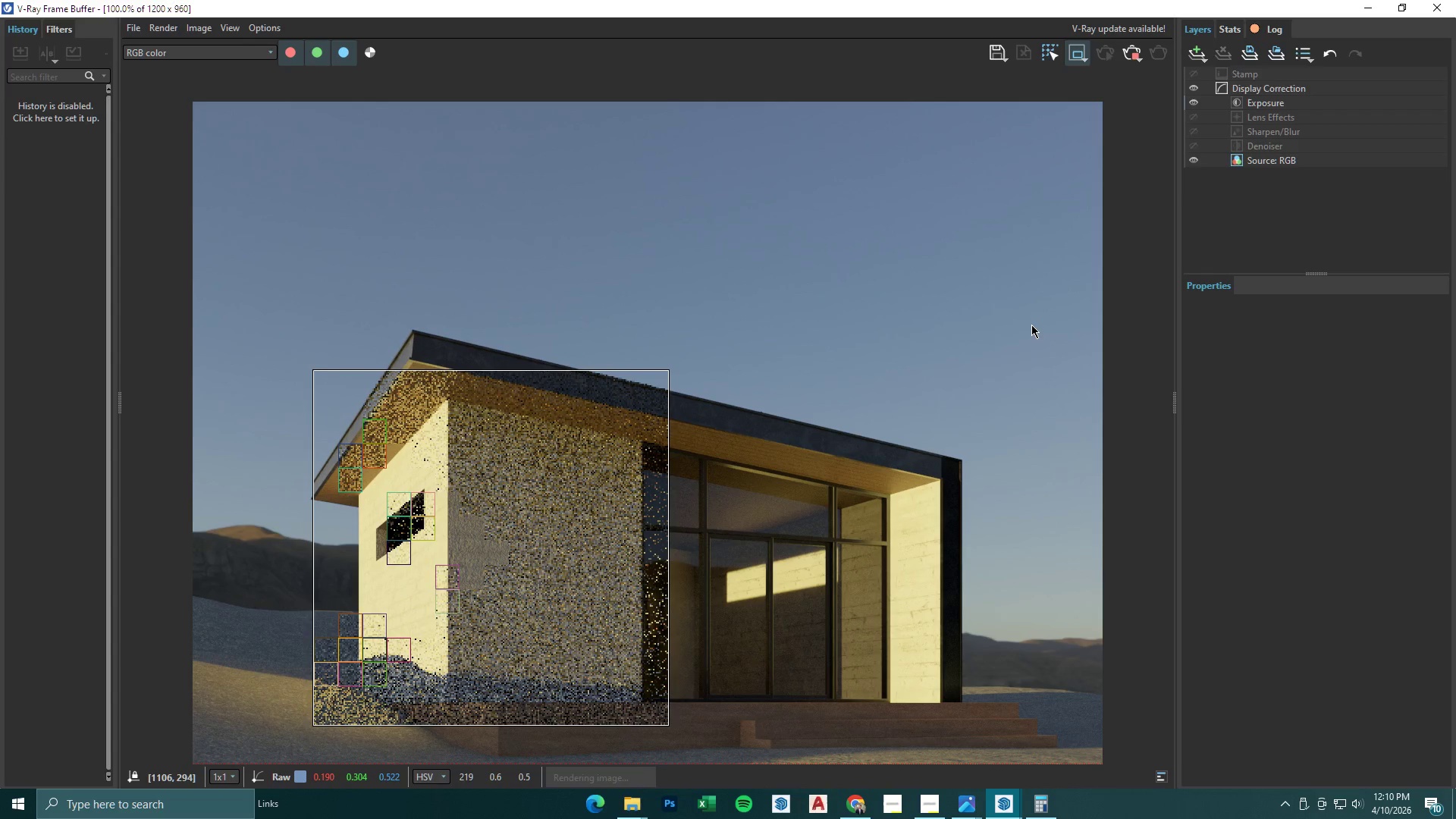 
wait(7.3)
 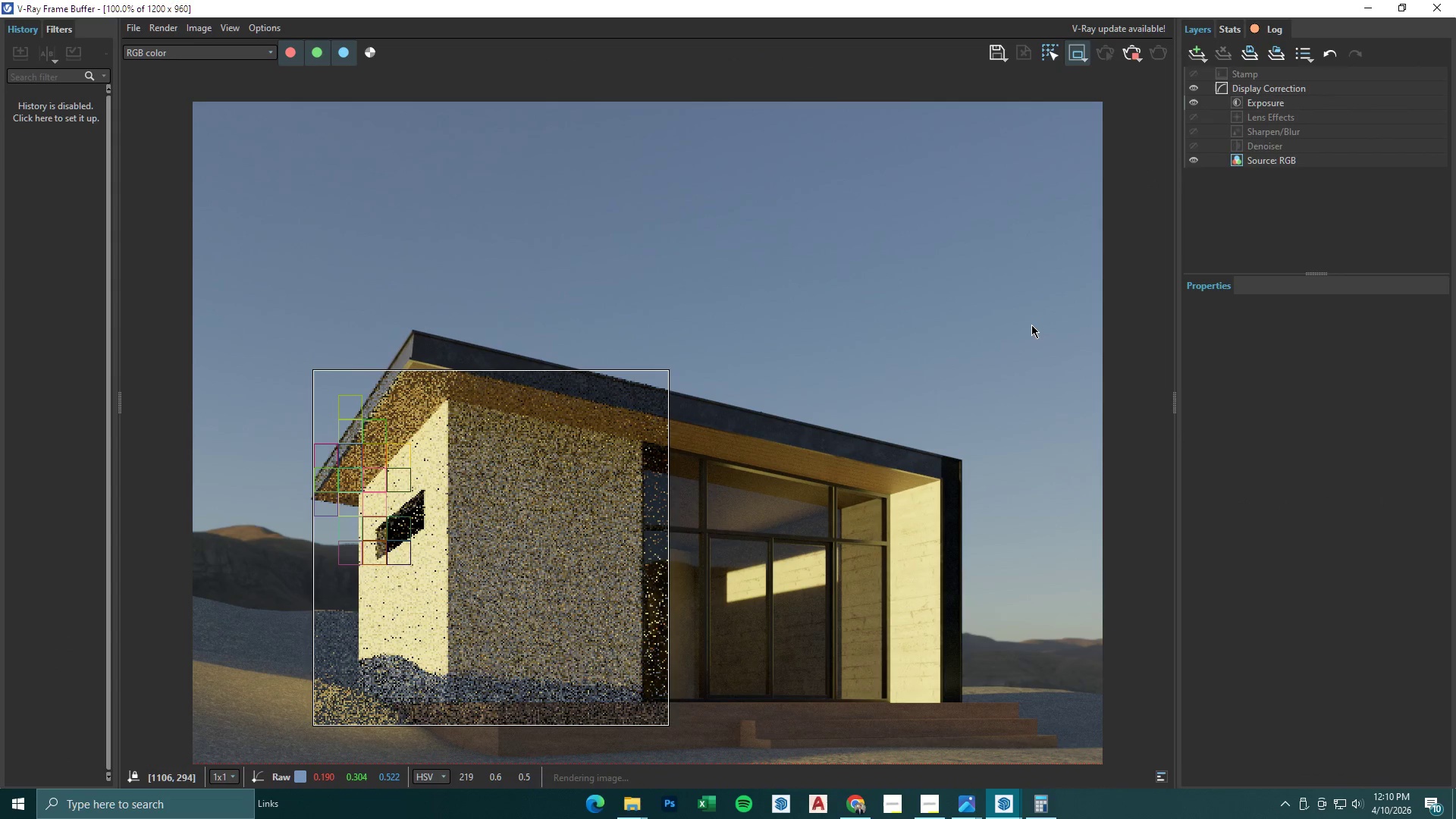 
scroll: coordinate [464, 621], scroll_direction: up, amount: 1.0
 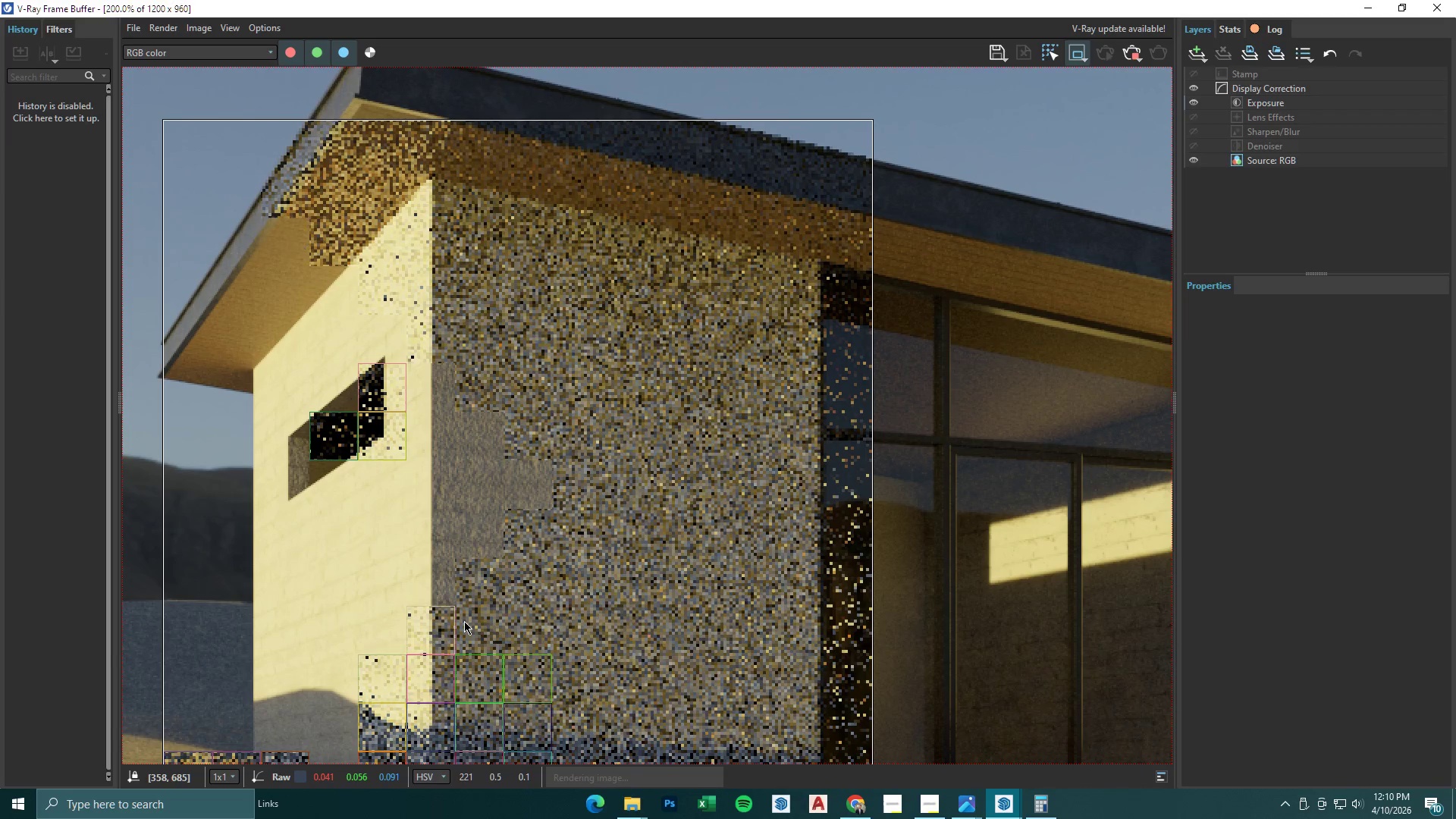 
scroll: coordinate [464, 621], scroll_direction: down, amount: 1.0
 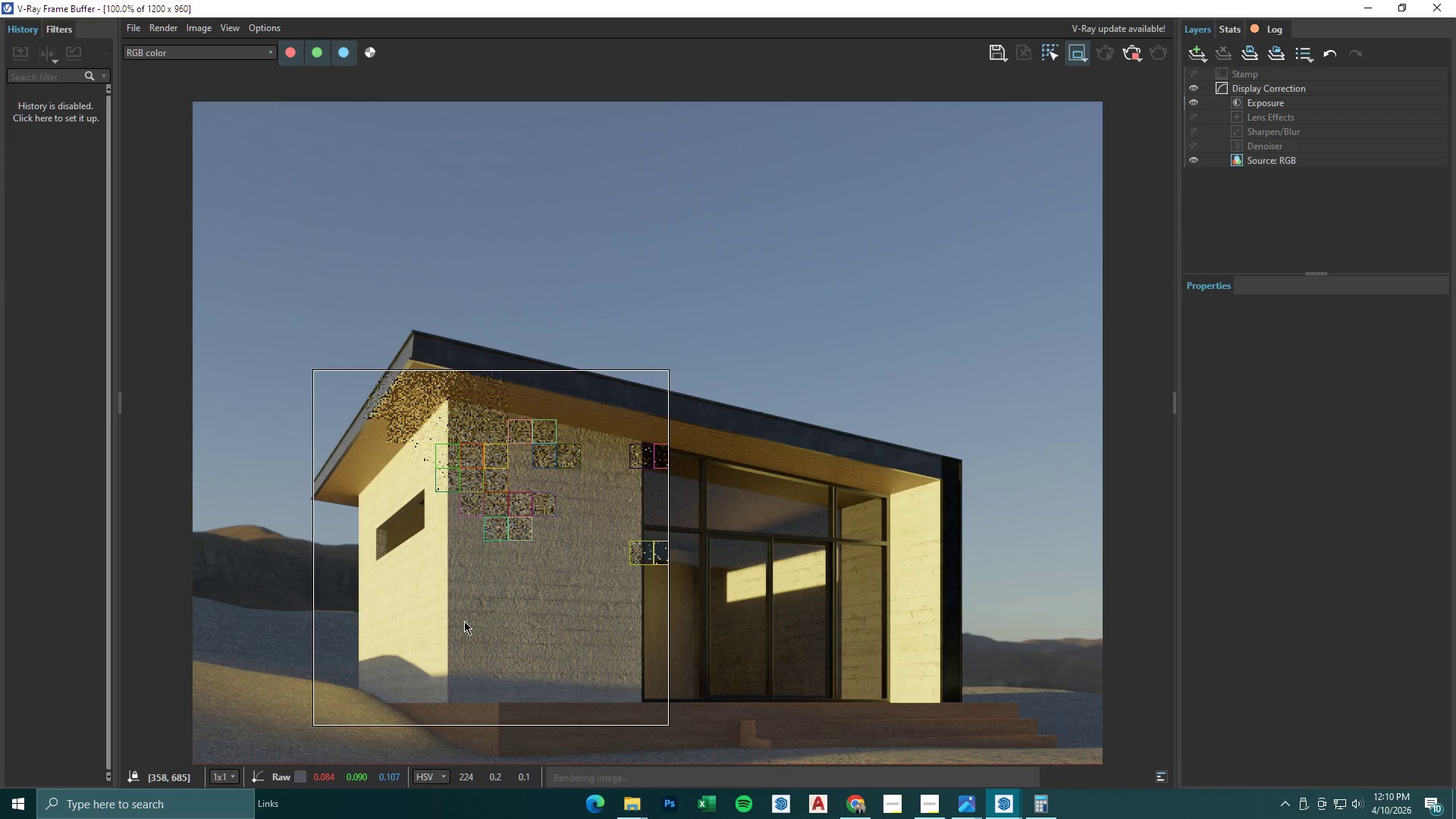 
wait(16.04)
 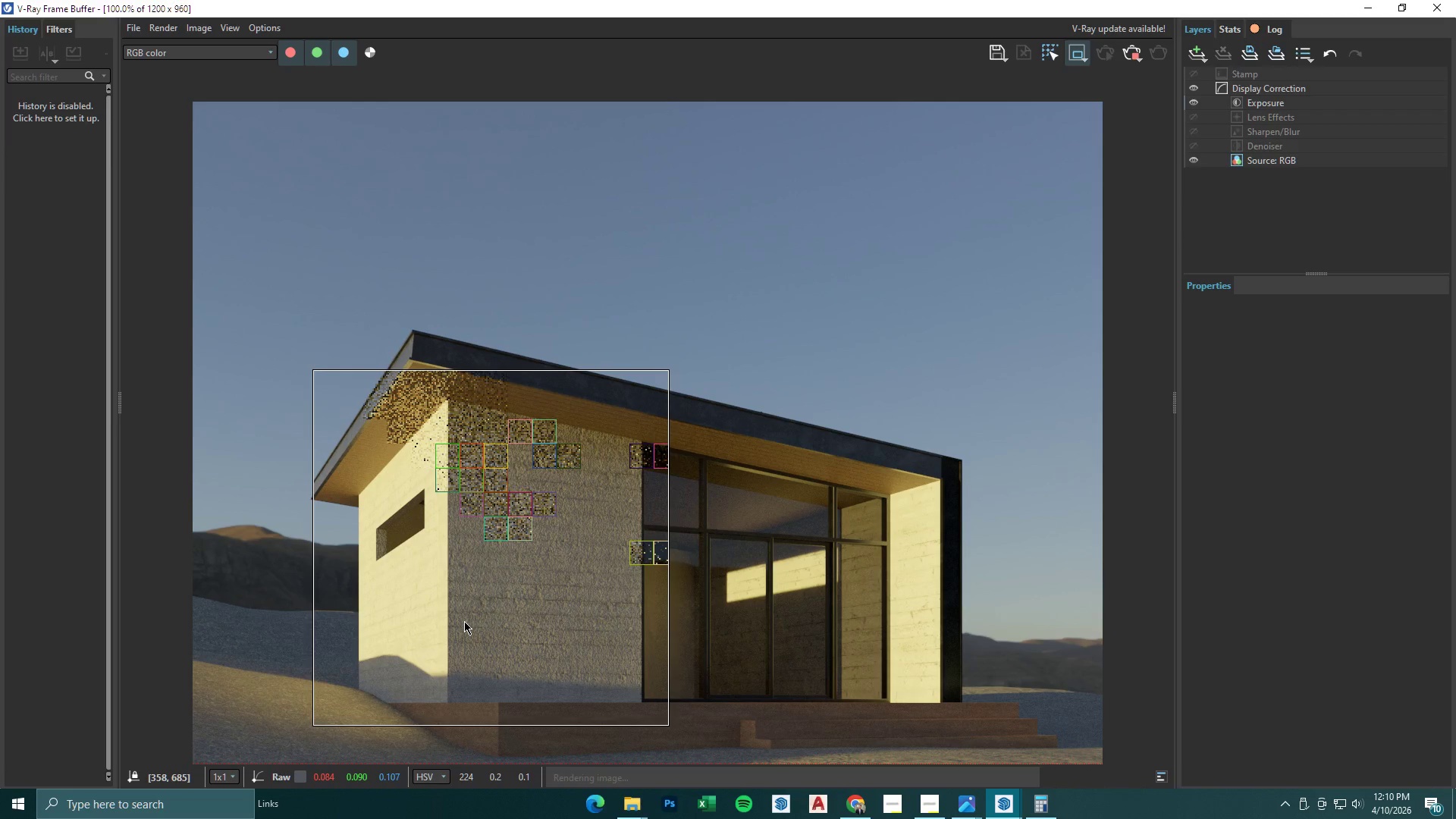 
scroll: coordinate [547, 663], scroll_direction: down, amount: 1.0
 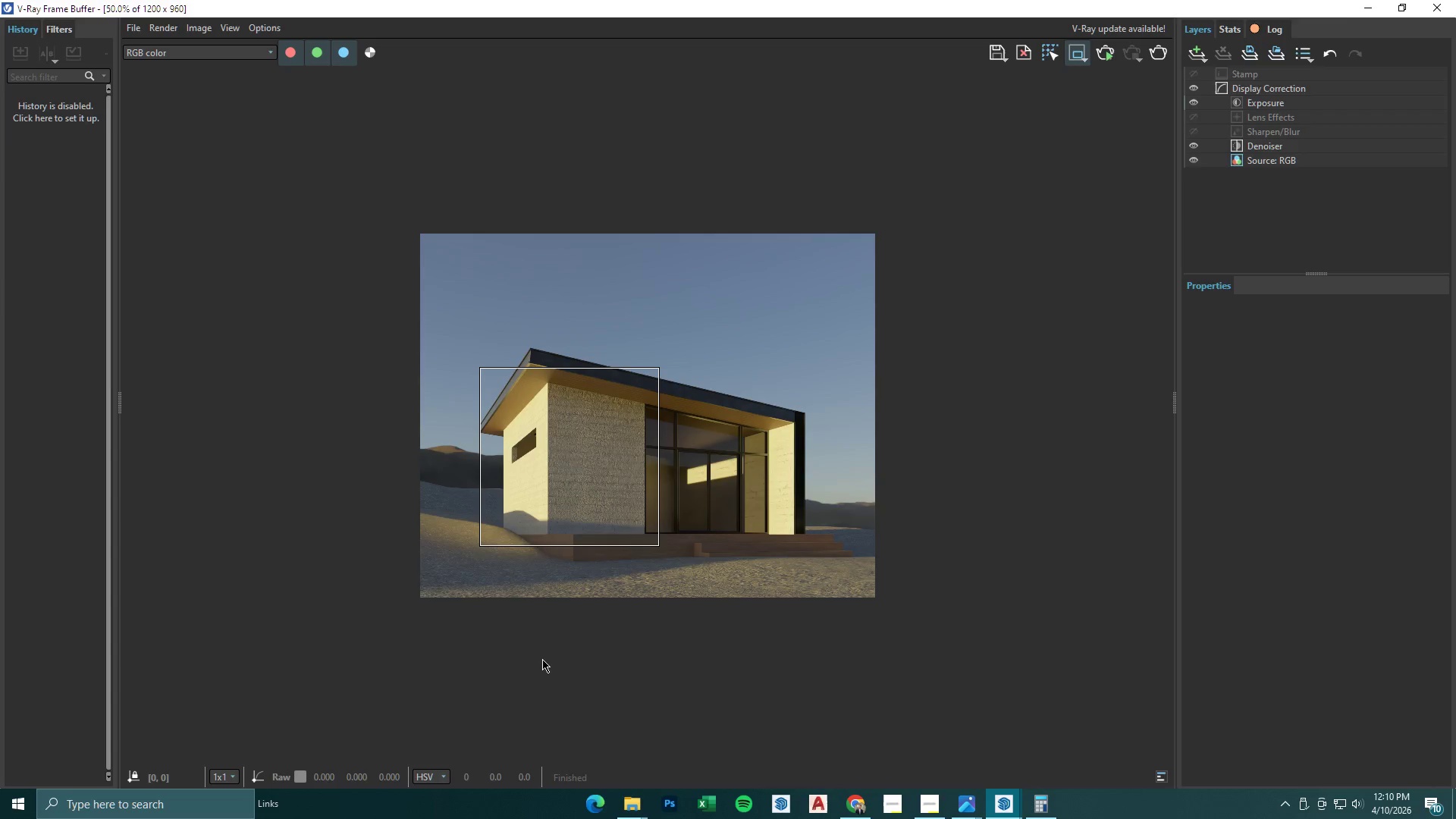 
scroll: coordinate [542, 658], scroll_direction: up, amount: 1.0
 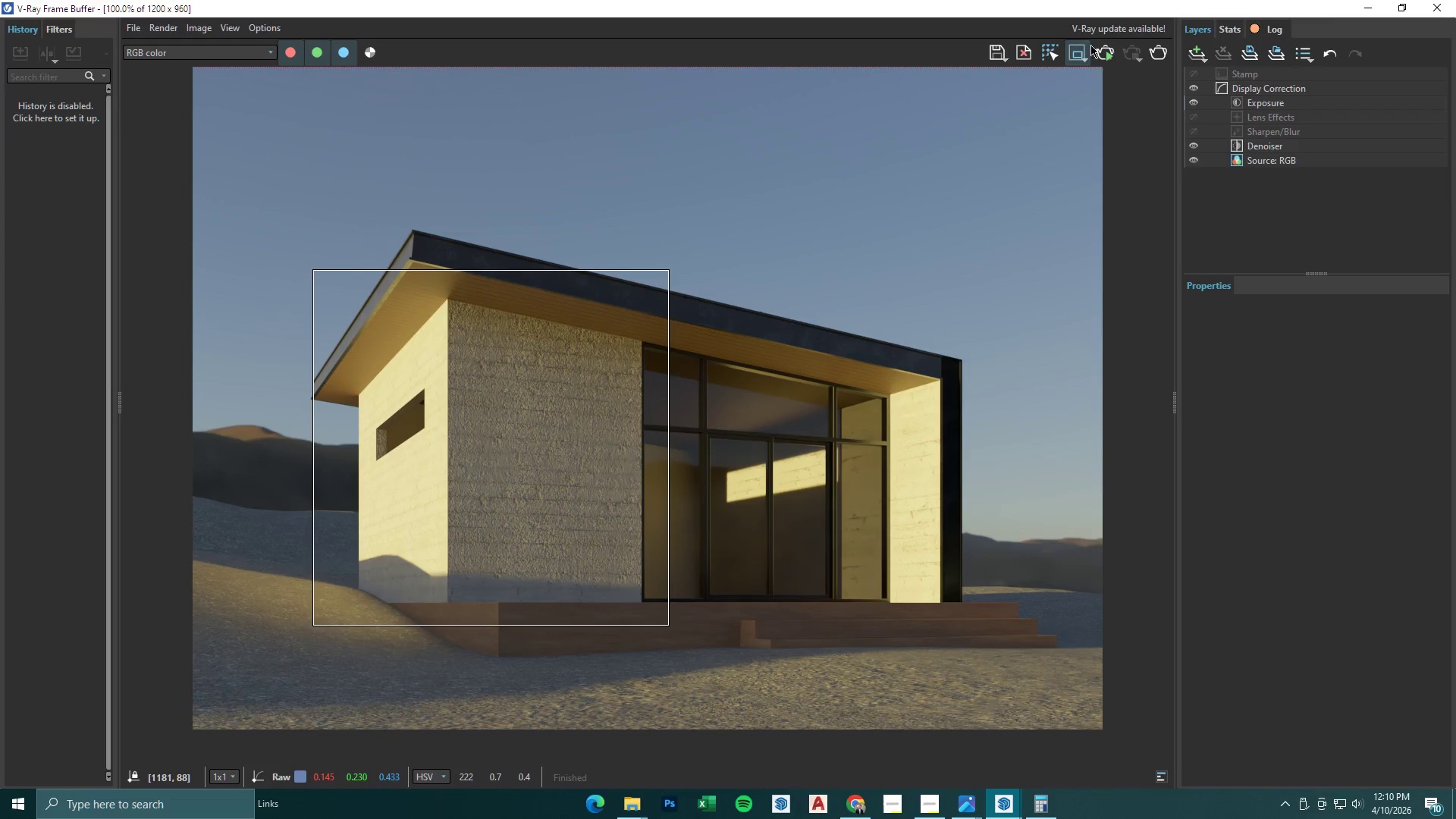 
double_click([1083, 46])
 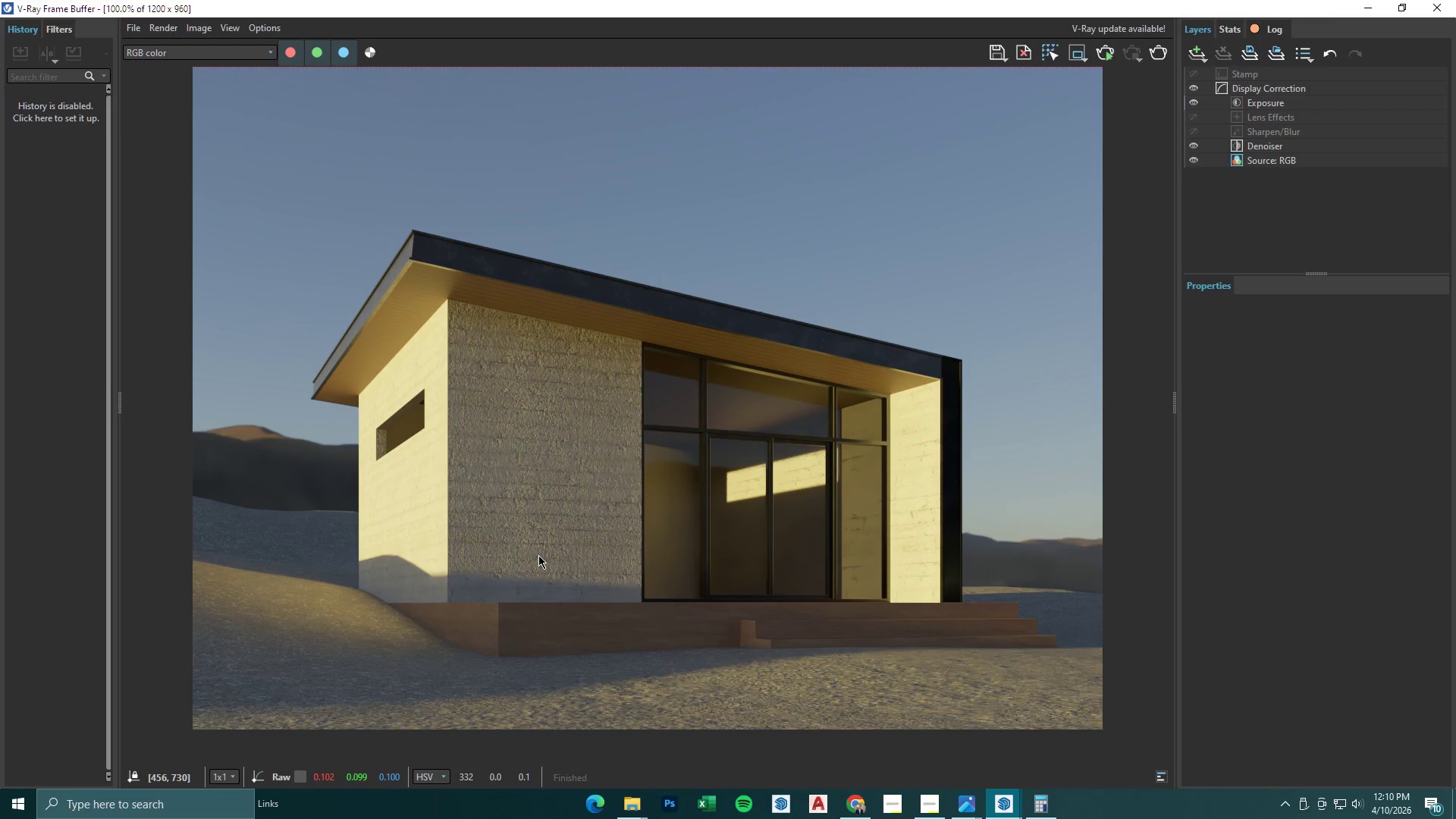 
scroll: coordinate [538, 555], scroll_direction: down, amount: 1.0
 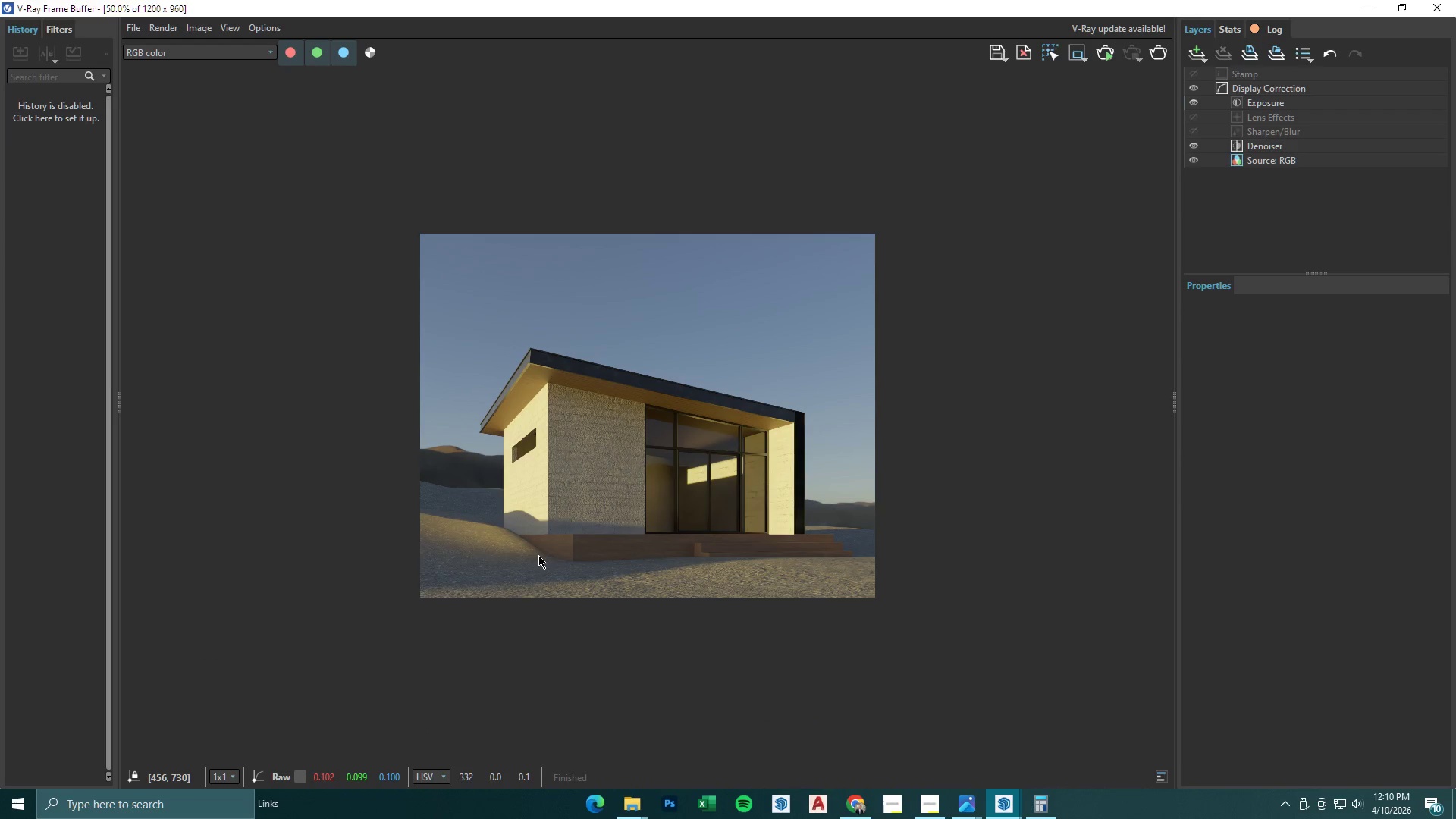 
scroll: coordinate [538, 555], scroll_direction: up, amount: 1.0
 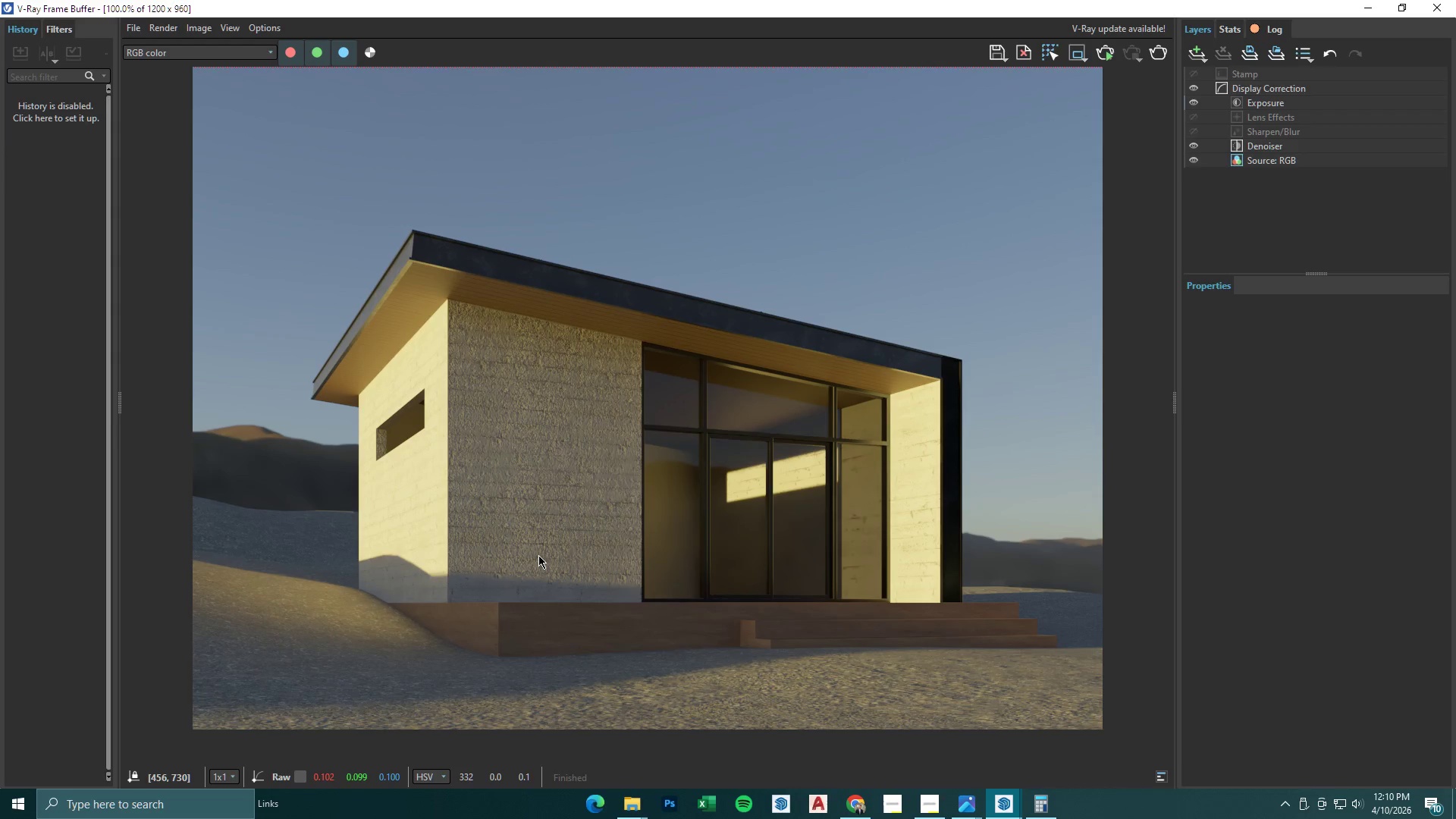 
wait(12.76)
 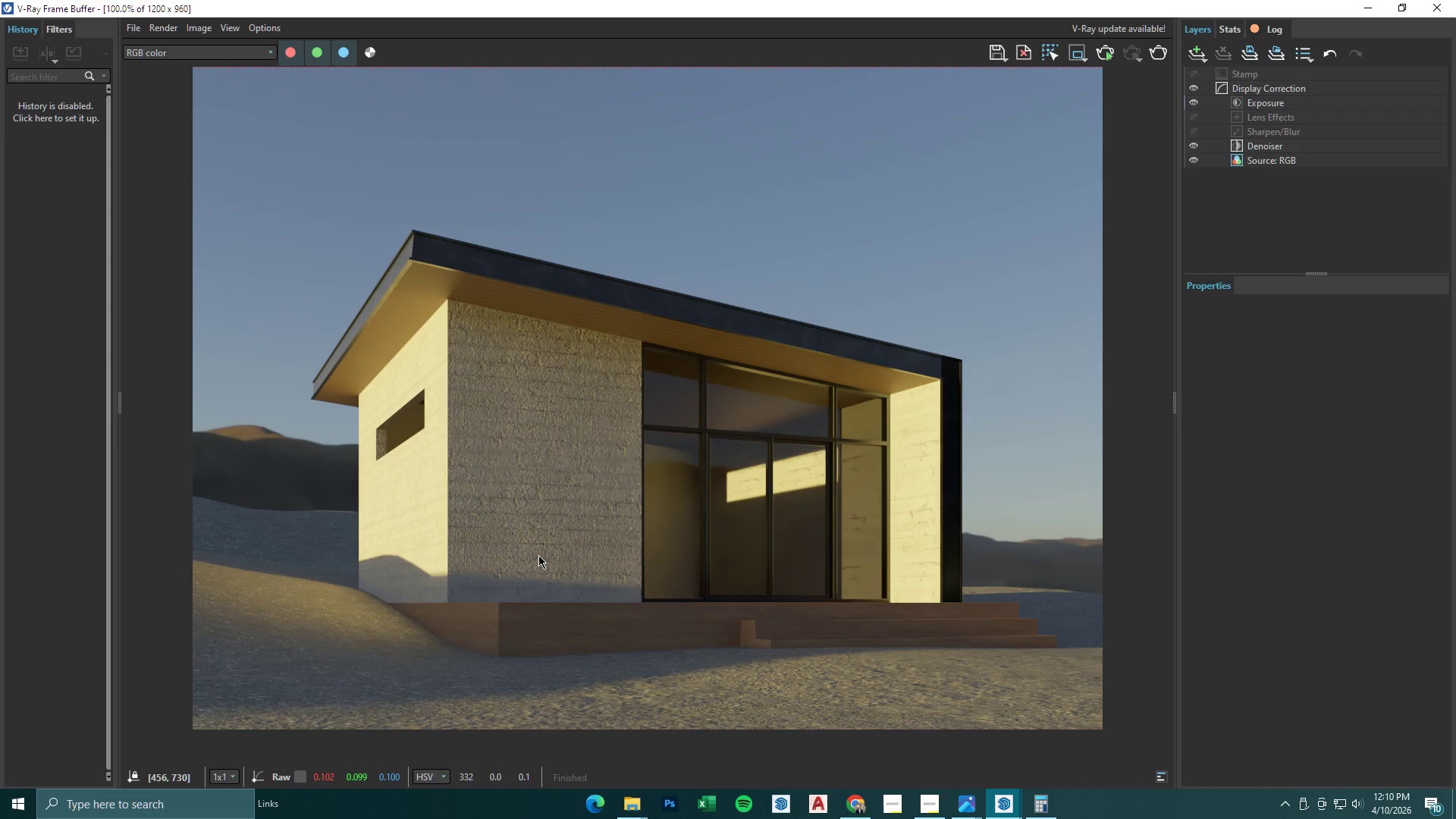 
scroll: coordinate [573, 581], scroll_direction: up, amount: 1.0
 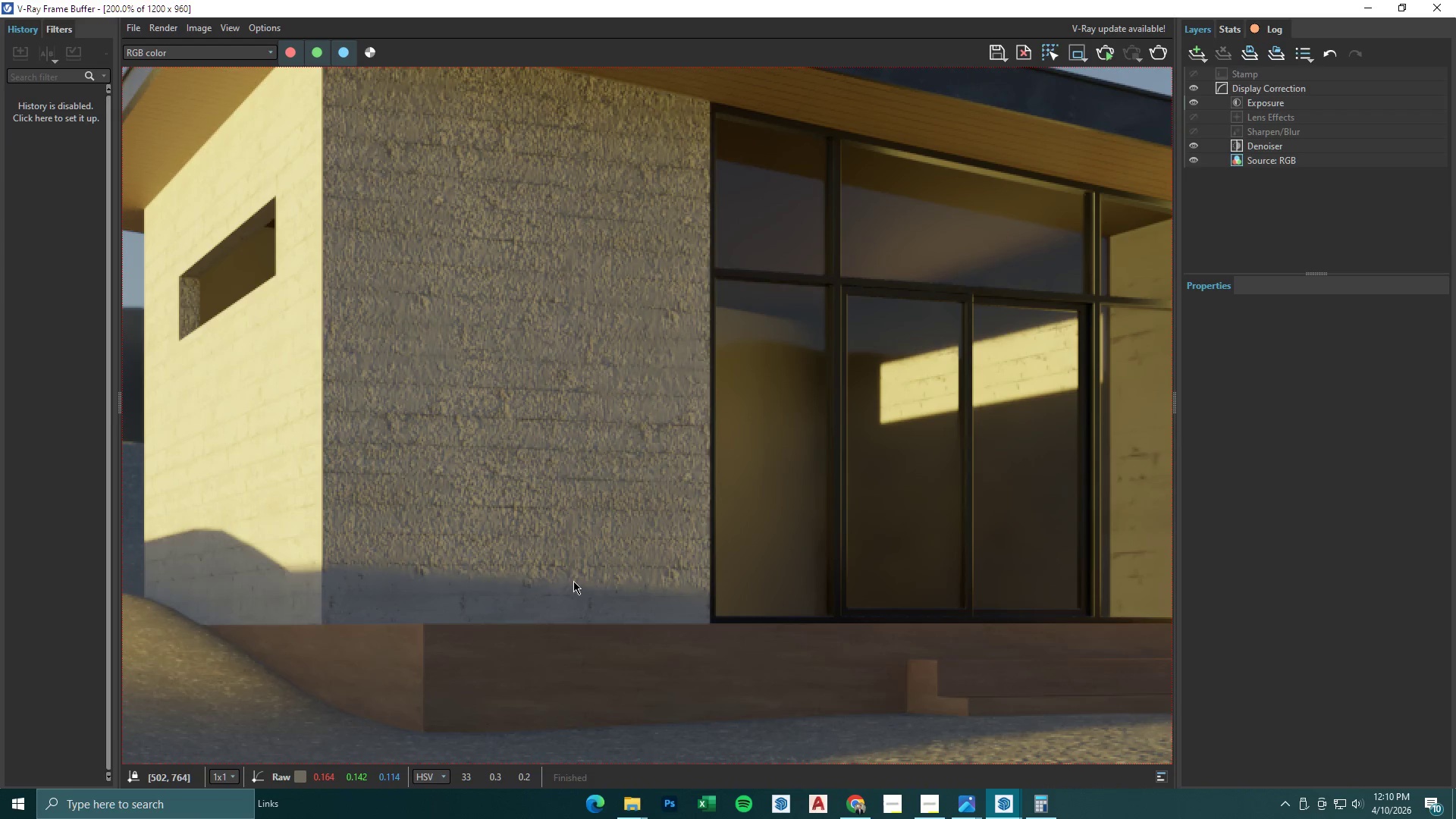 
scroll: coordinate [573, 581], scroll_direction: down, amount: 1.0
 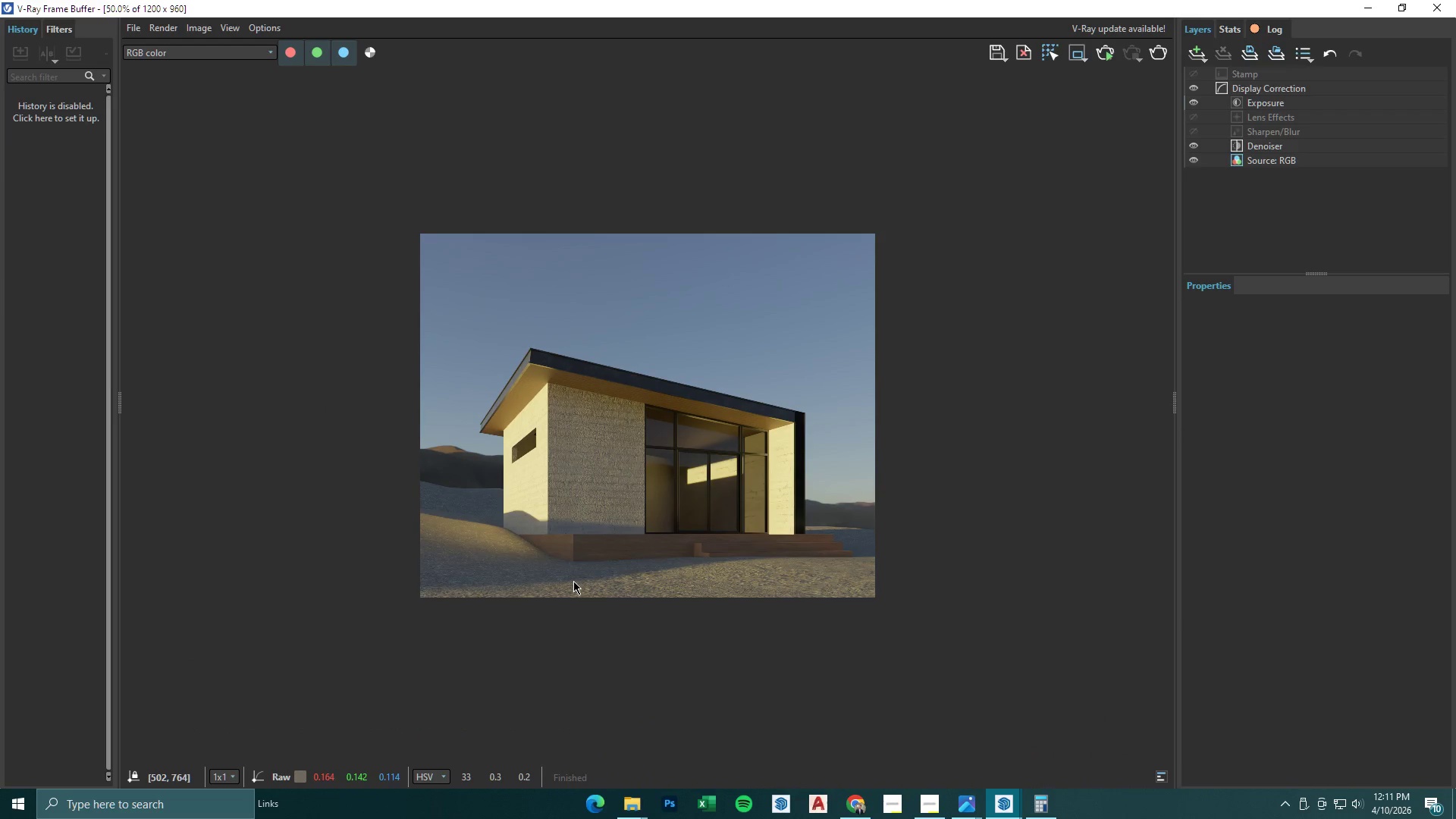 
scroll: coordinate [573, 581], scroll_direction: up, amount: 1.0
 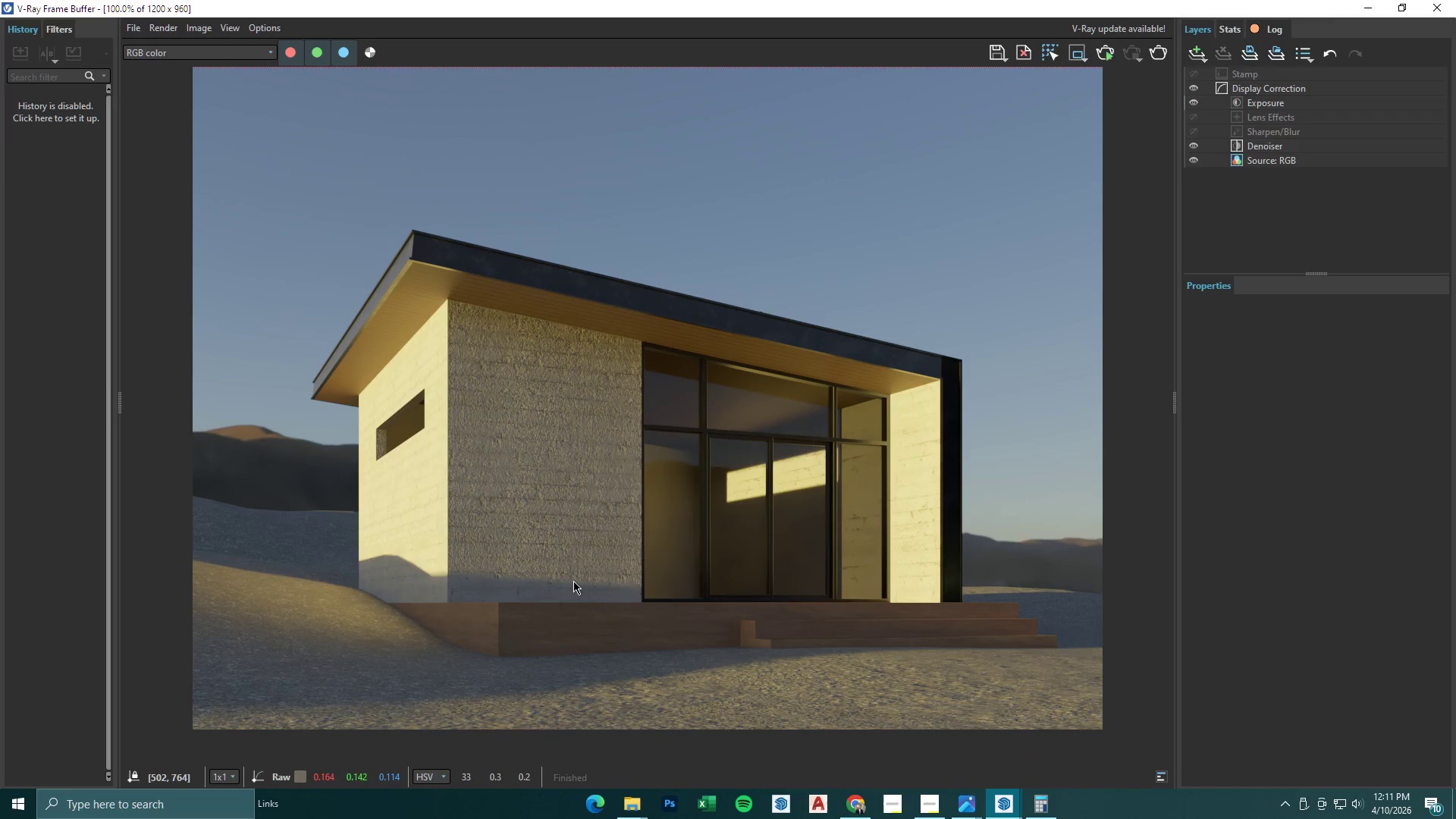 
scroll: coordinate [573, 581], scroll_direction: down, amount: 1.0
 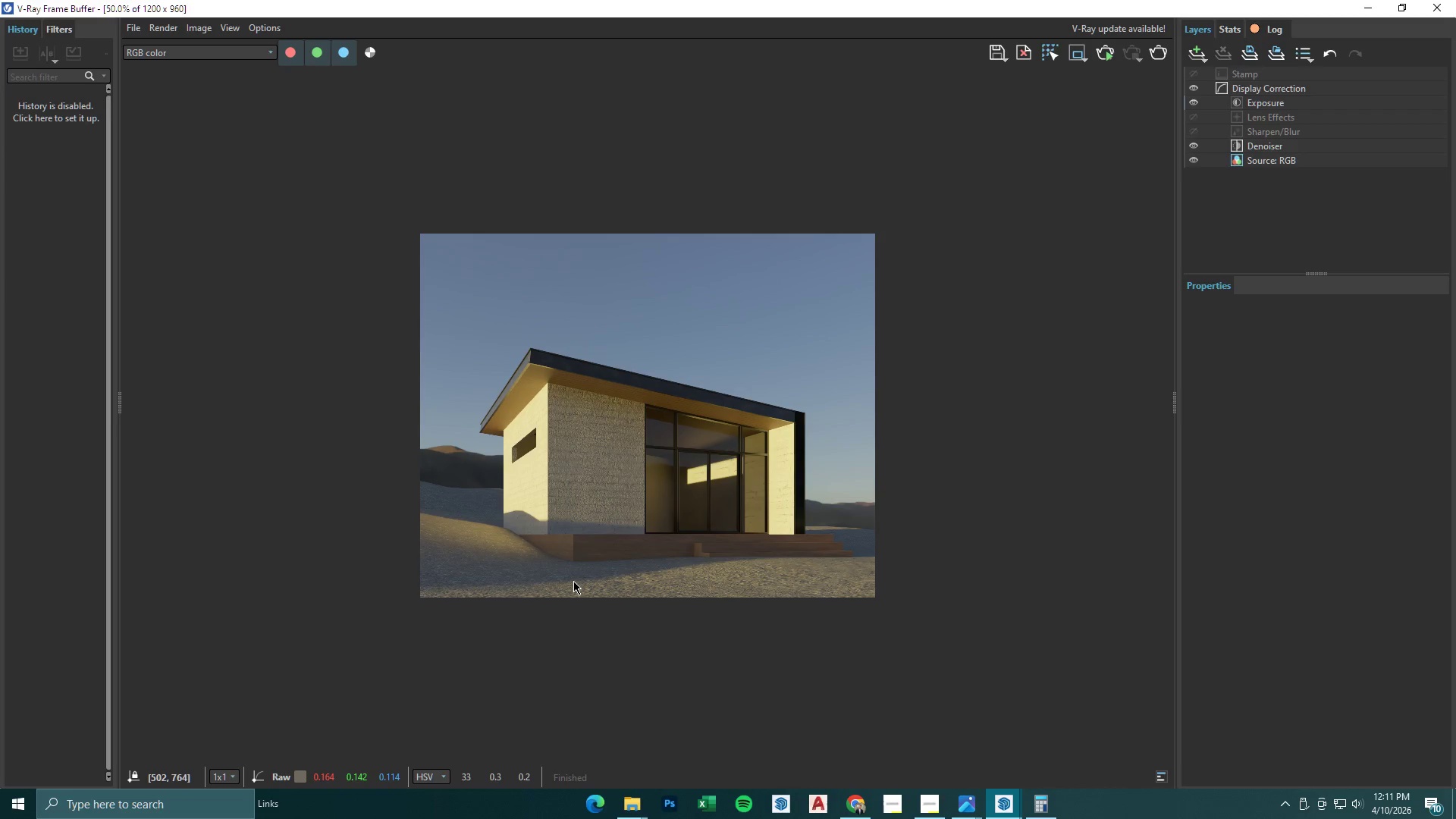 
scroll: coordinate [573, 581], scroll_direction: up, amount: 1.0
 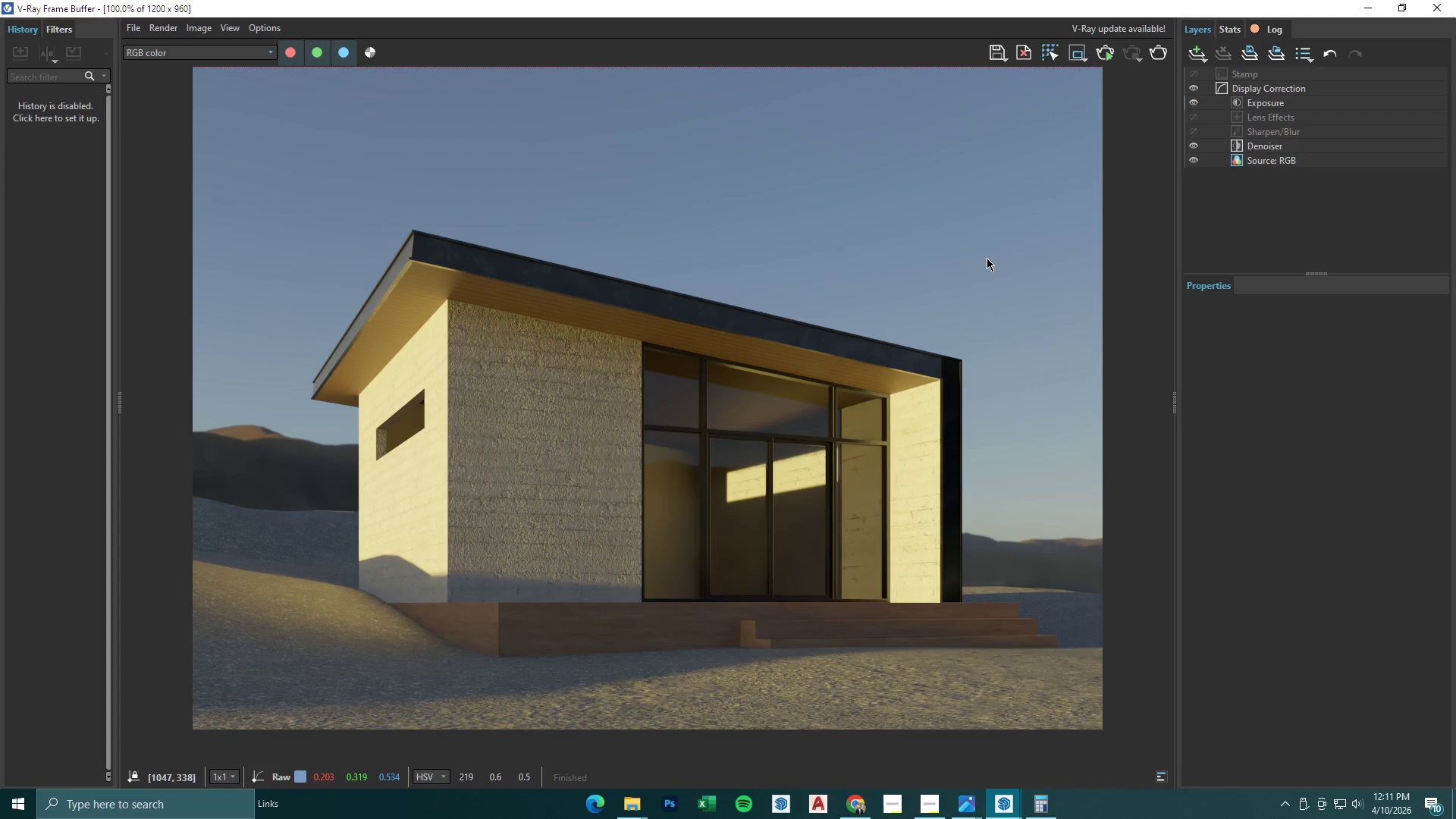 
left_click([1263, 105])
 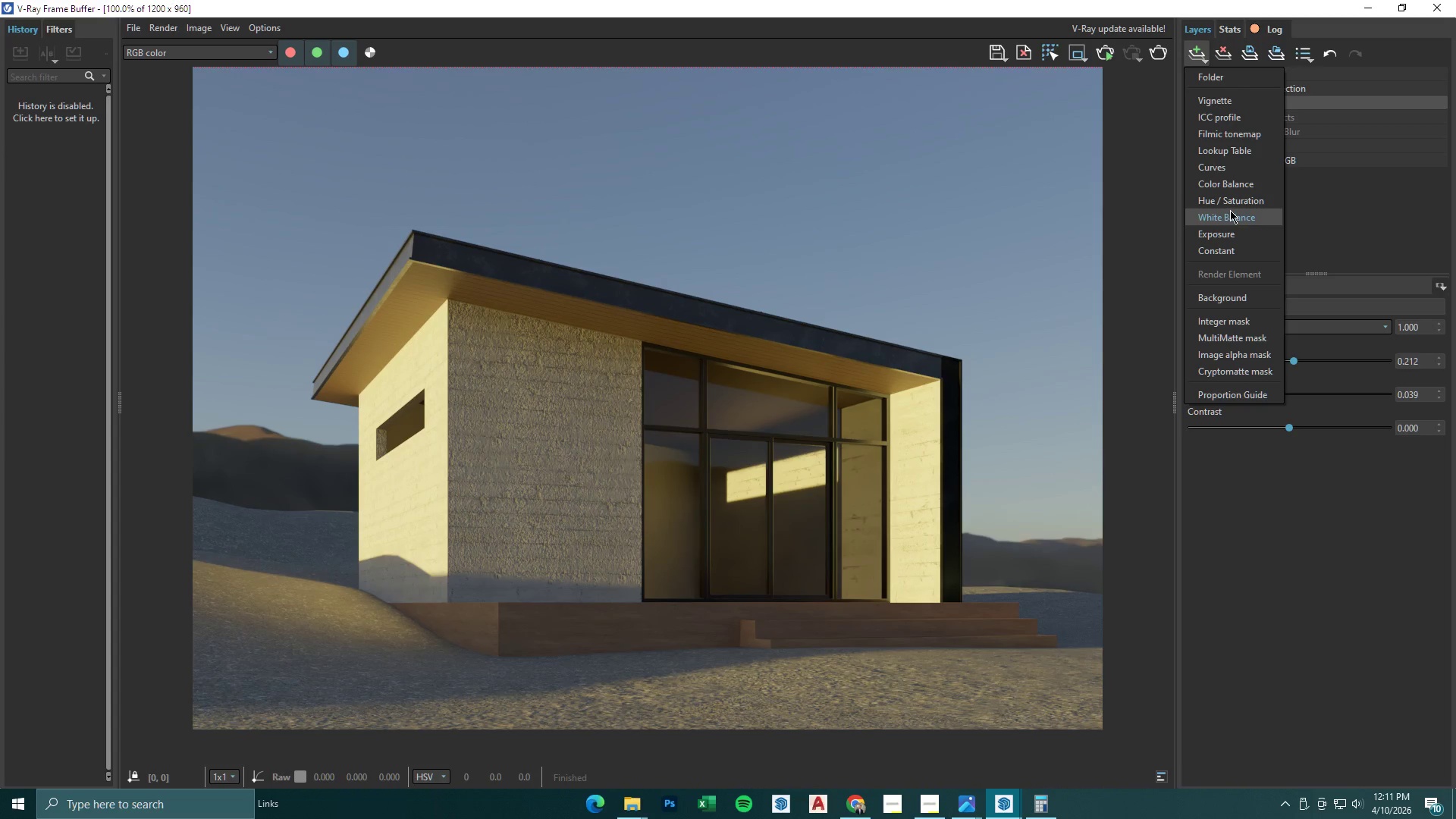 
left_click_drag(start_coordinate=[1289, 362], to_coordinate=[1281, 383])
 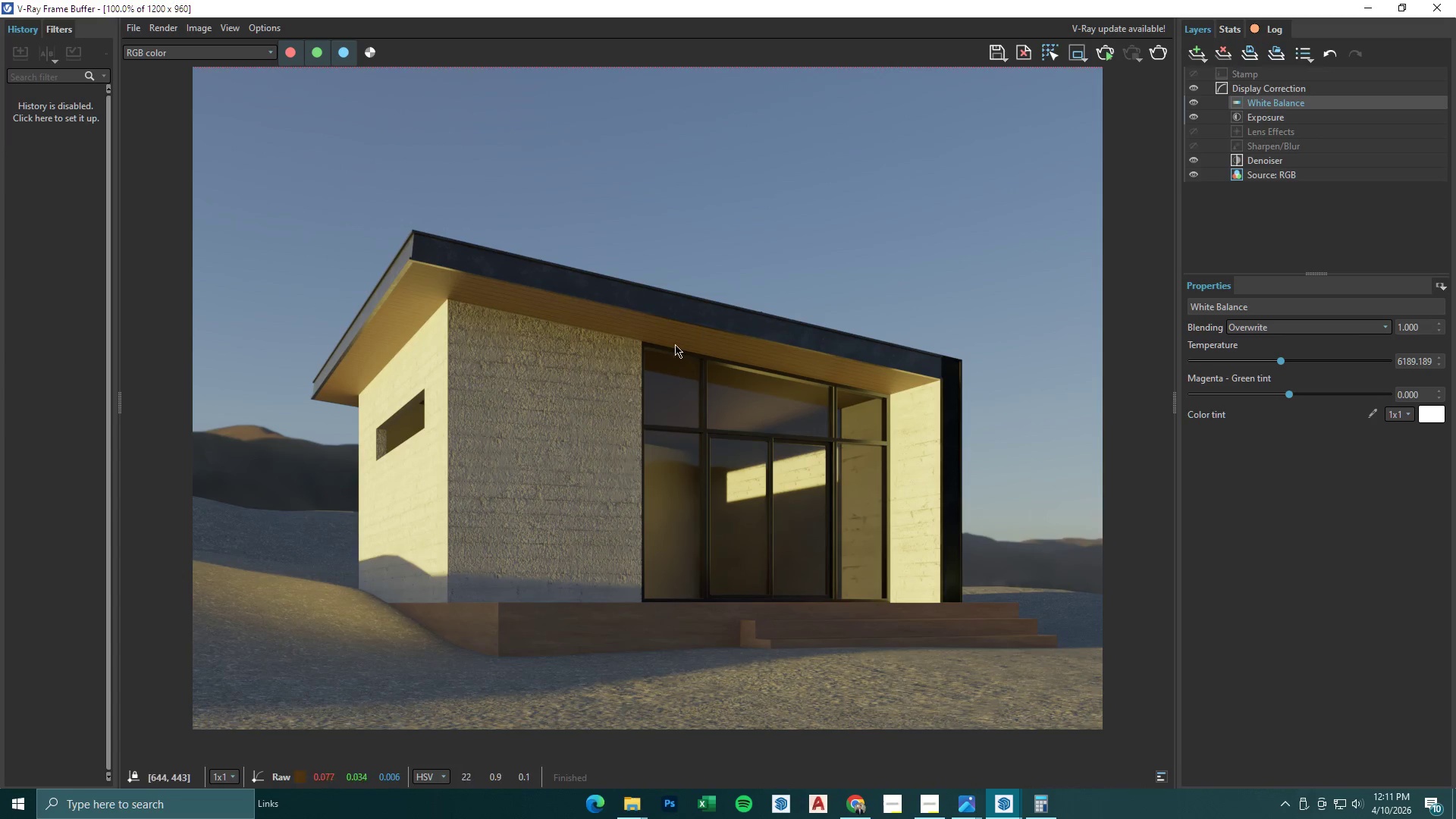 
scroll: coordinate [689, 471], scroll_direction: none, amount: 0.0
 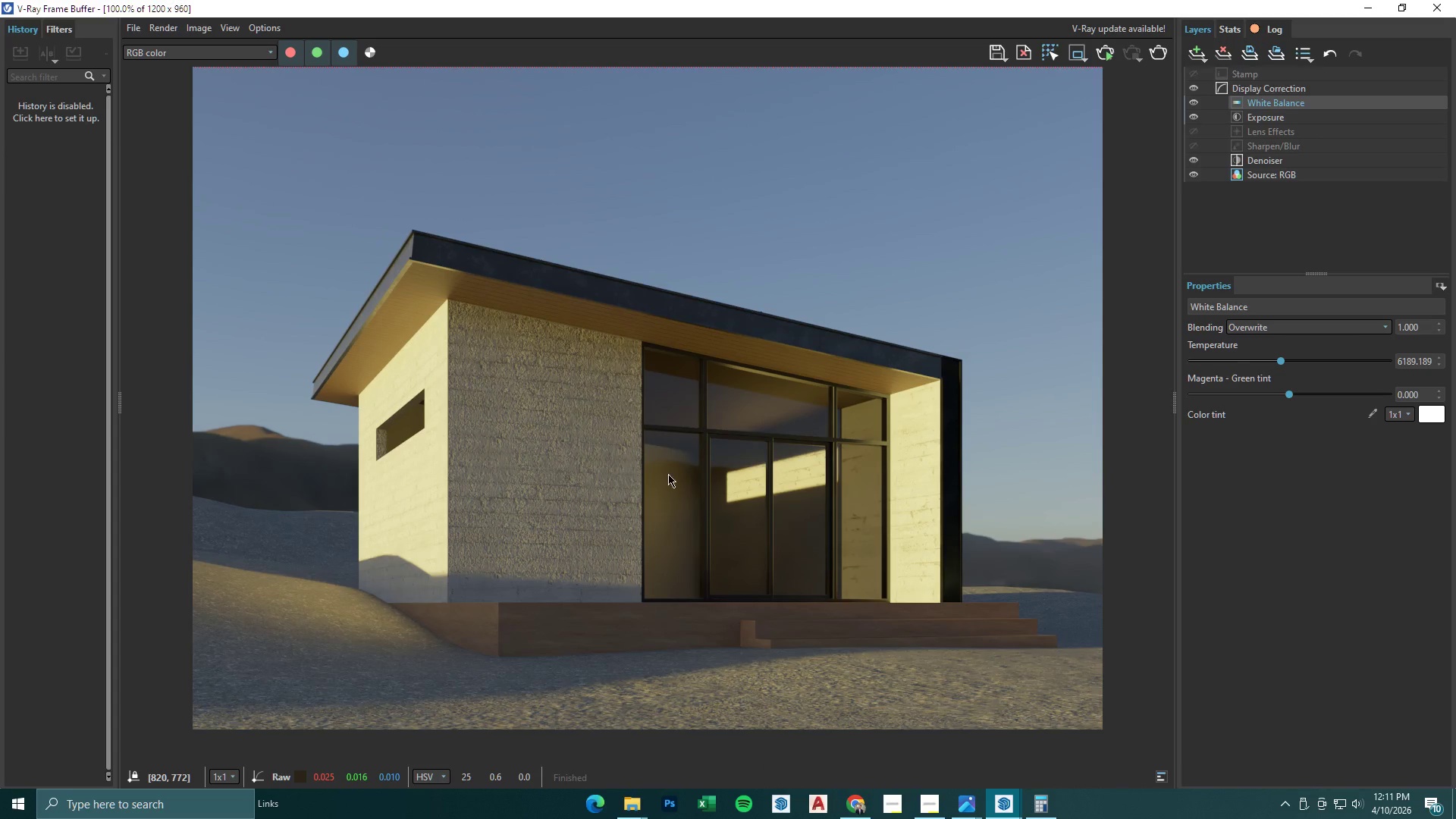 
scroll: coordinate [587, 488], scroll_direction: up, amount: 1.0
 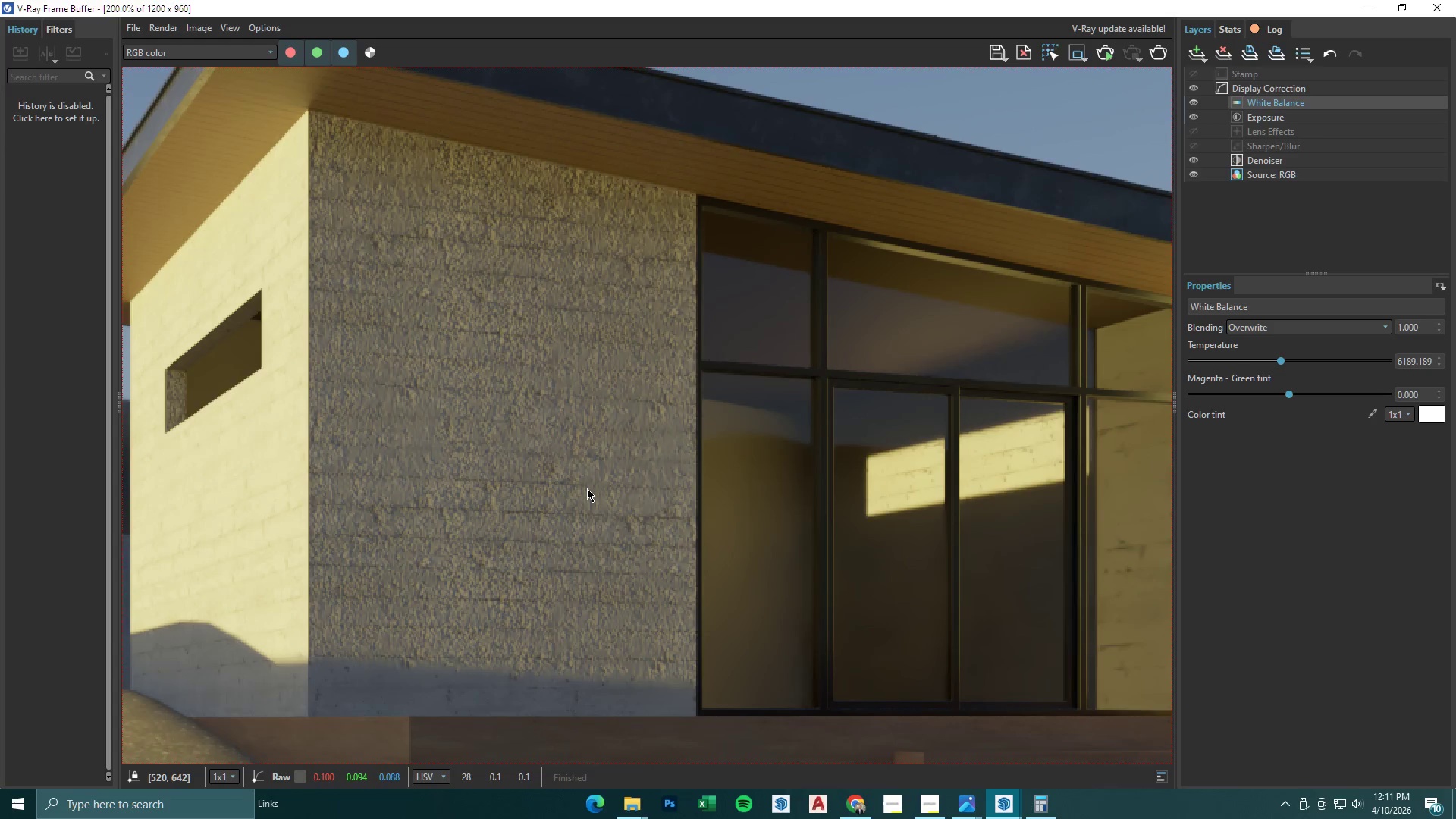 
scroll: coordinate [587, 488], scroll_direction: down, amount: 1.0
 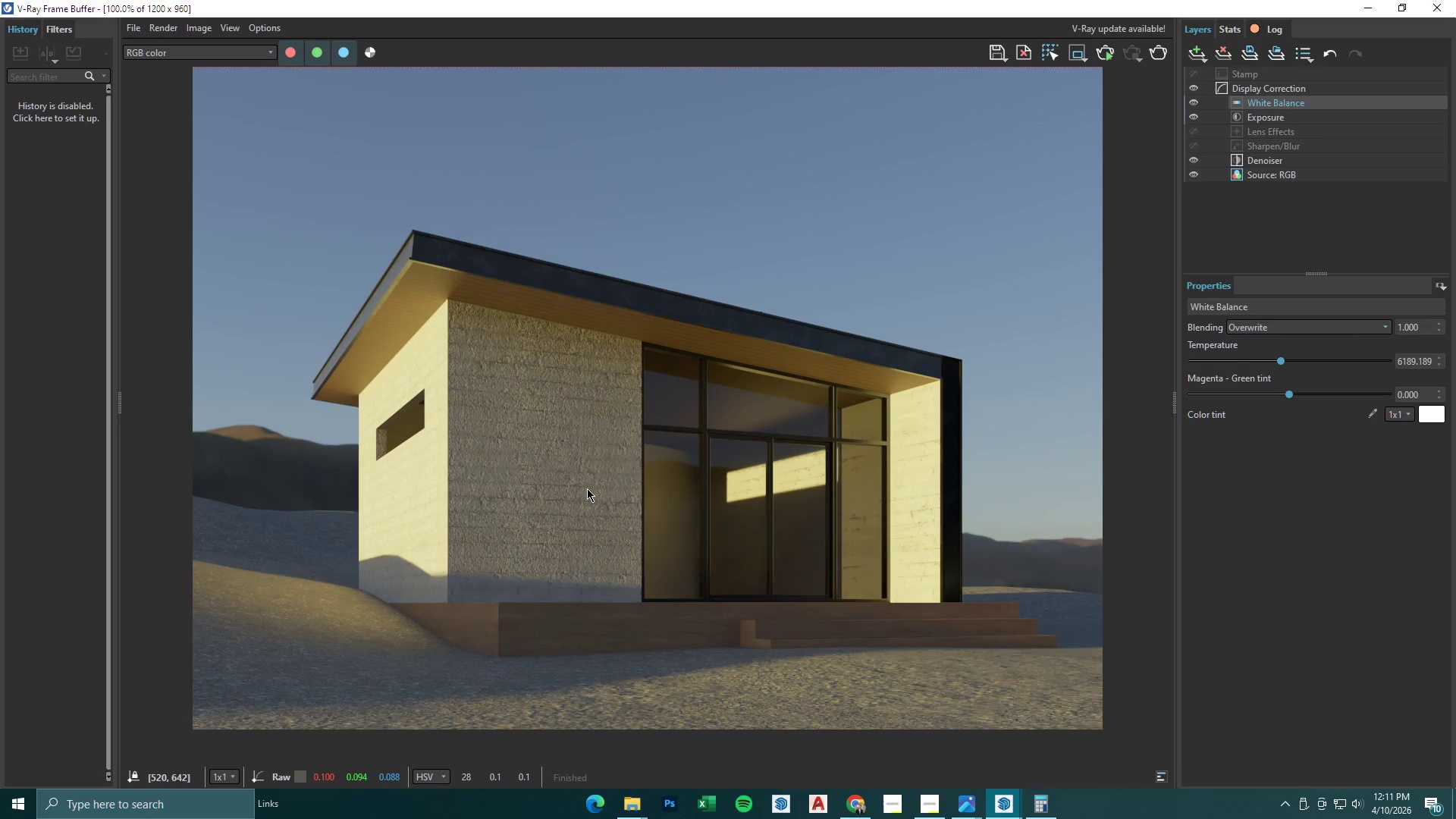 
scroll: coordinate [587, 488], scroll_direction: none, amount: 0.0
 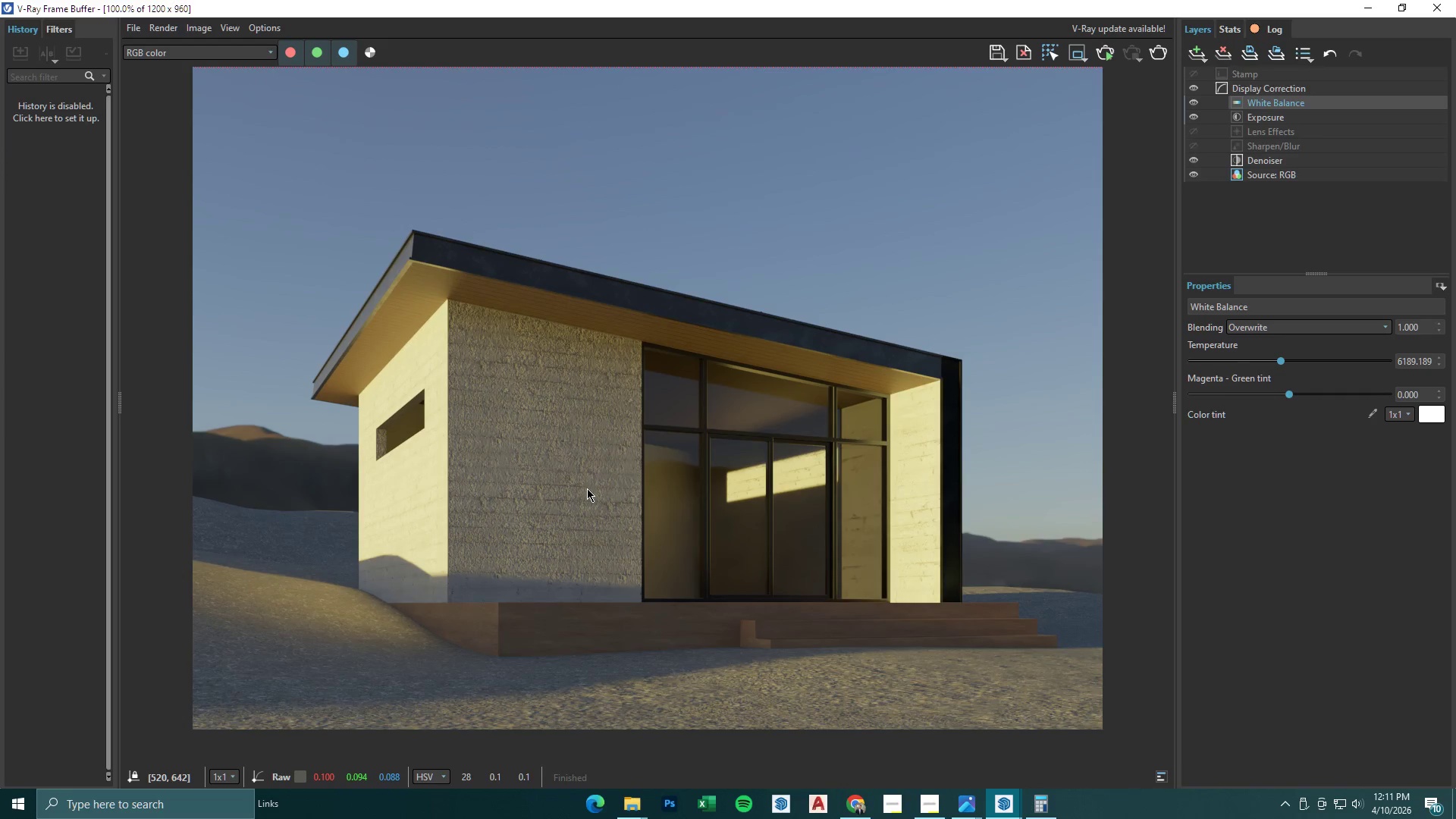 
scroll: coordinate [587, 488], scroll_direction: down, amount: 1.0
 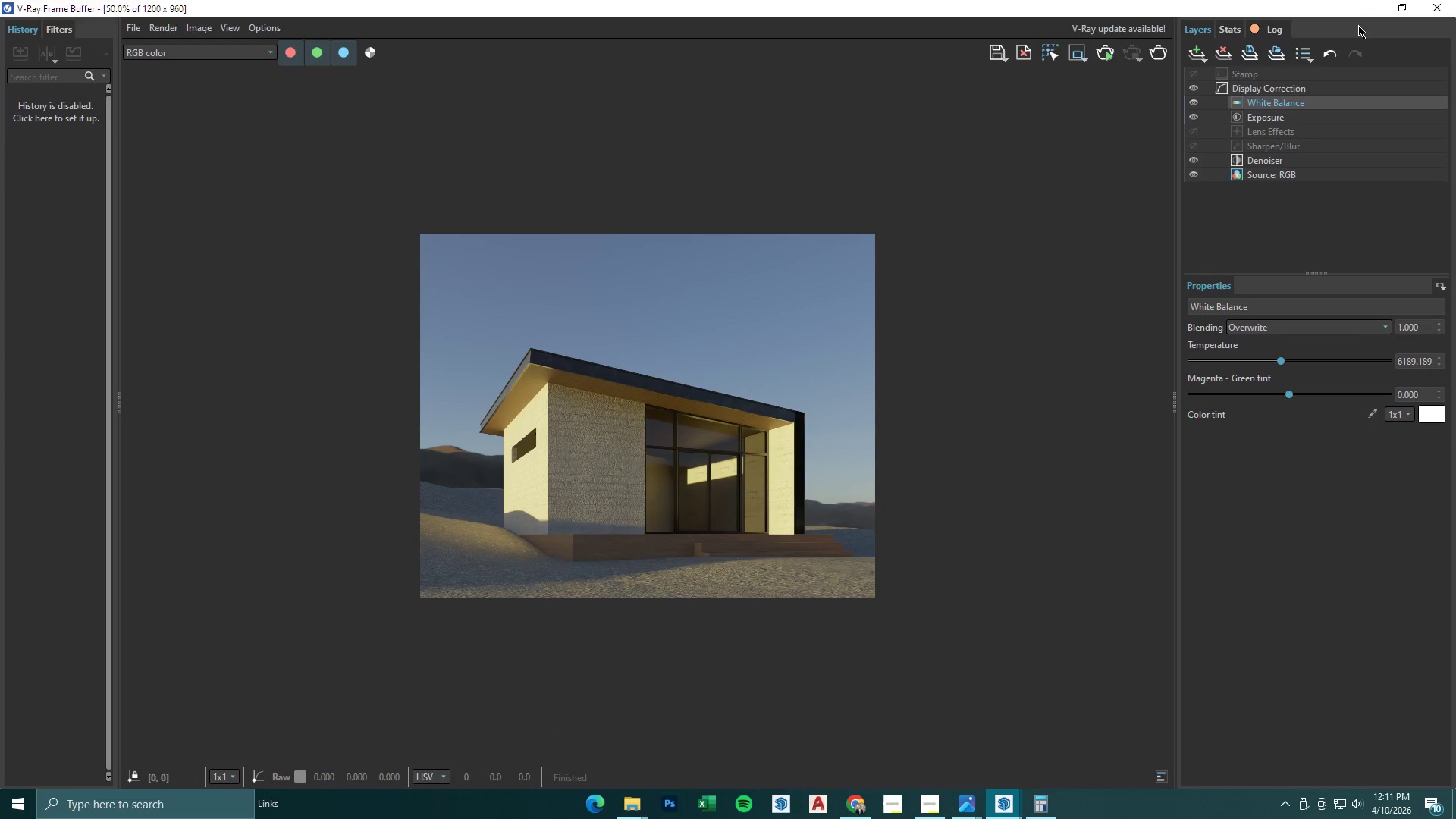 
left_click([1362, 7])
 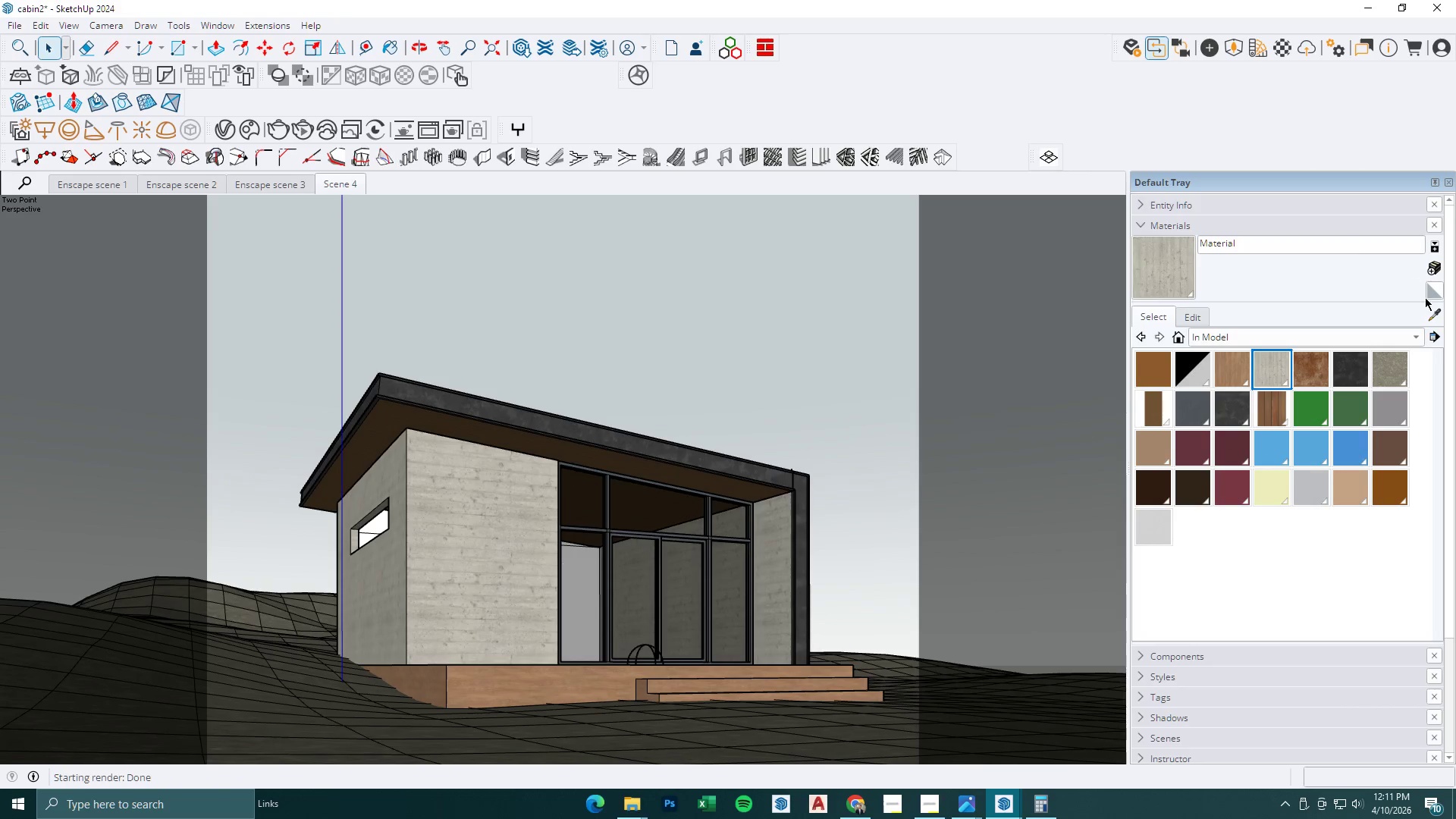 
left_click([1430, 315])
 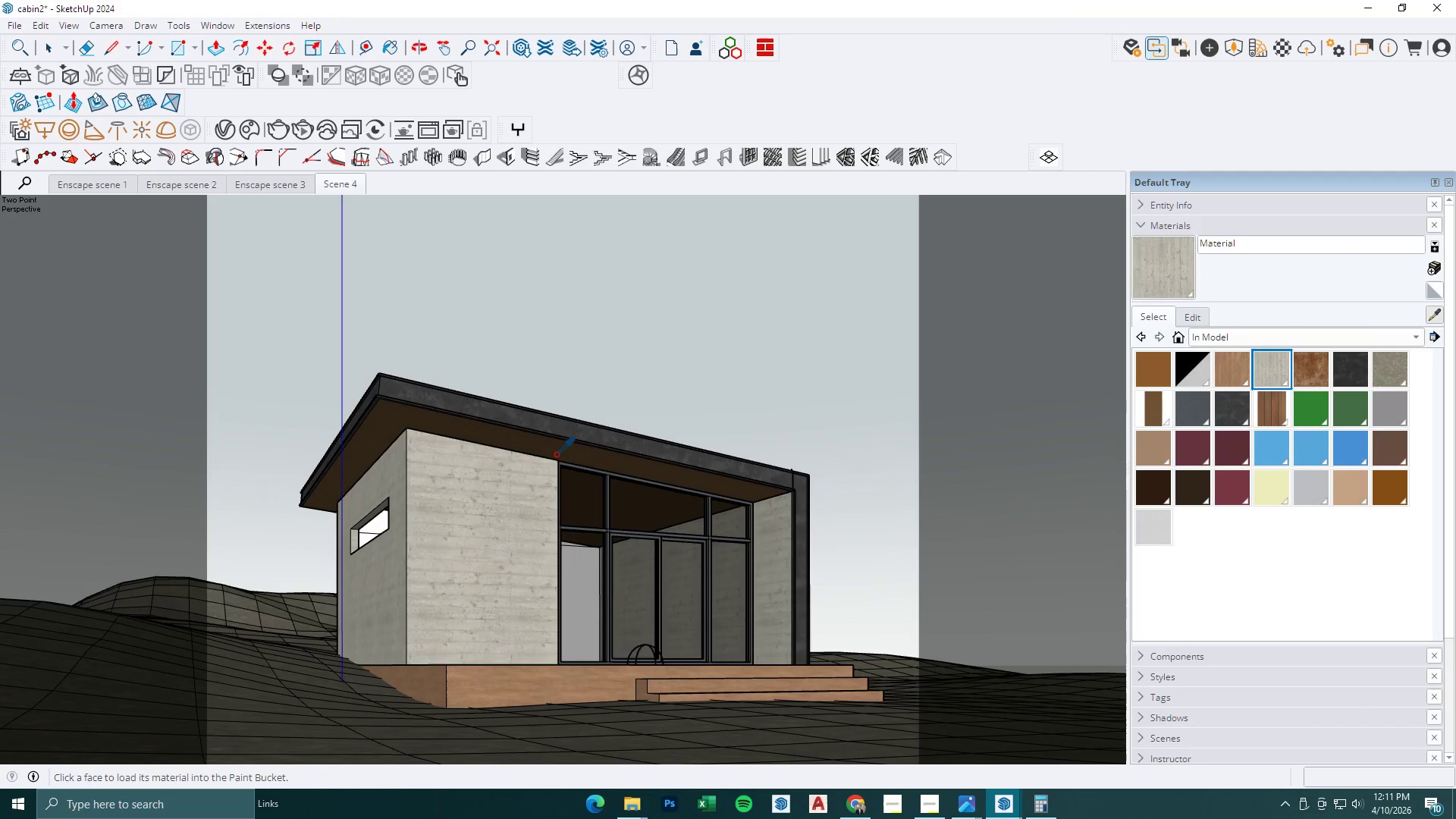 
scroll: coordinate [541, 441], scroll_direction: down, amount: 3.0
 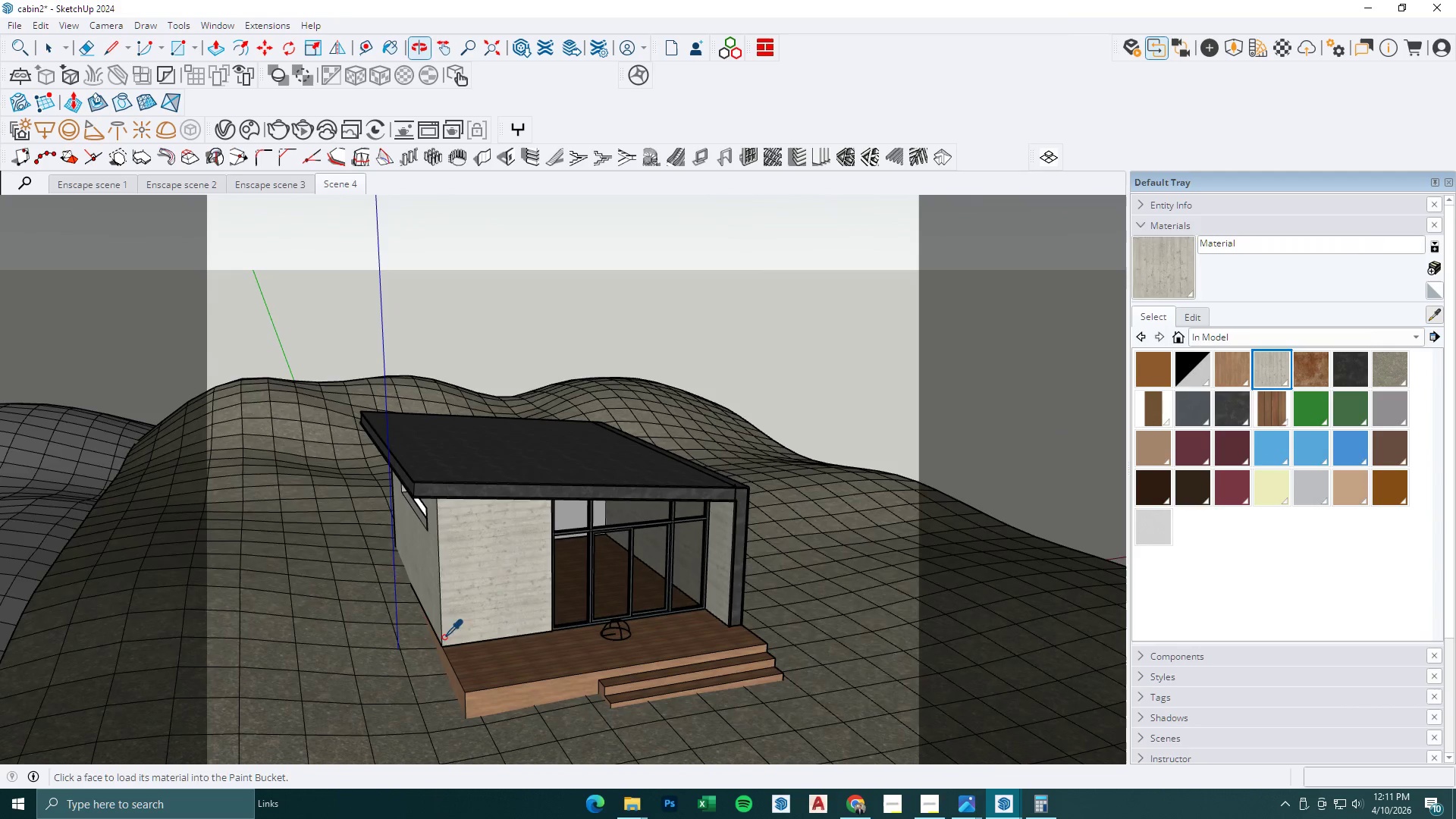 
left_click([376, 621])
 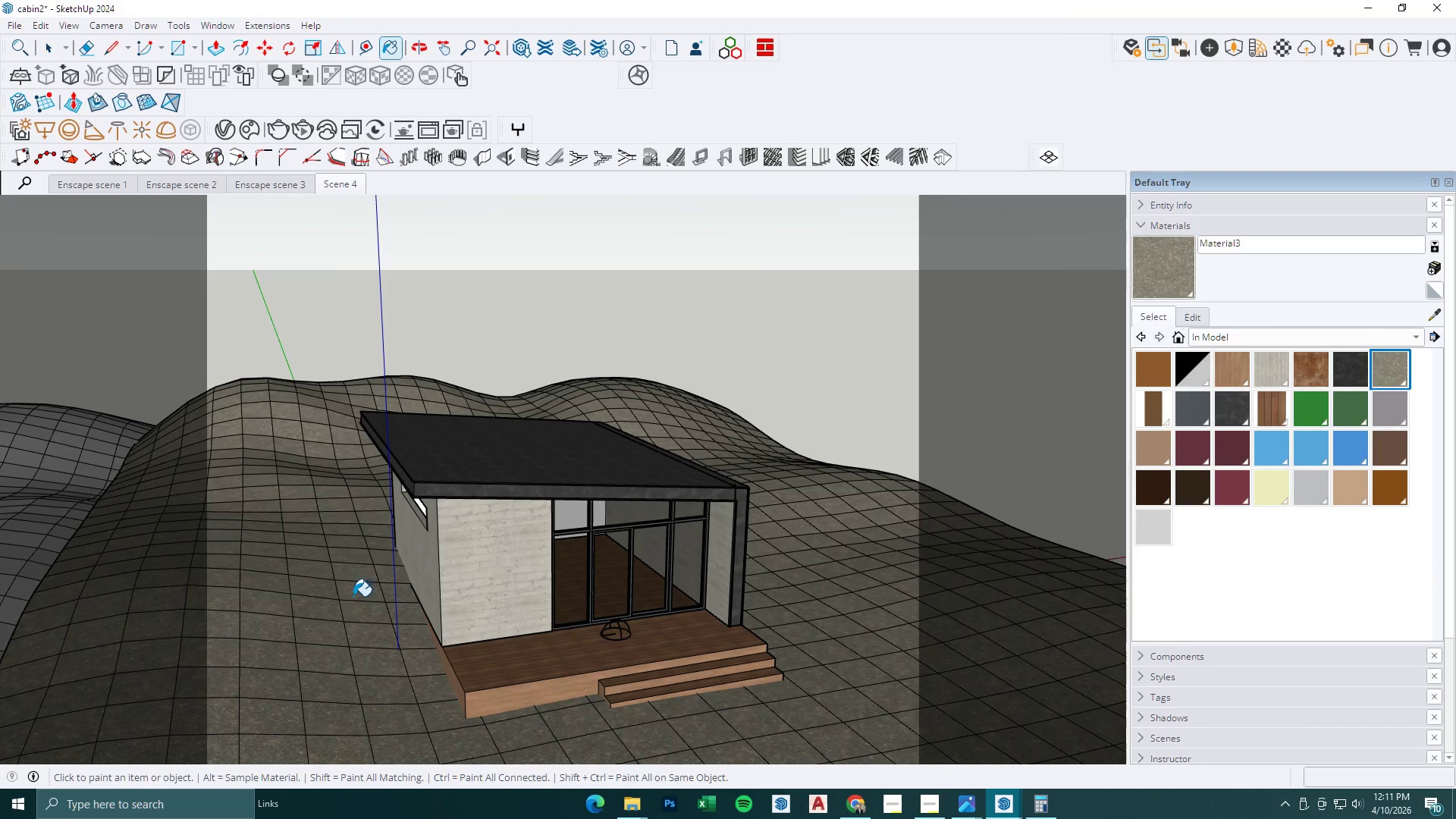 
key(Space)
 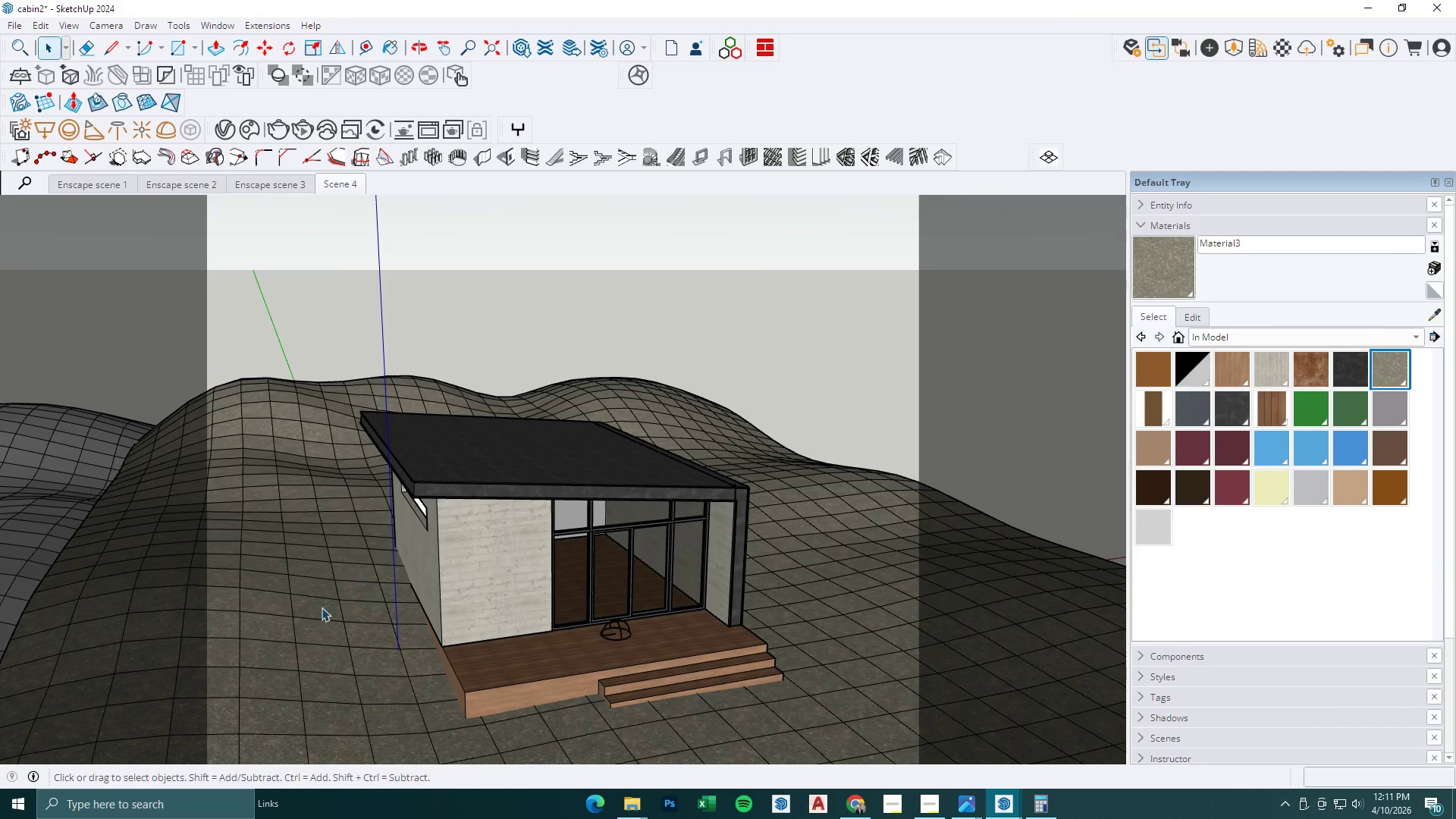 
key(Escape)
 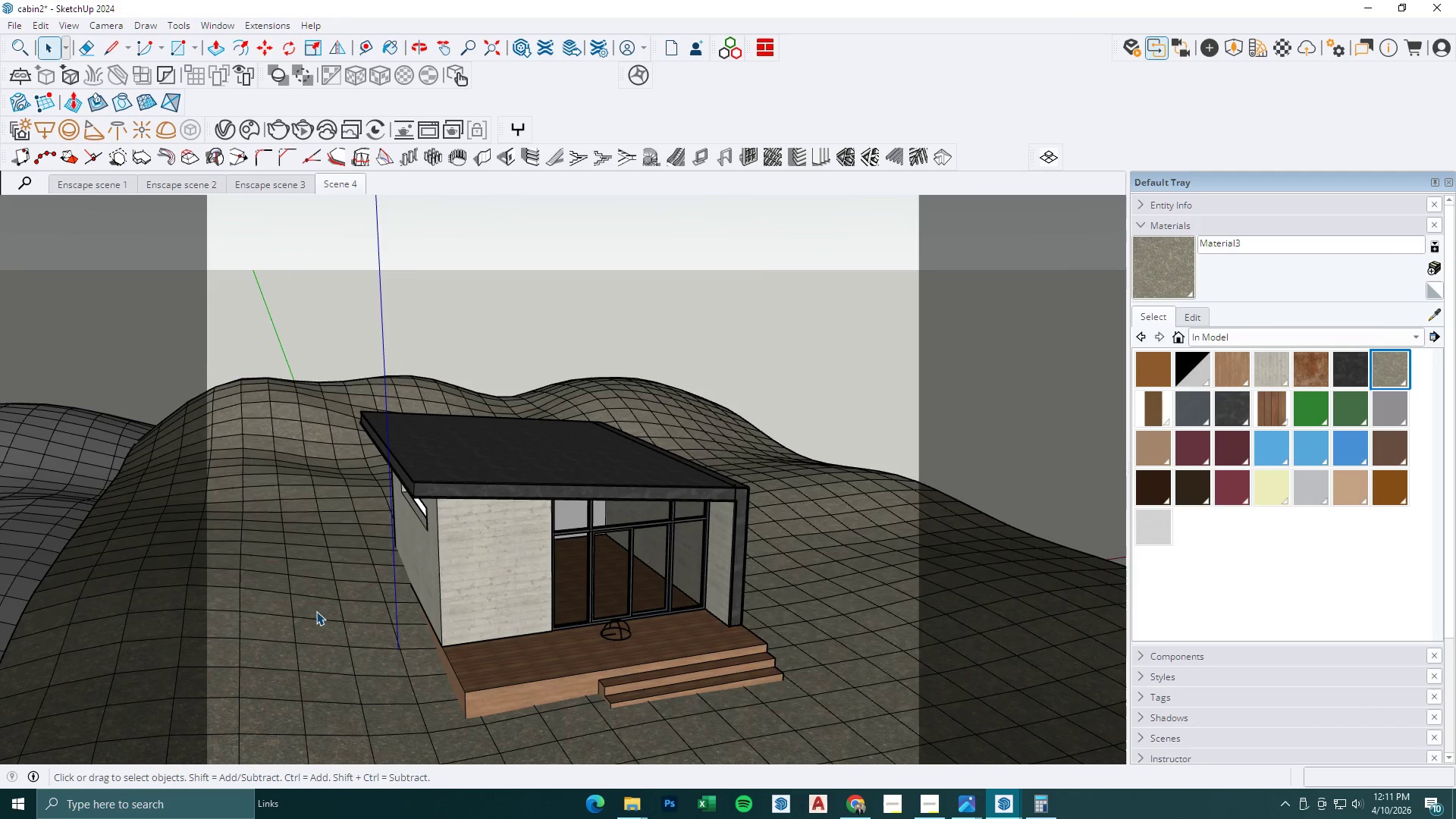 
double_click([316, 611])
 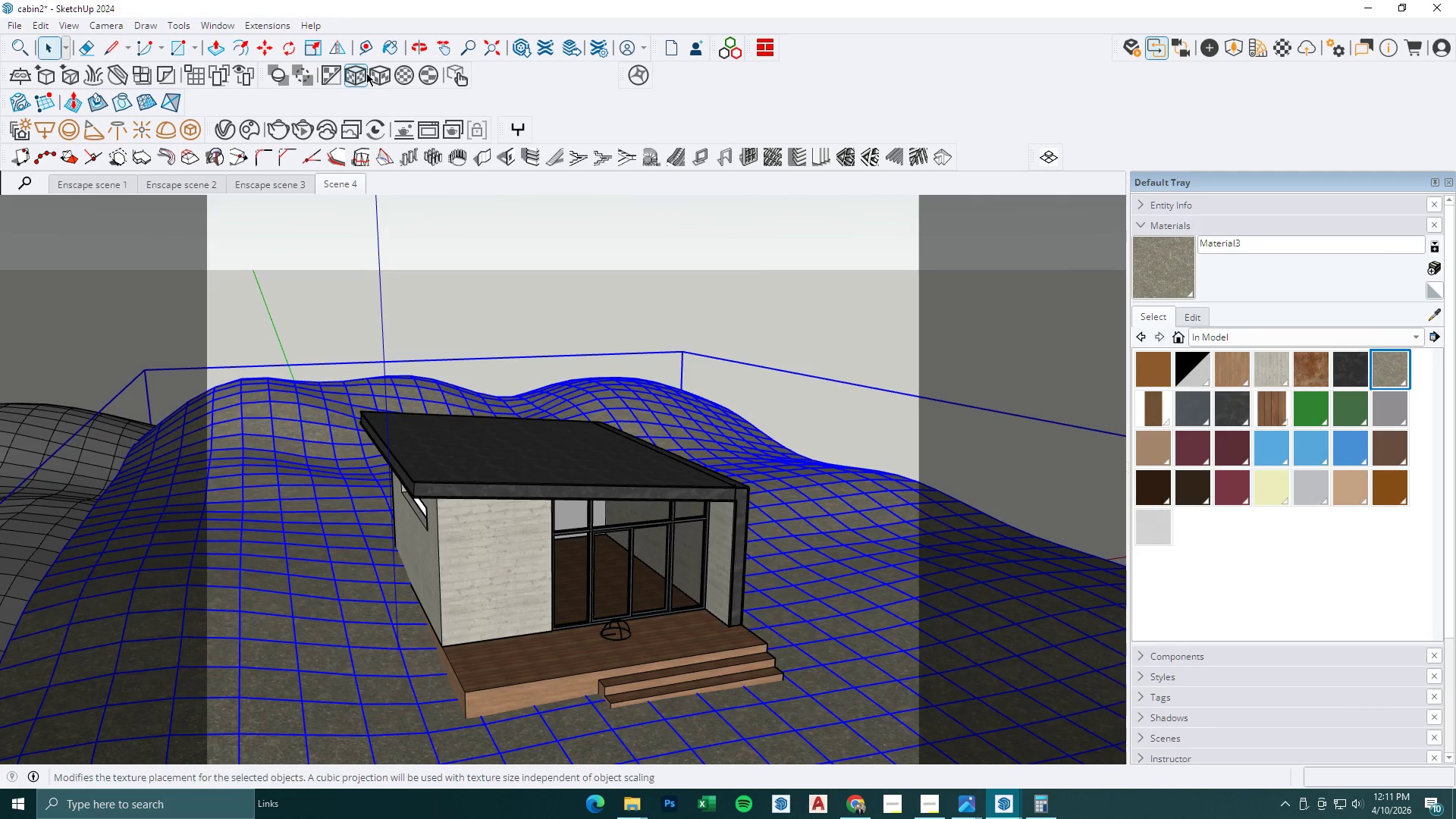 
wait(5.64)
 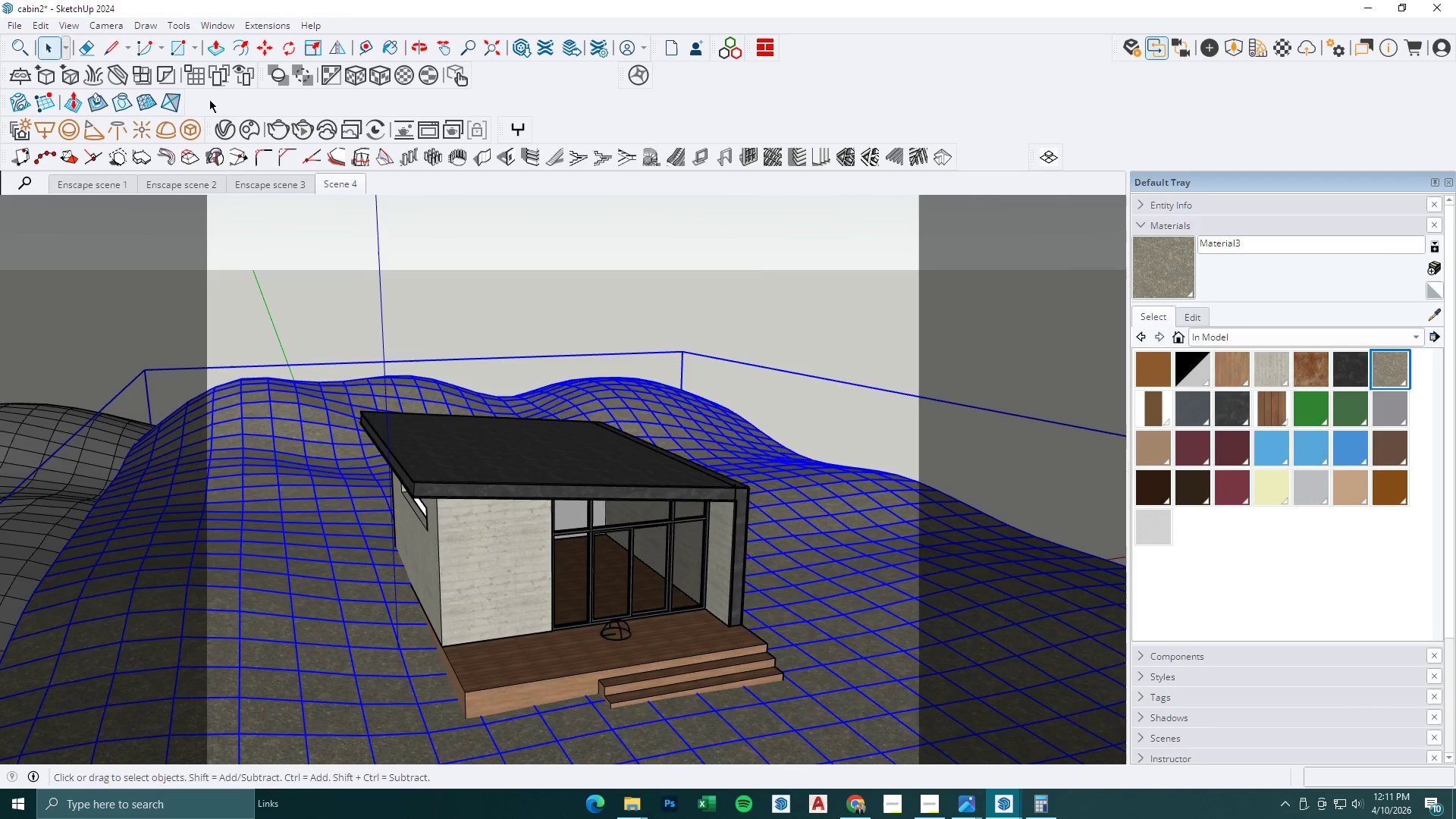 
left_click([147, 71])
 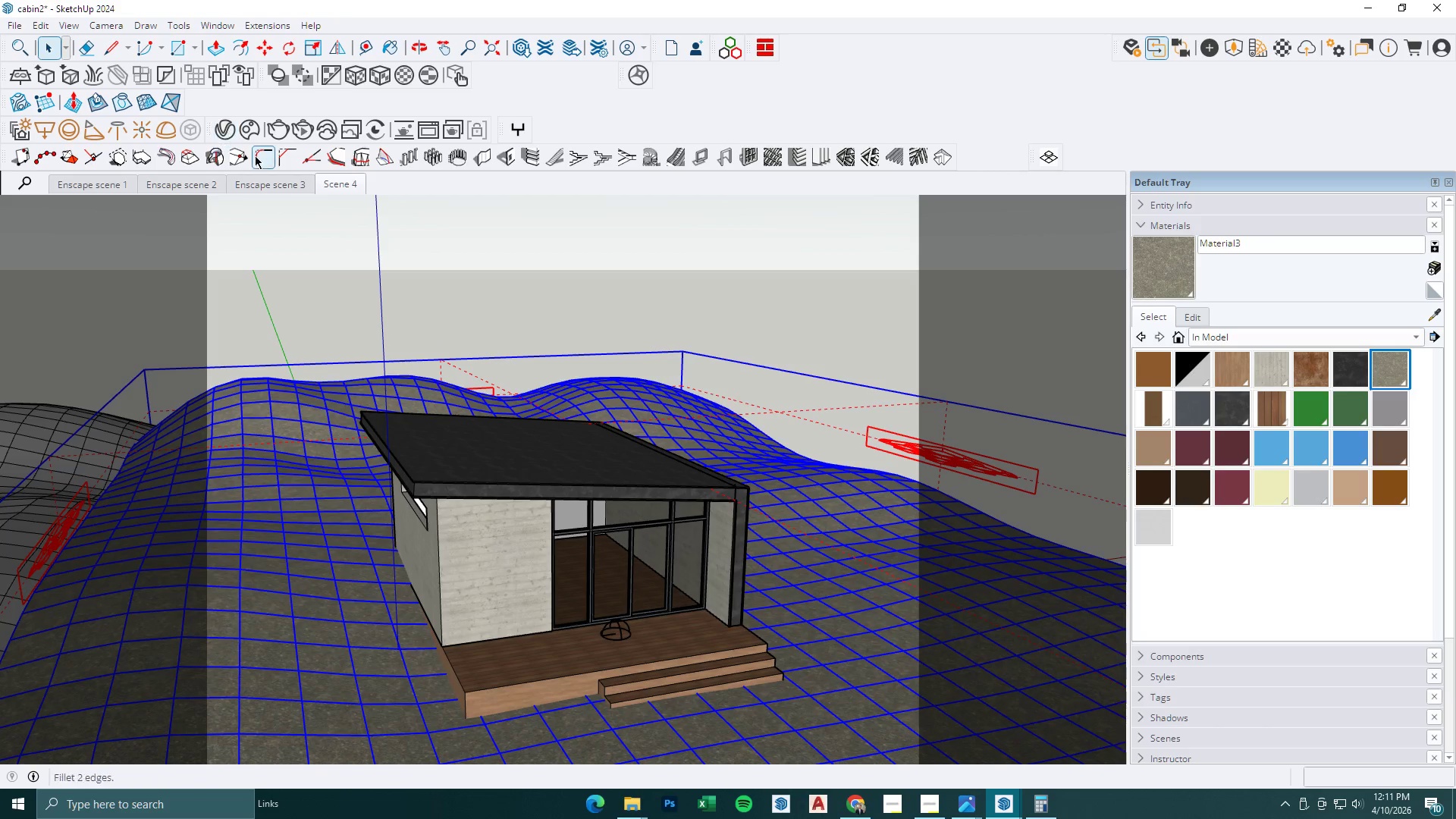 
left_click([217, 135])
 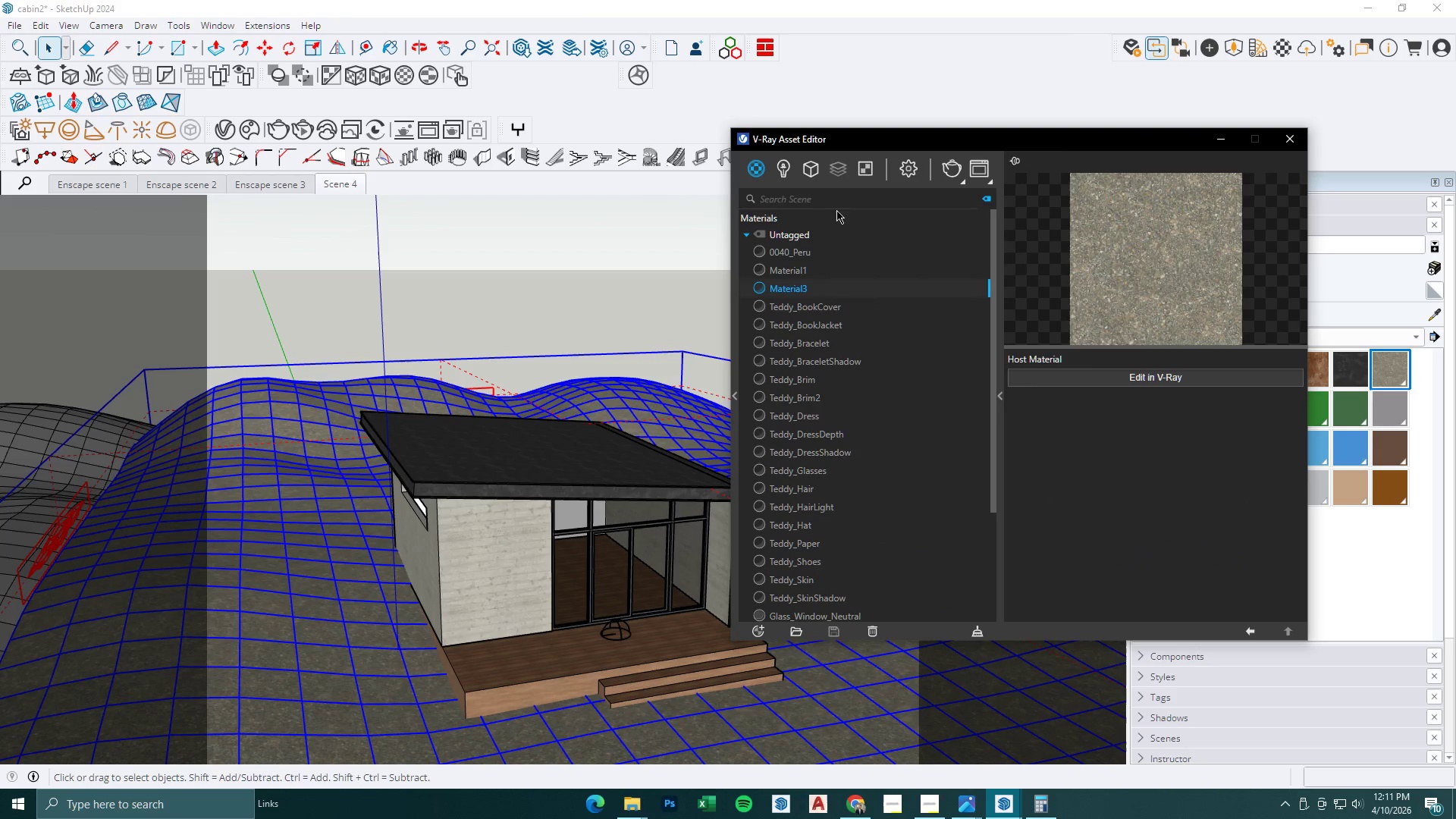 
left_click([806, 171])
 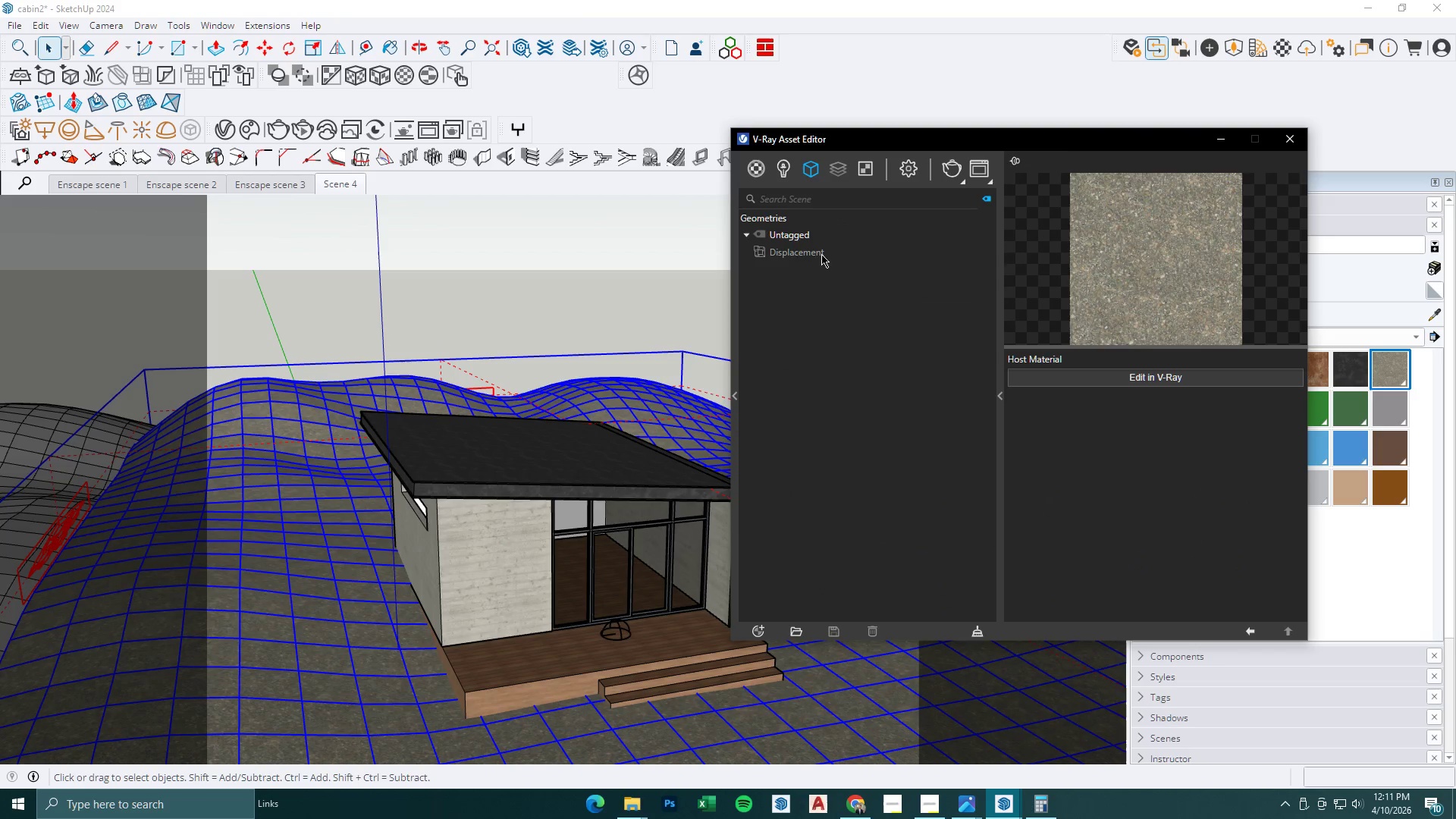 
left_click([814, 254])
 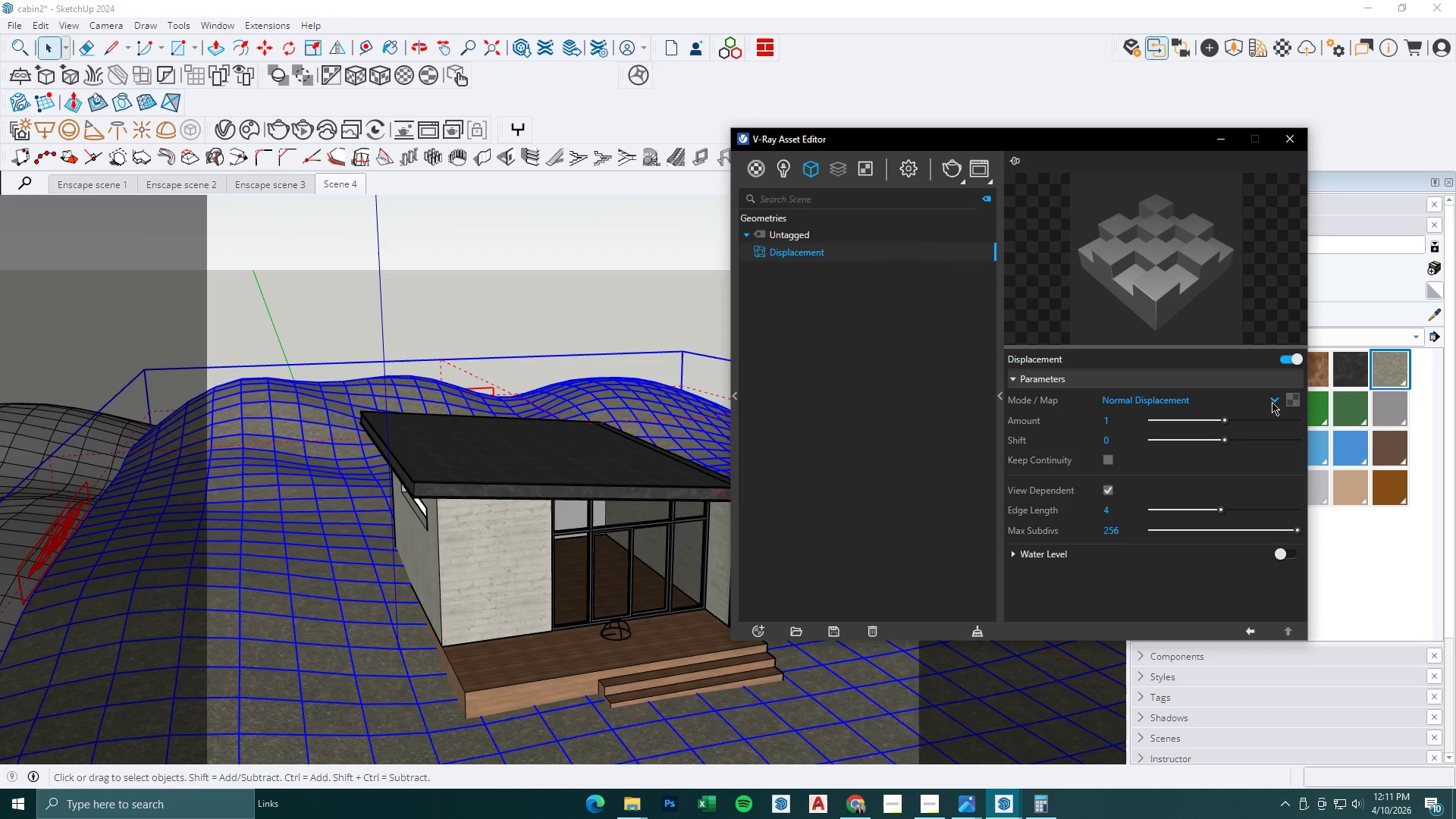 
left_click([1296, 402])
 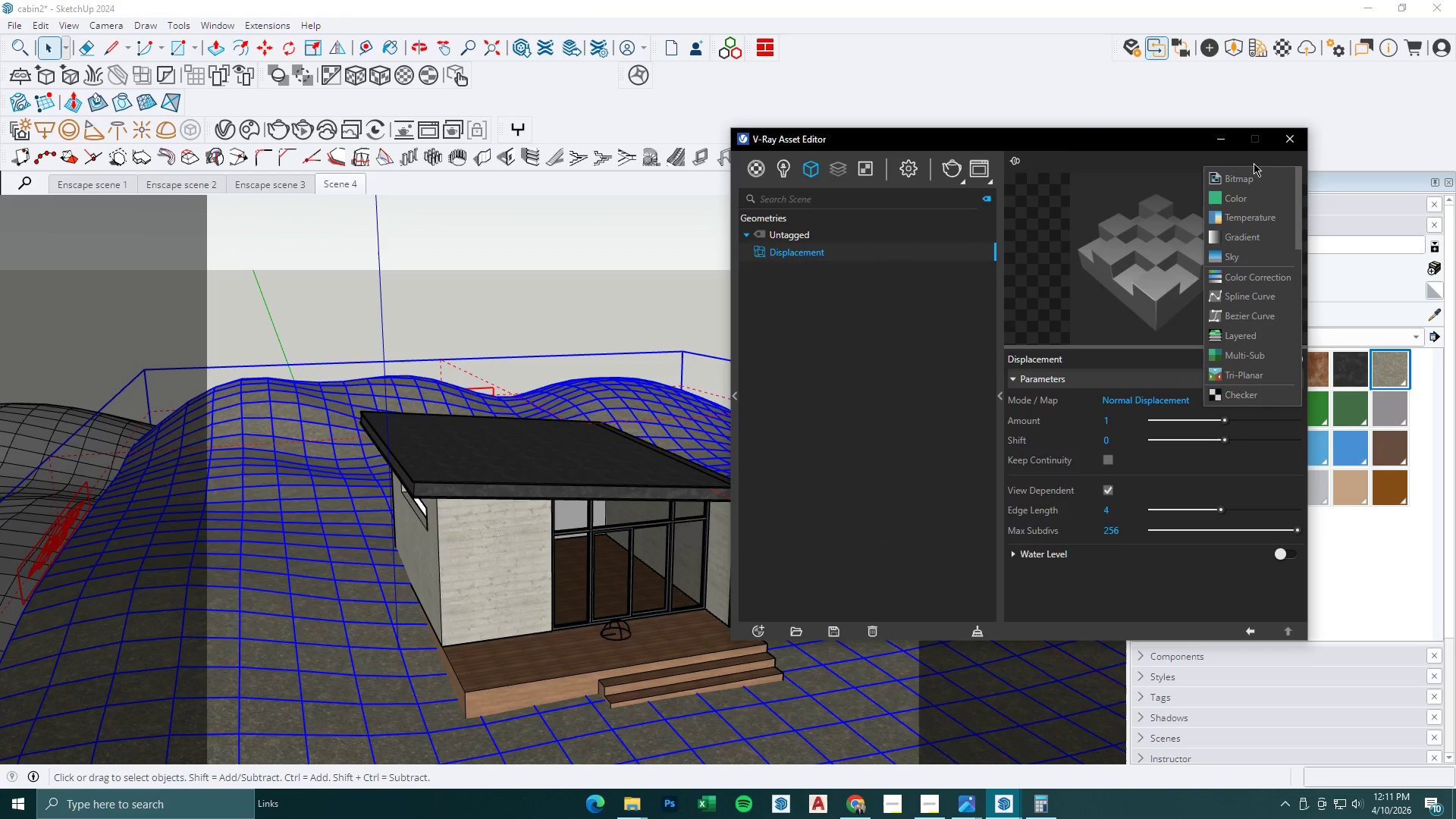 
left_click([1252, 176])
 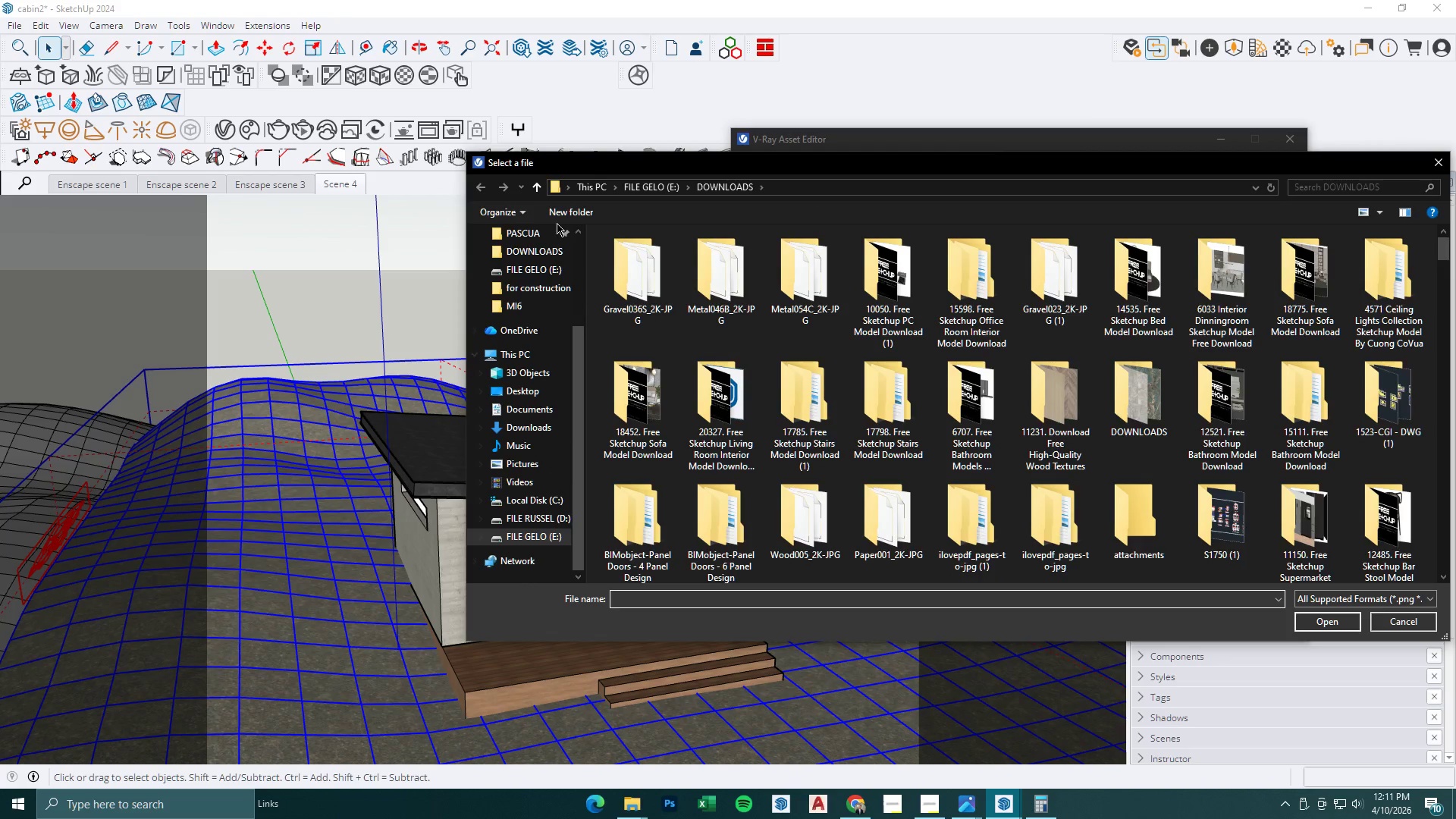 
left_click([539, 186])
 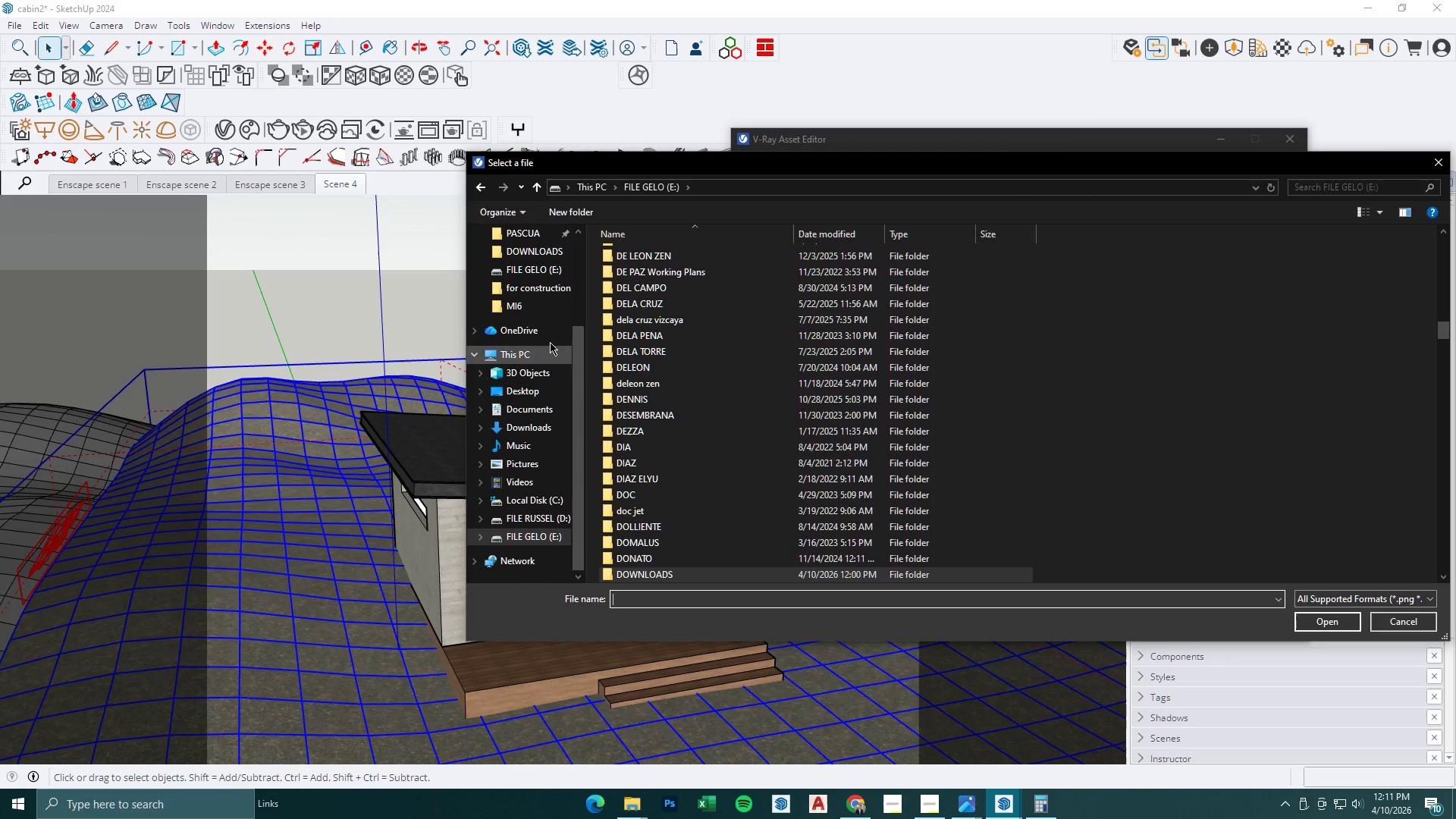 
left_click([544, 252])
 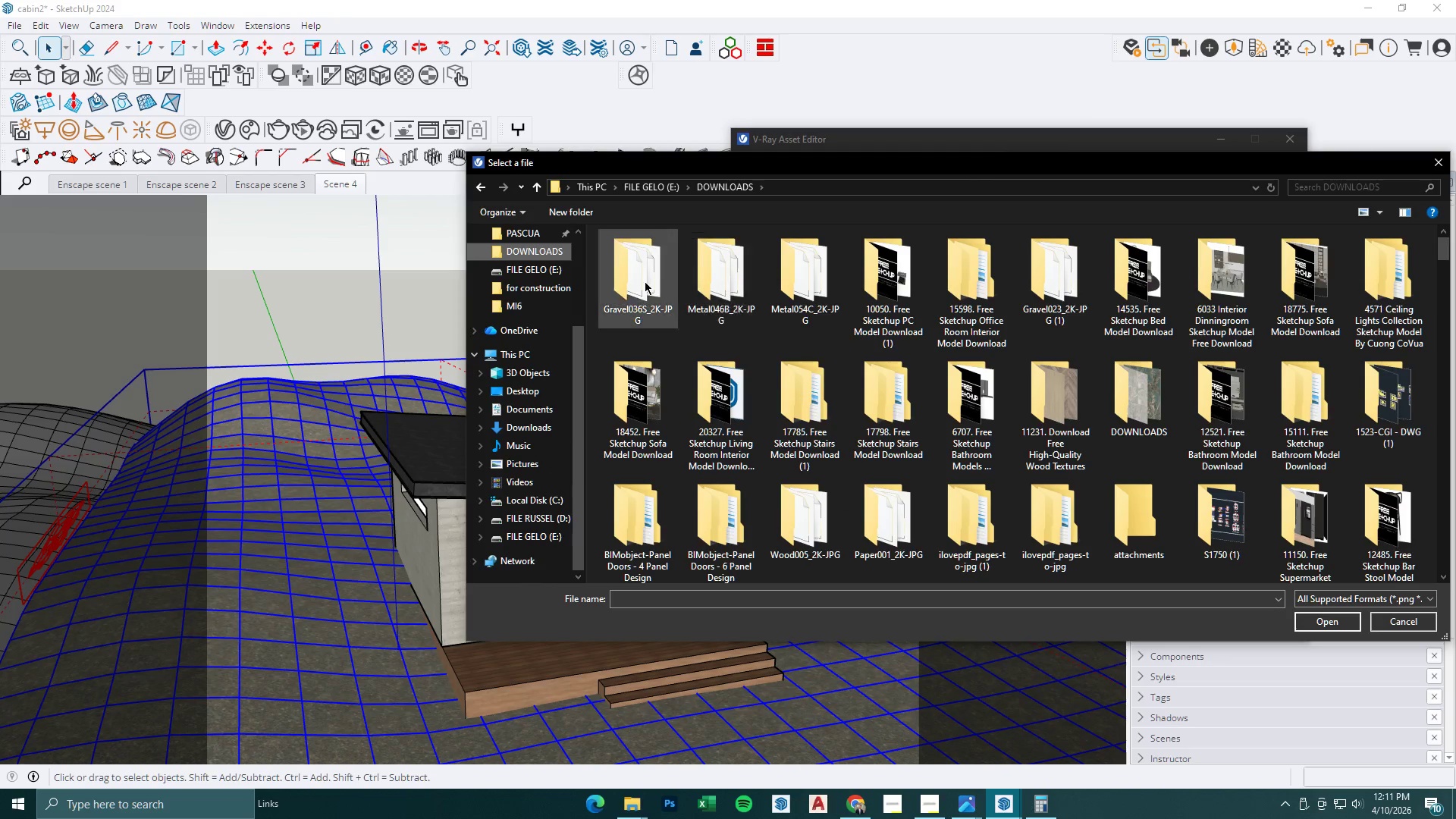 
double_click([642, 280])
 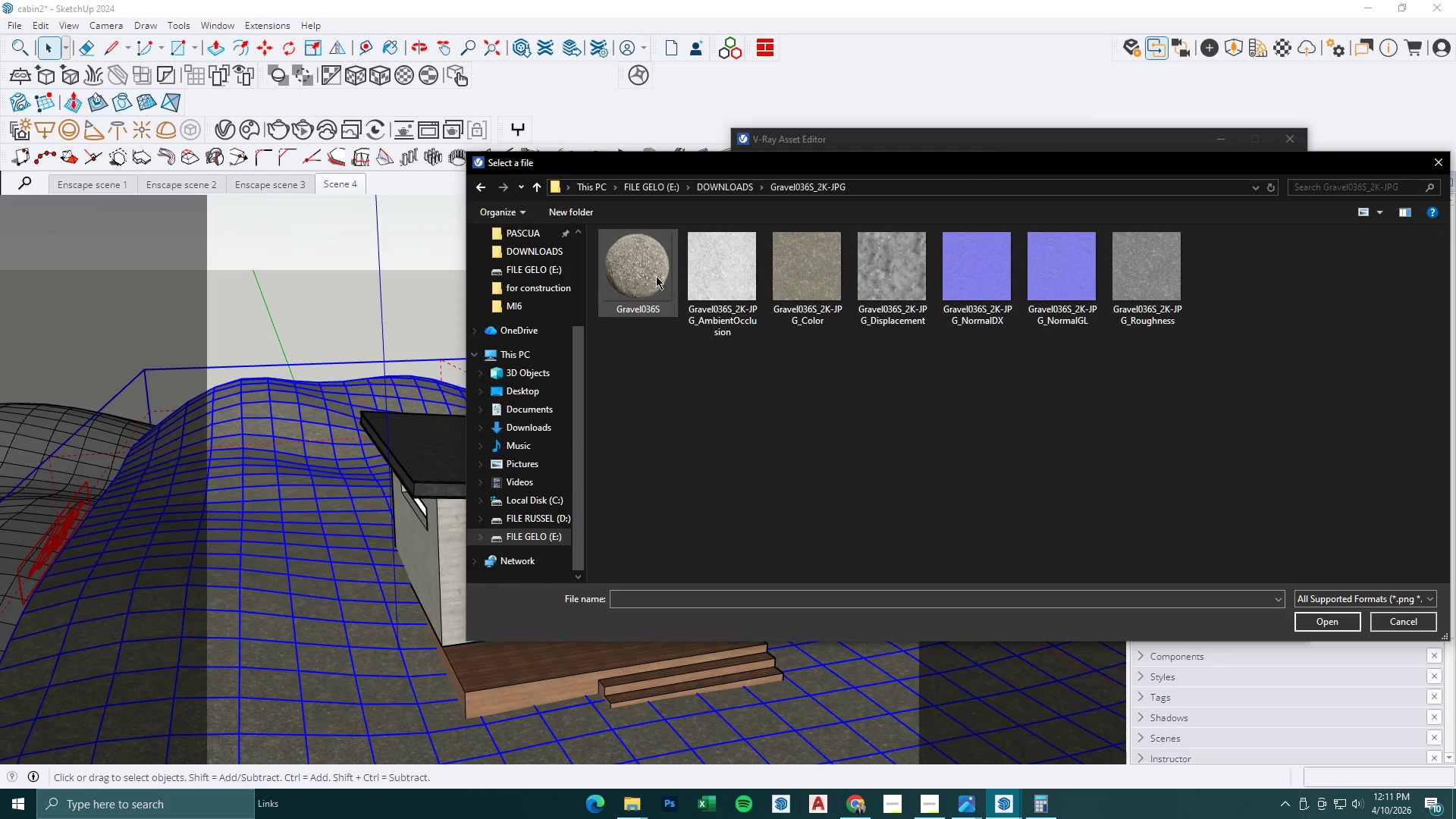 
left_click([699, 276])
 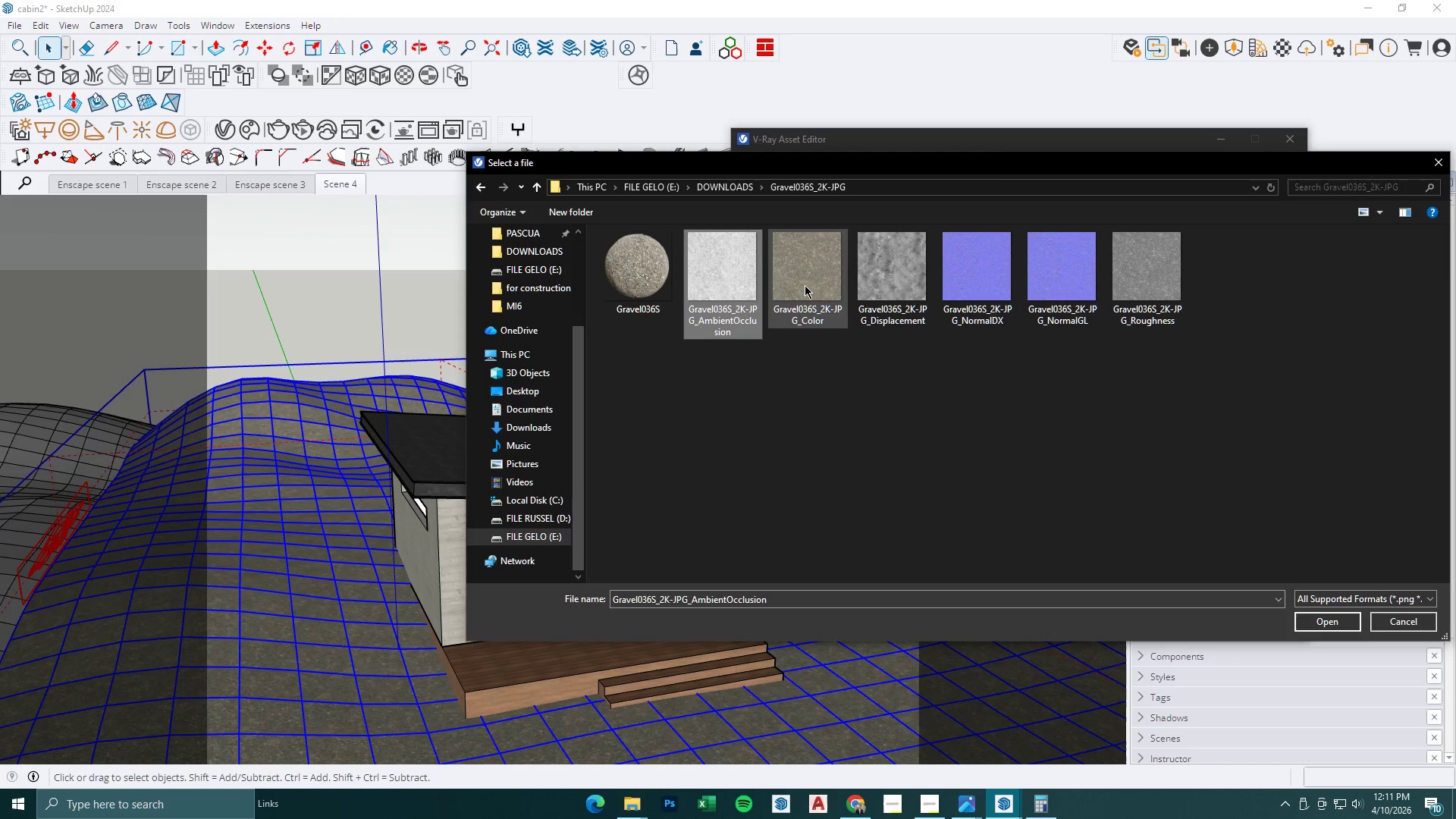 
left_click([827, 284])
 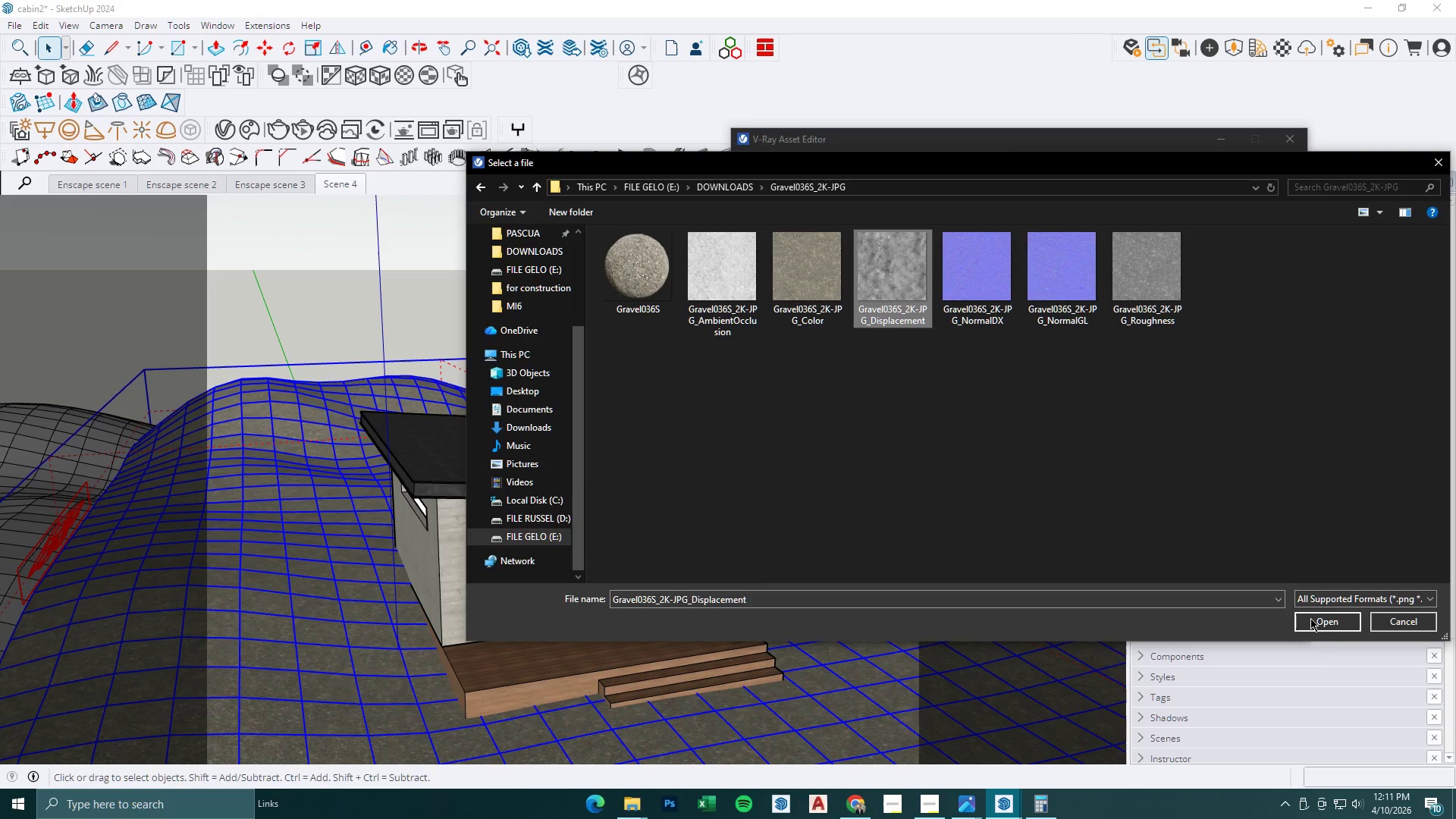 
left_click([1328, 618])
 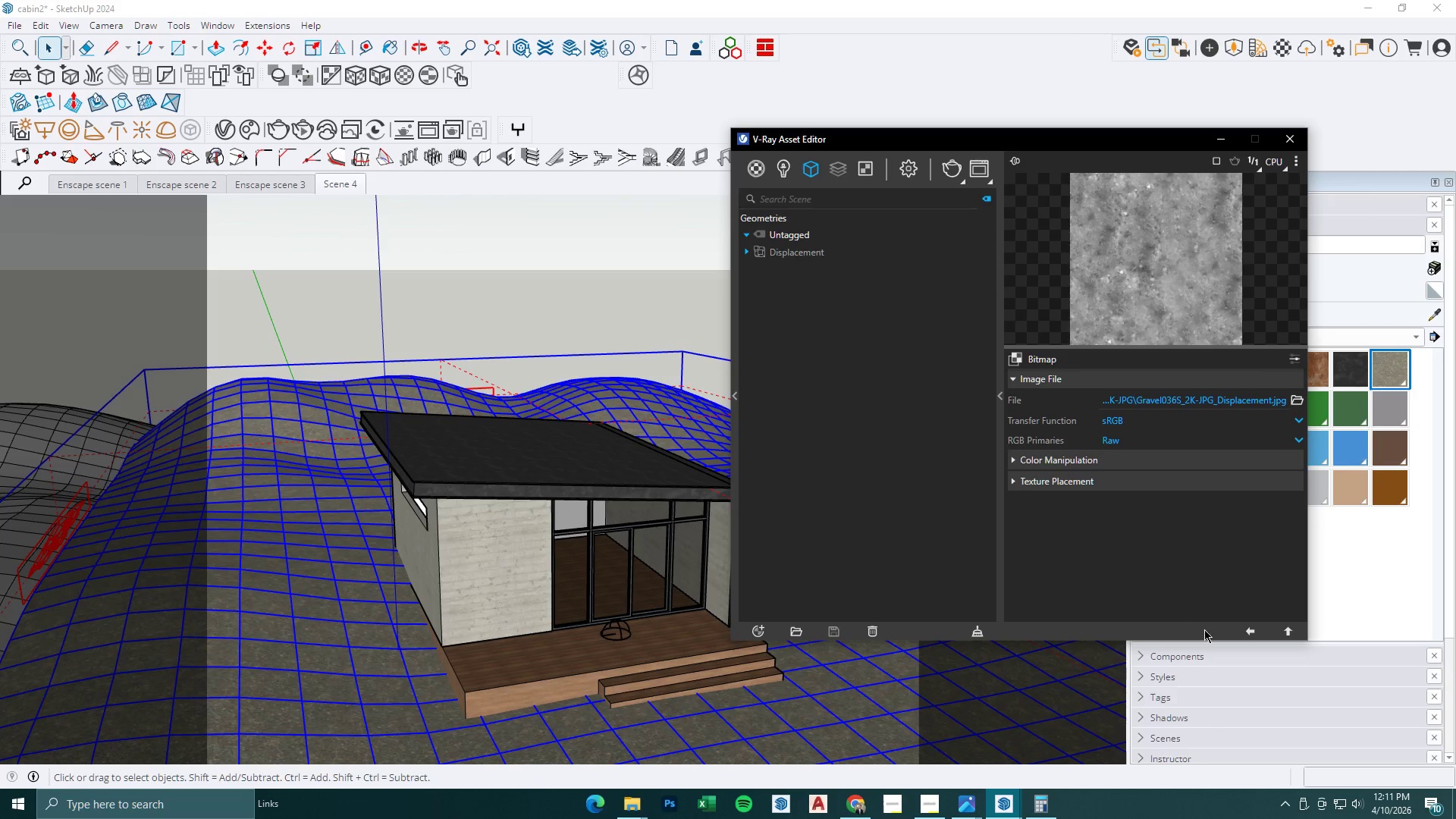 
left_click([1245, 630])
 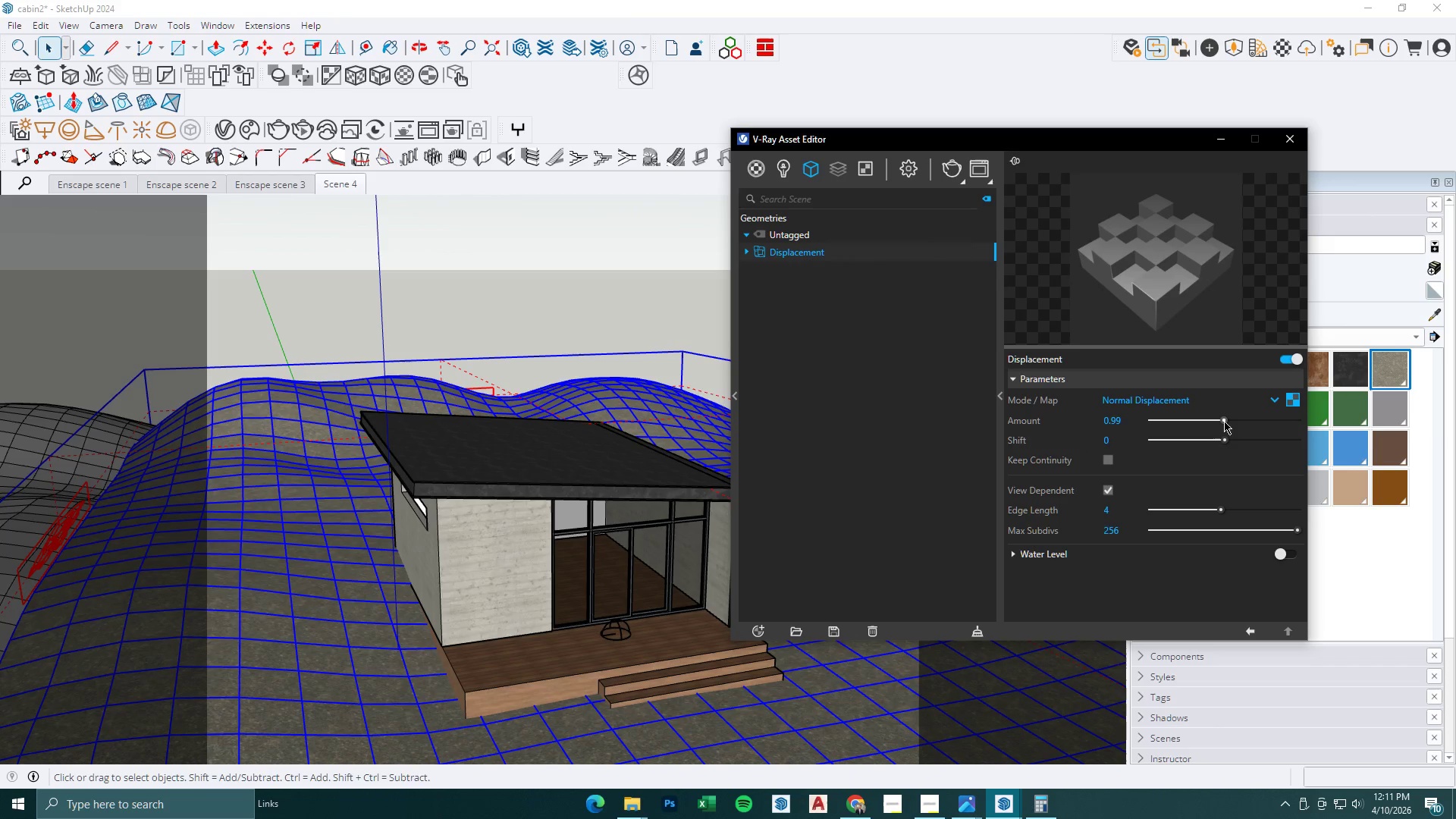 
left_click([1210, 136])
 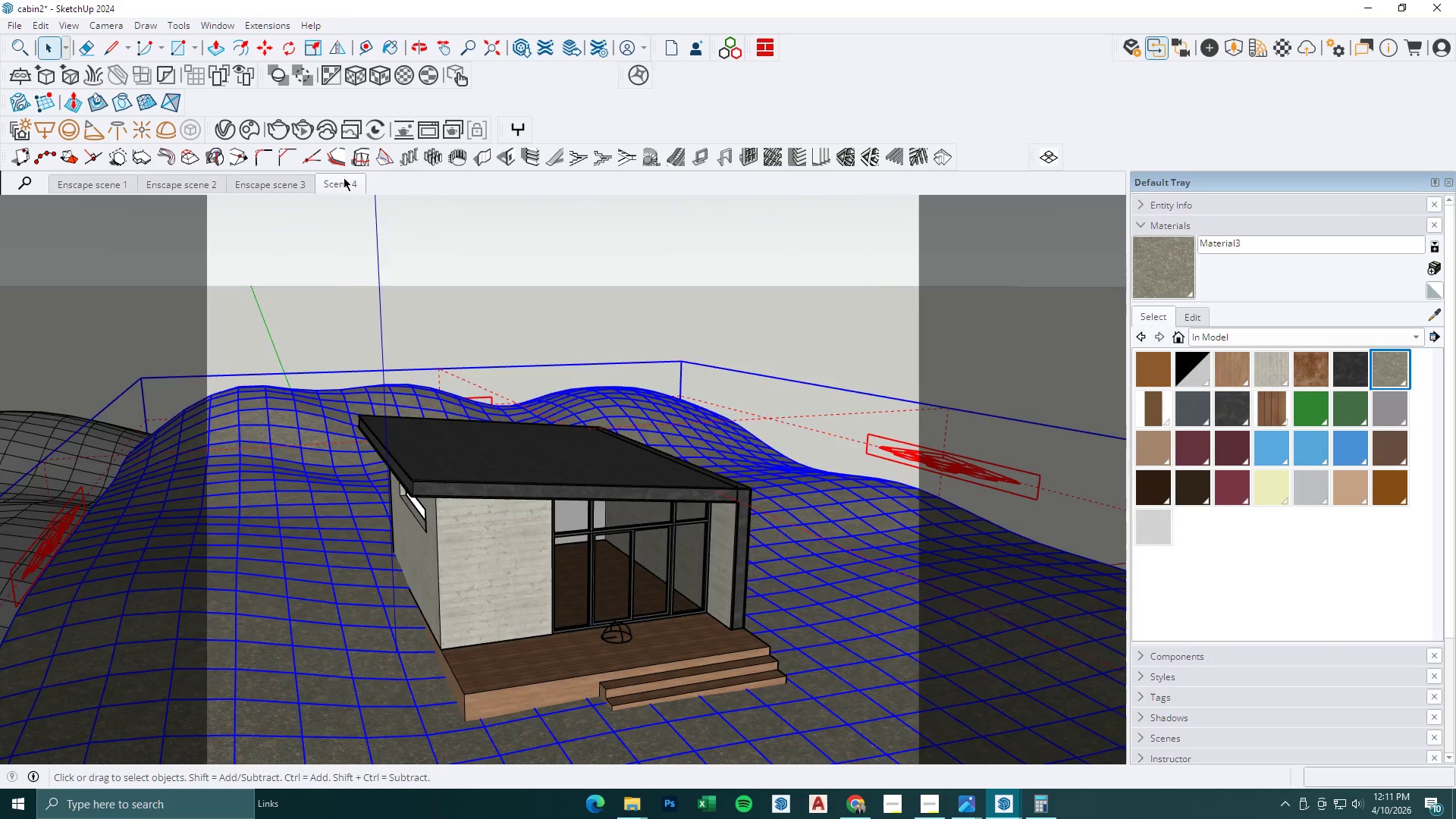 
double_click([611, 263])
 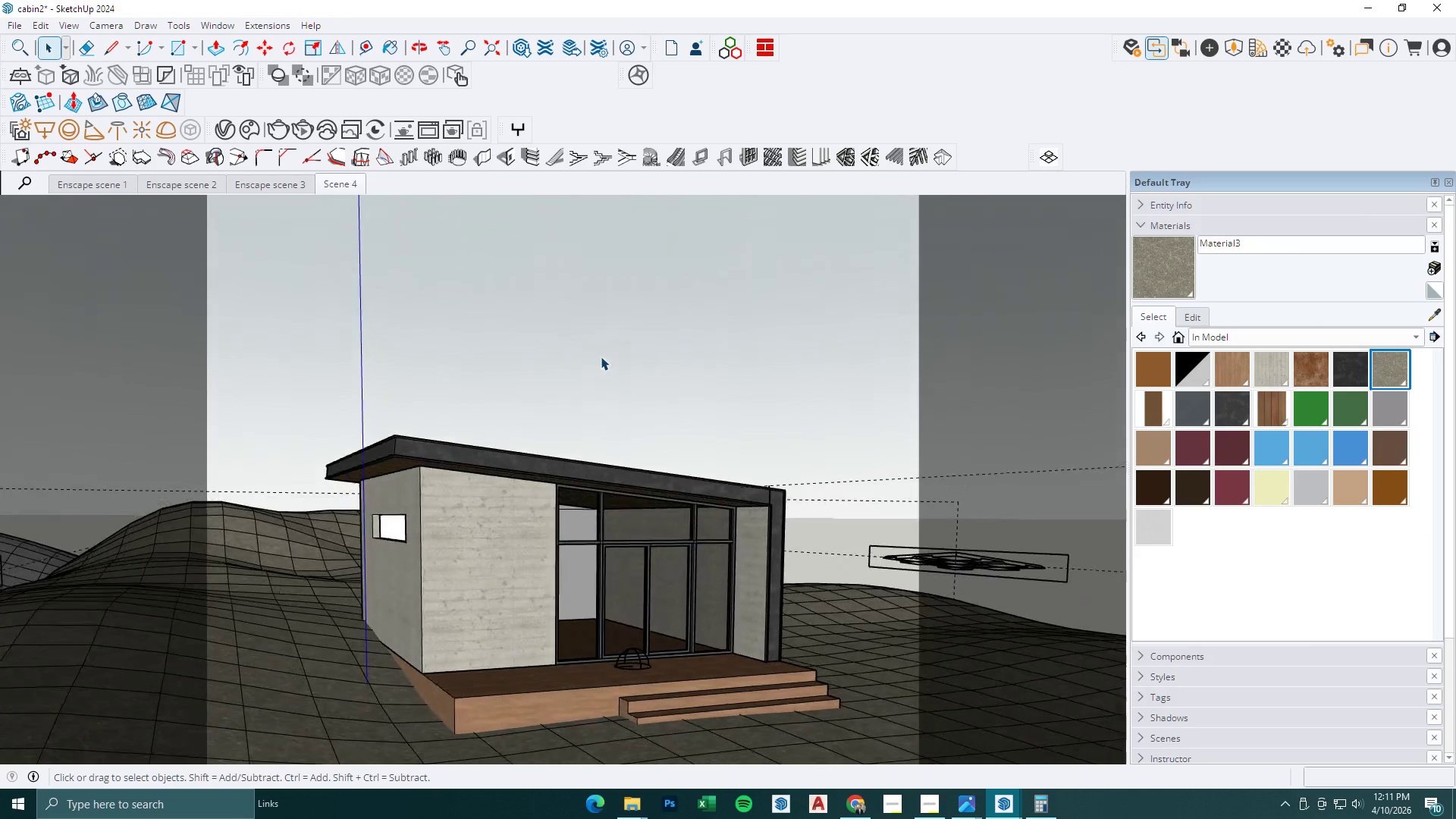 
key(Control+ControlLeft)
 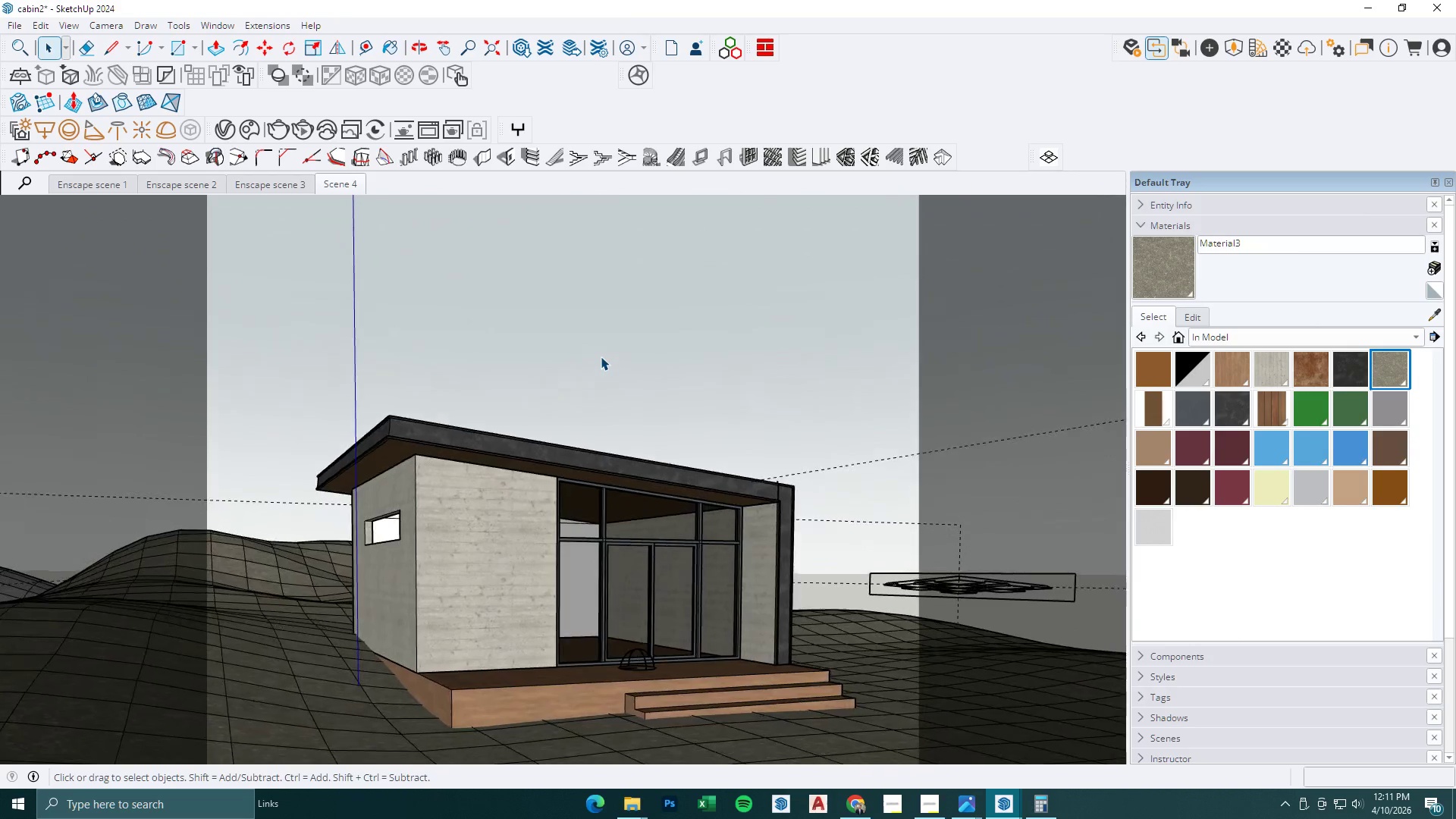 
key(Control+S)
 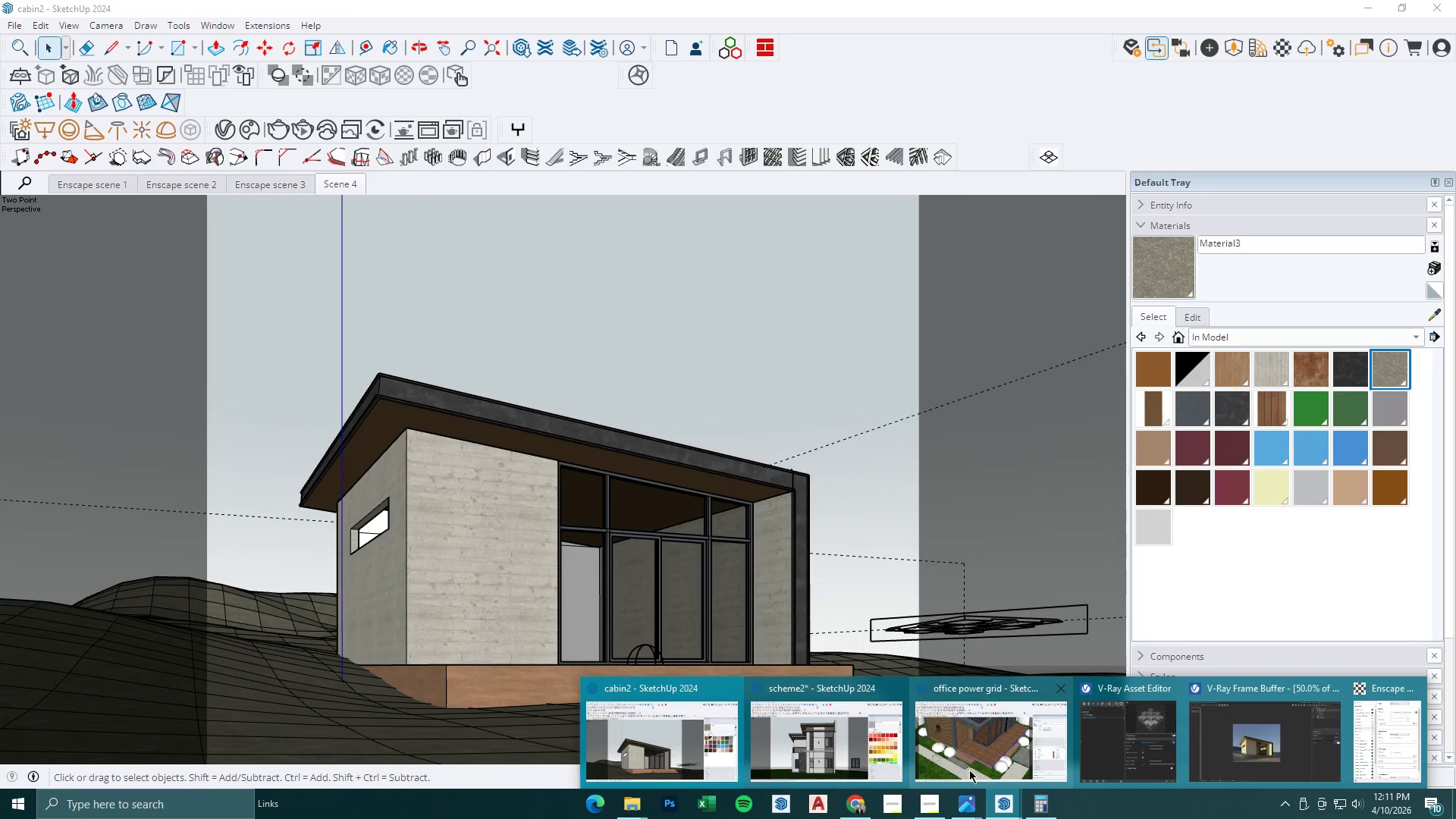 
left_click([1268, 753])
 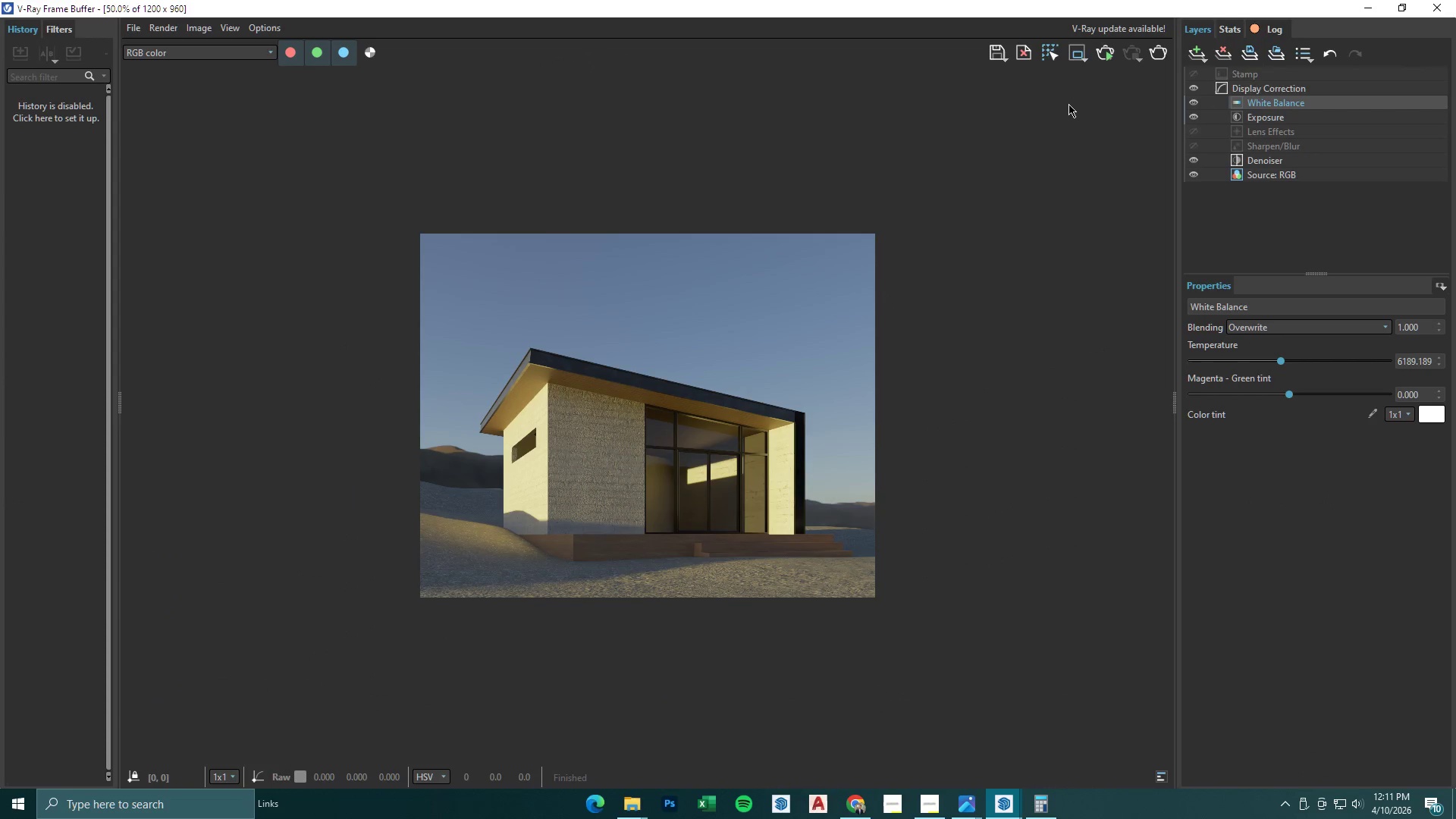 
left_click_drag(start_coordinate=[1072, 48], to_coordinate=[1066, 49])
 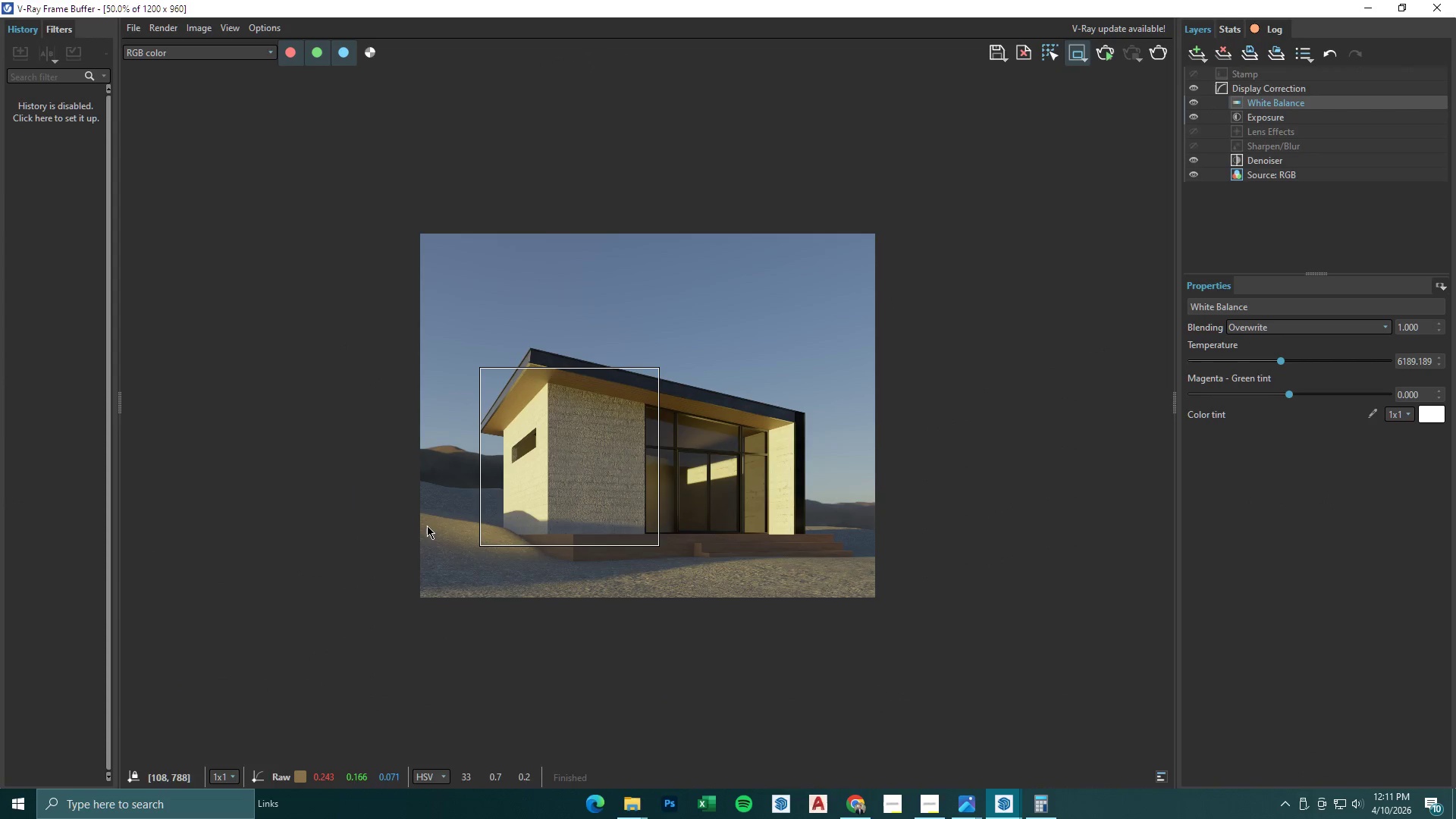 
left_click_drag(start_coordinate=[386, 511], to_coordinate=[556, 611])
 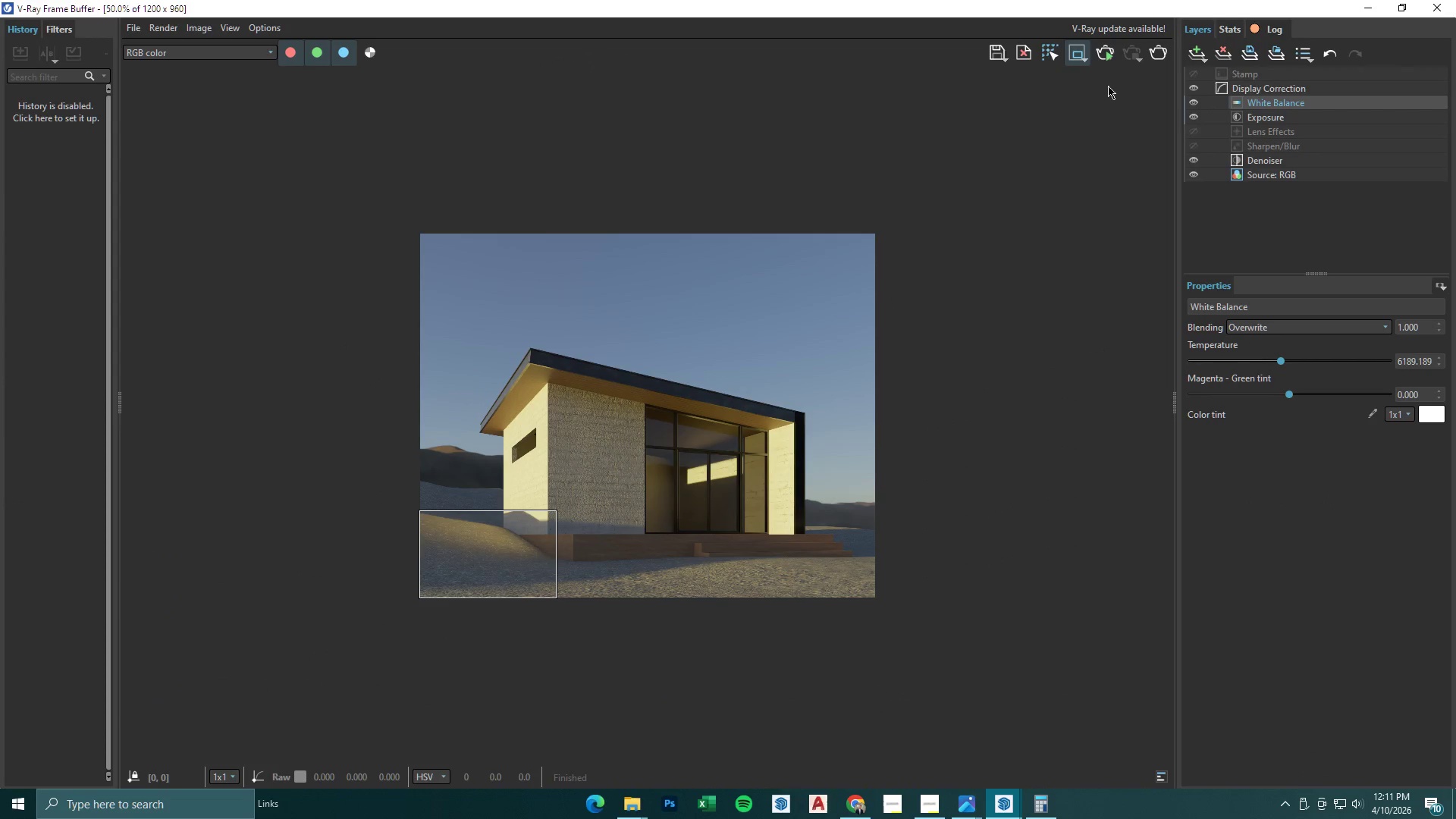 
left_click([1153, 55])
 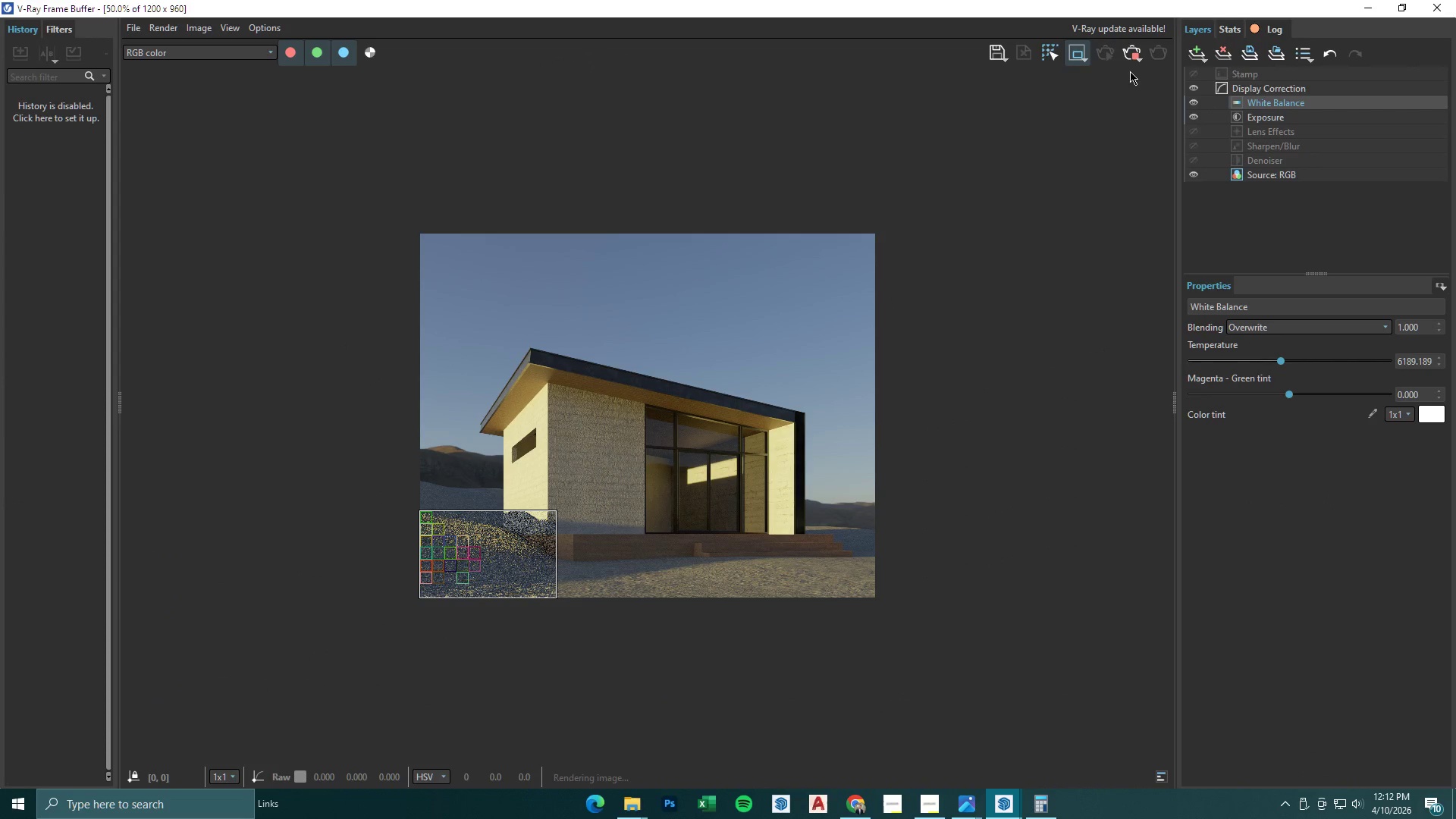 
wait(5.84)
 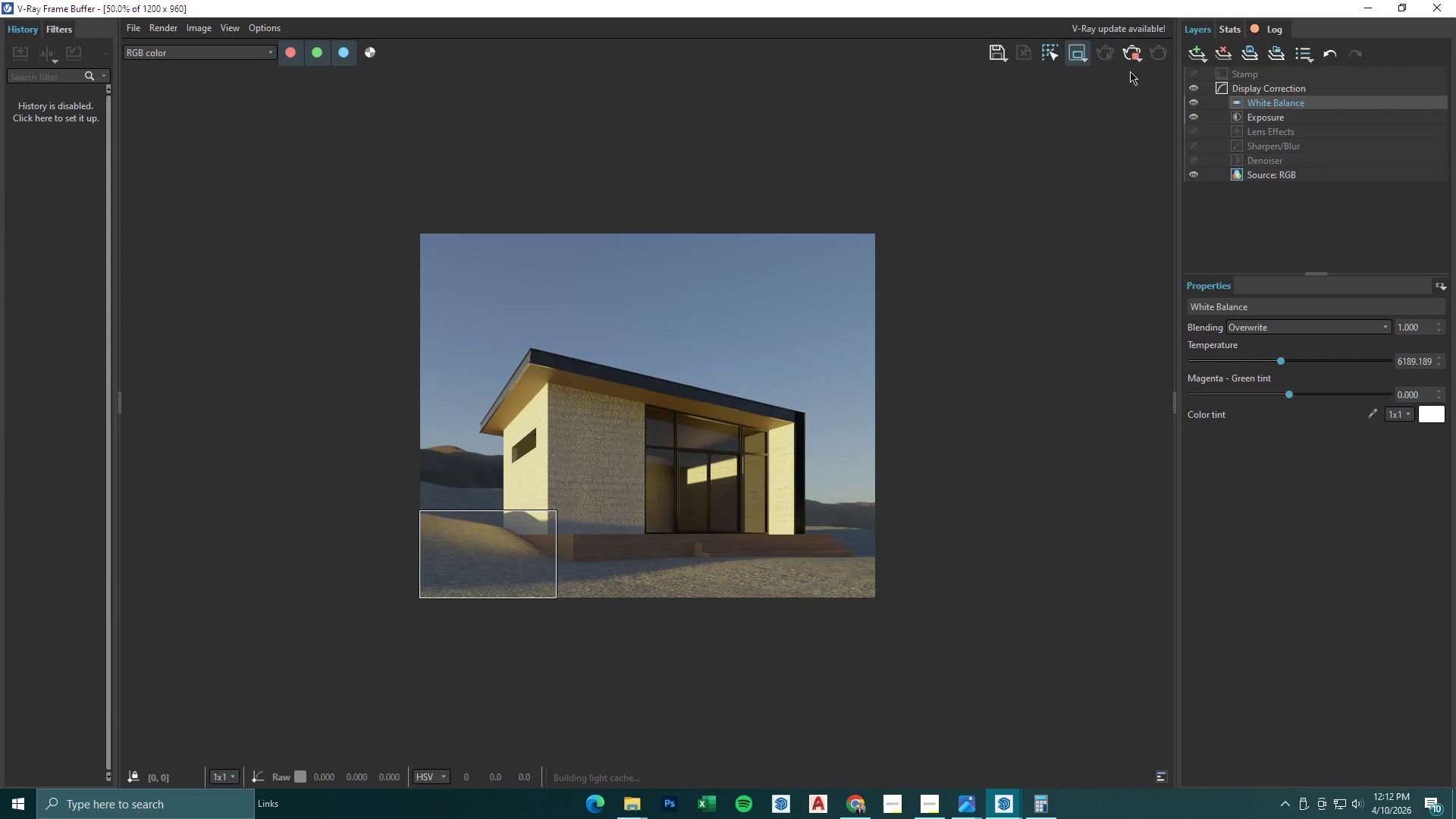 
scroll: coordinate [300, 673], scroll_direction: up, amount: 2.0
 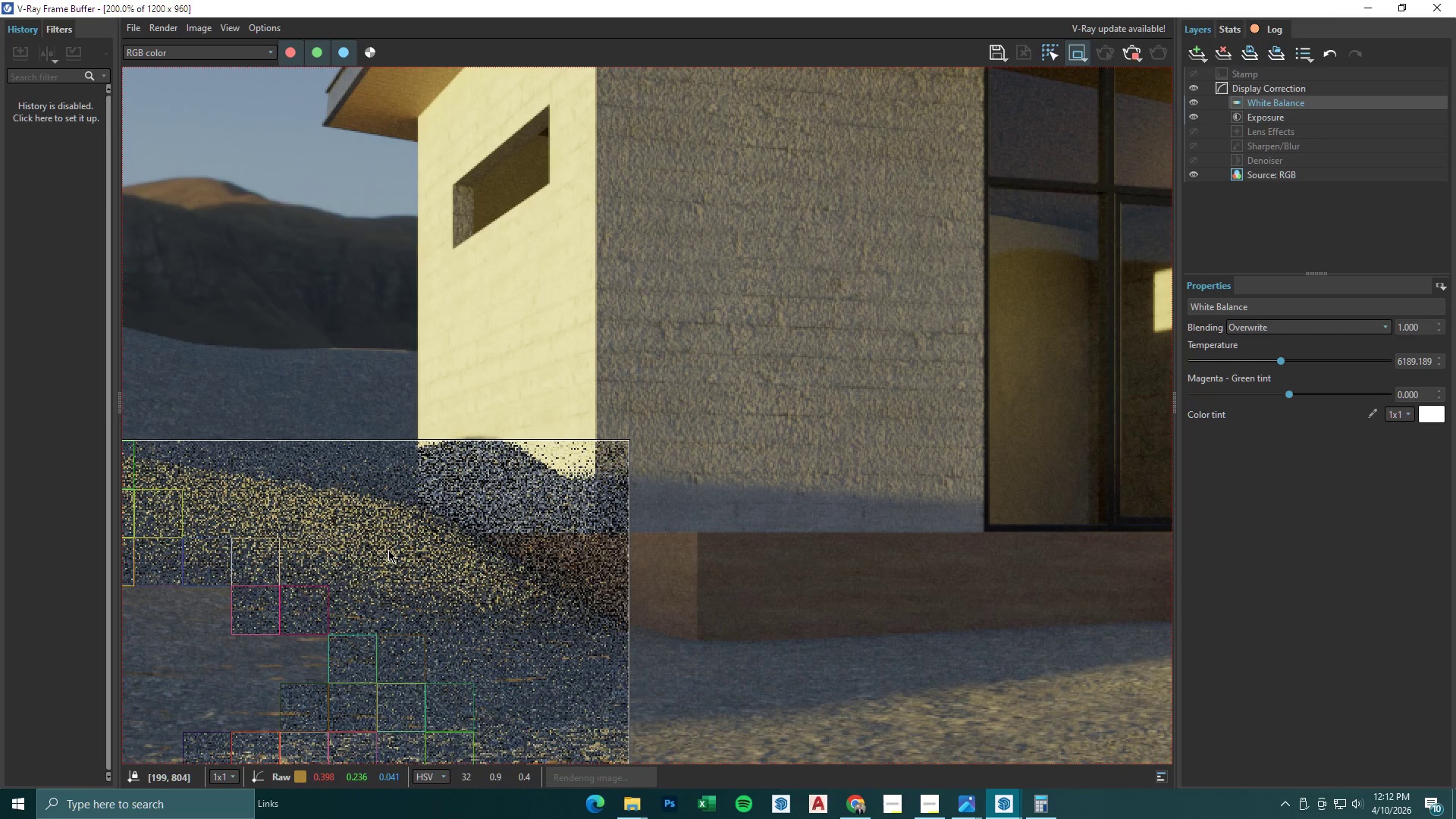 
scroll: coordinate [388, 550], scroll_direction: down, amount: 1.0
 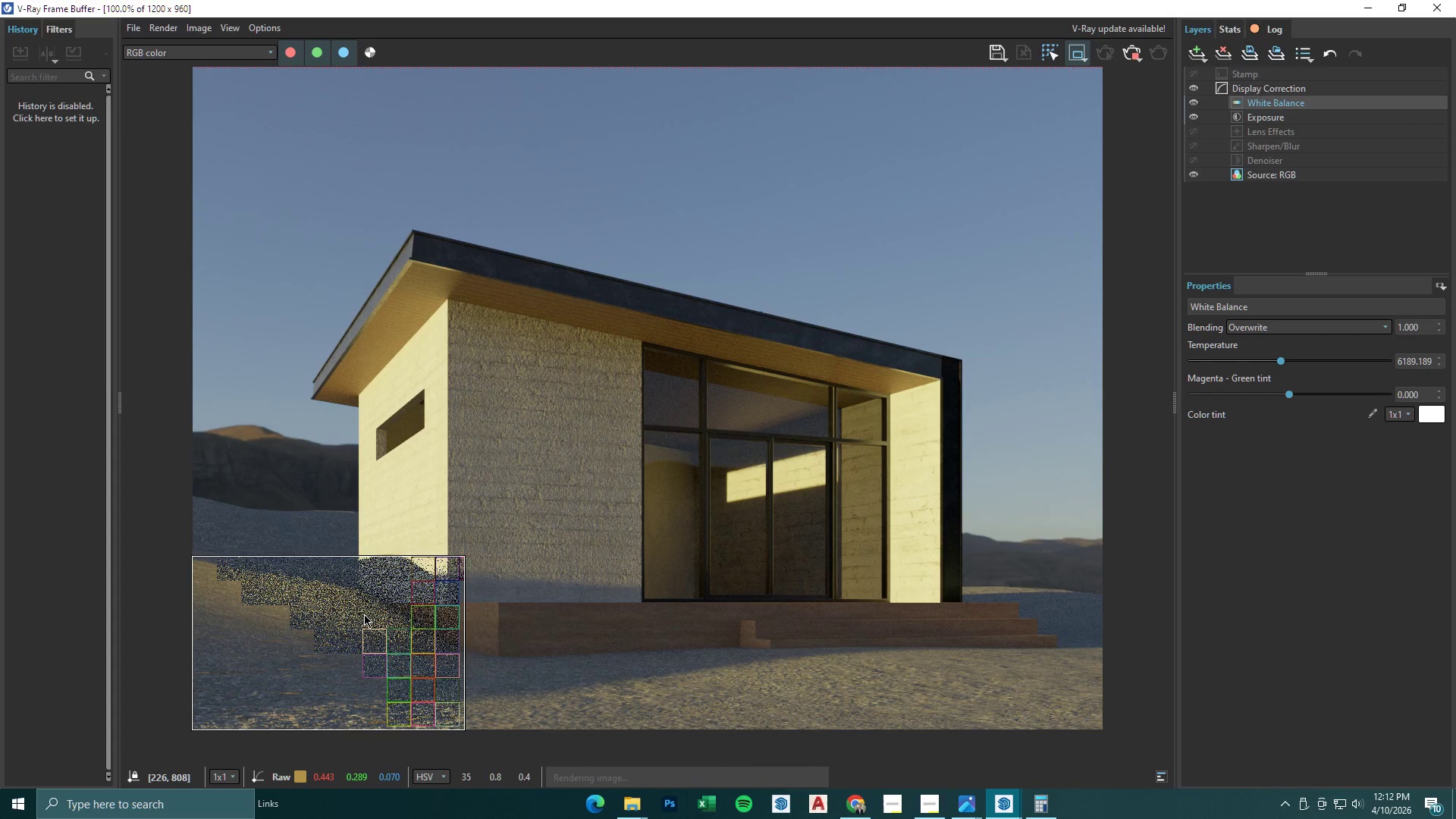 
scroll: coordinate [292, 652], scroll_direction: up, amount: 1.0
 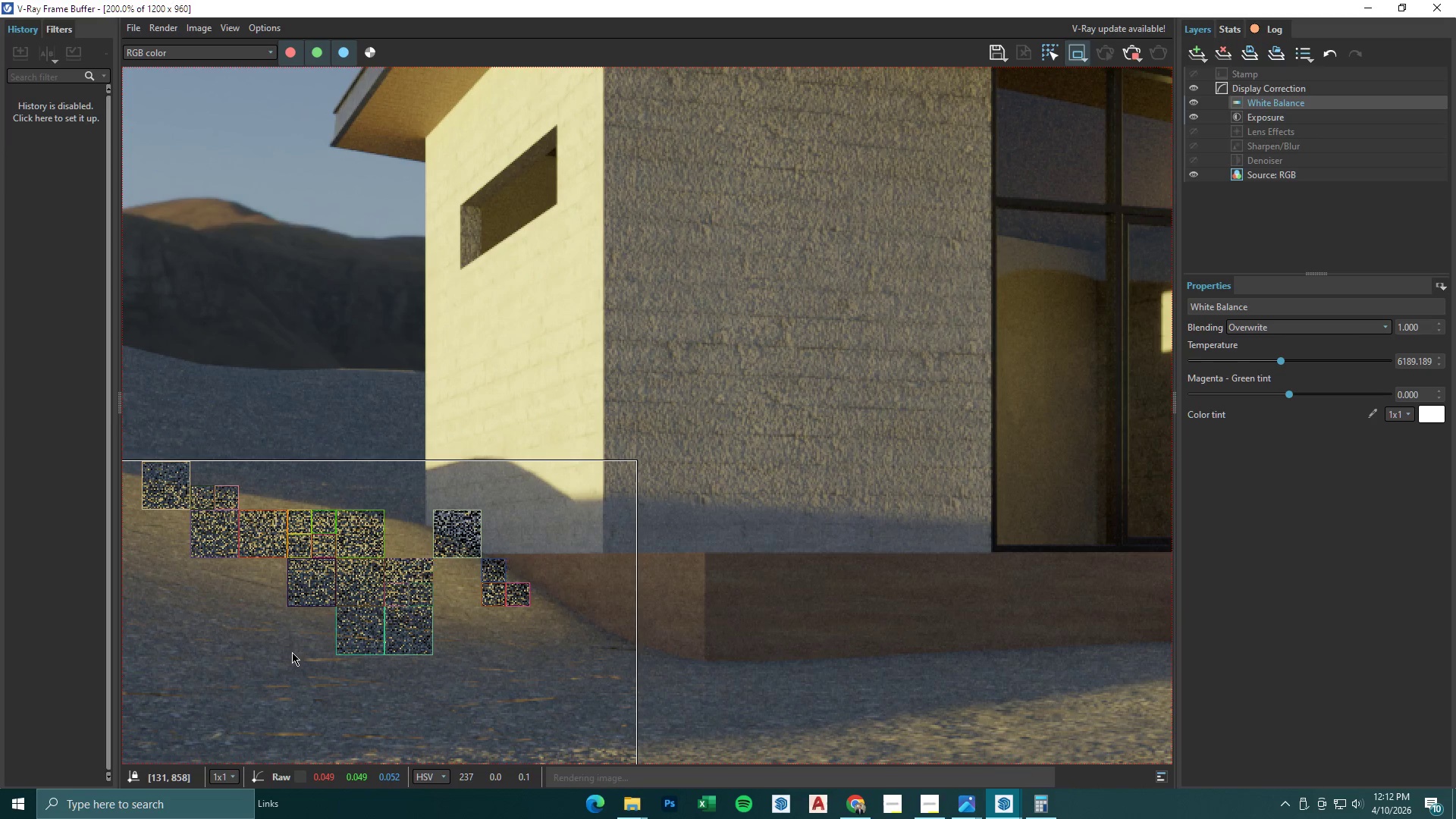 
wait(6.67)
 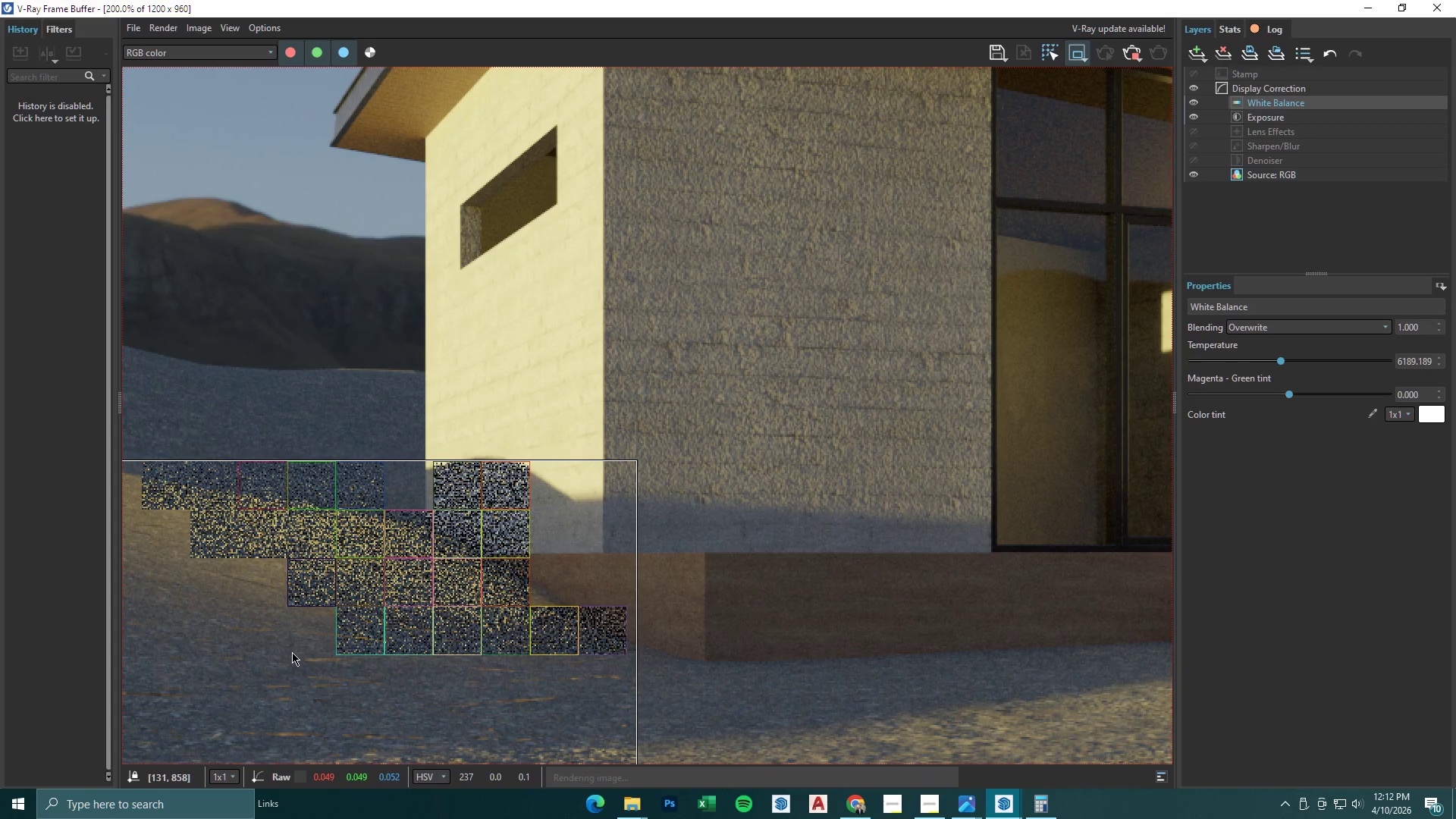 
scroll: coordinate [292, 652], scroll_direction: down, amount: 1.0
 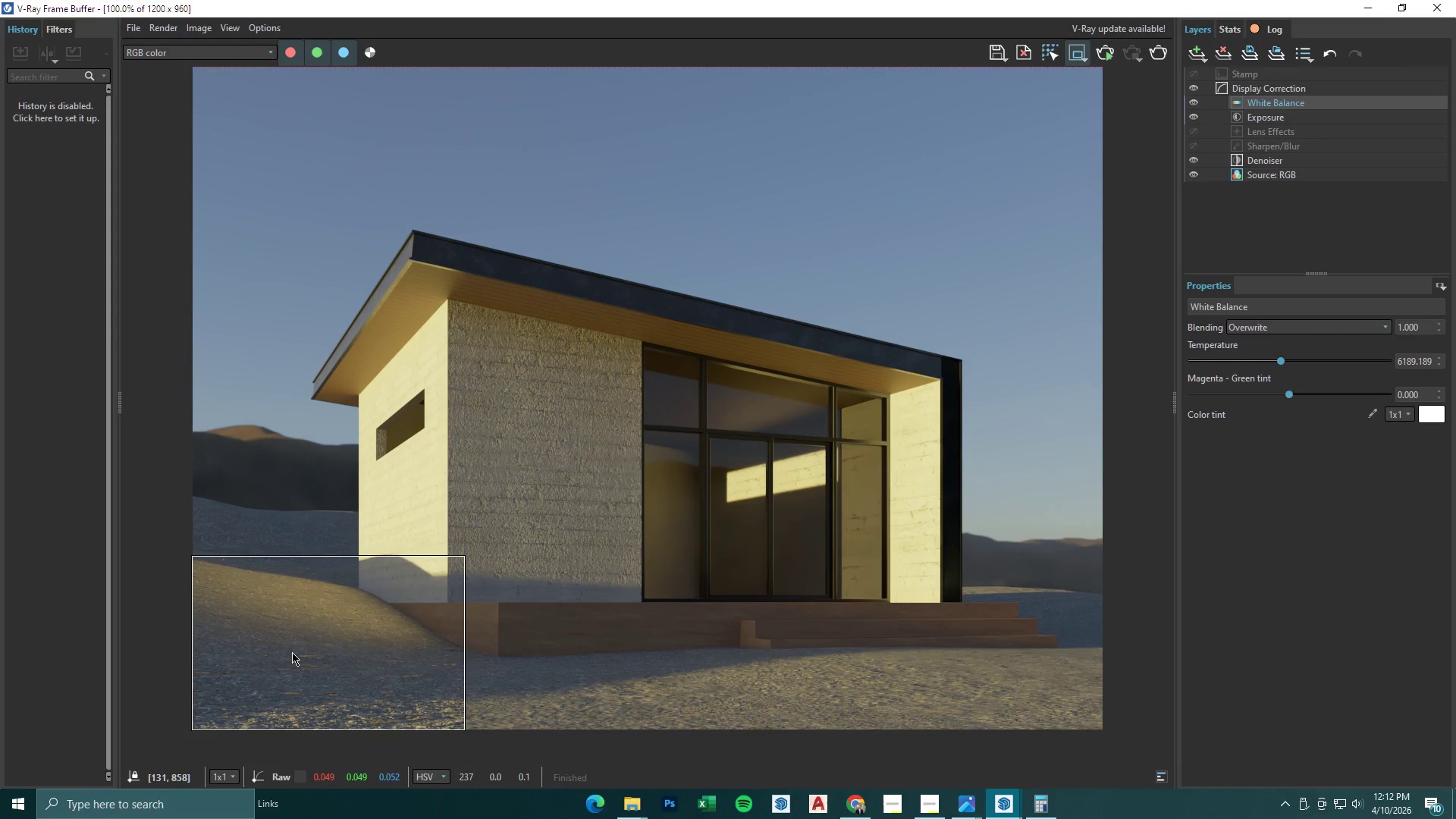 
scroll: coordinate [409, 761], scroll_direction: up, amount: 1.0
 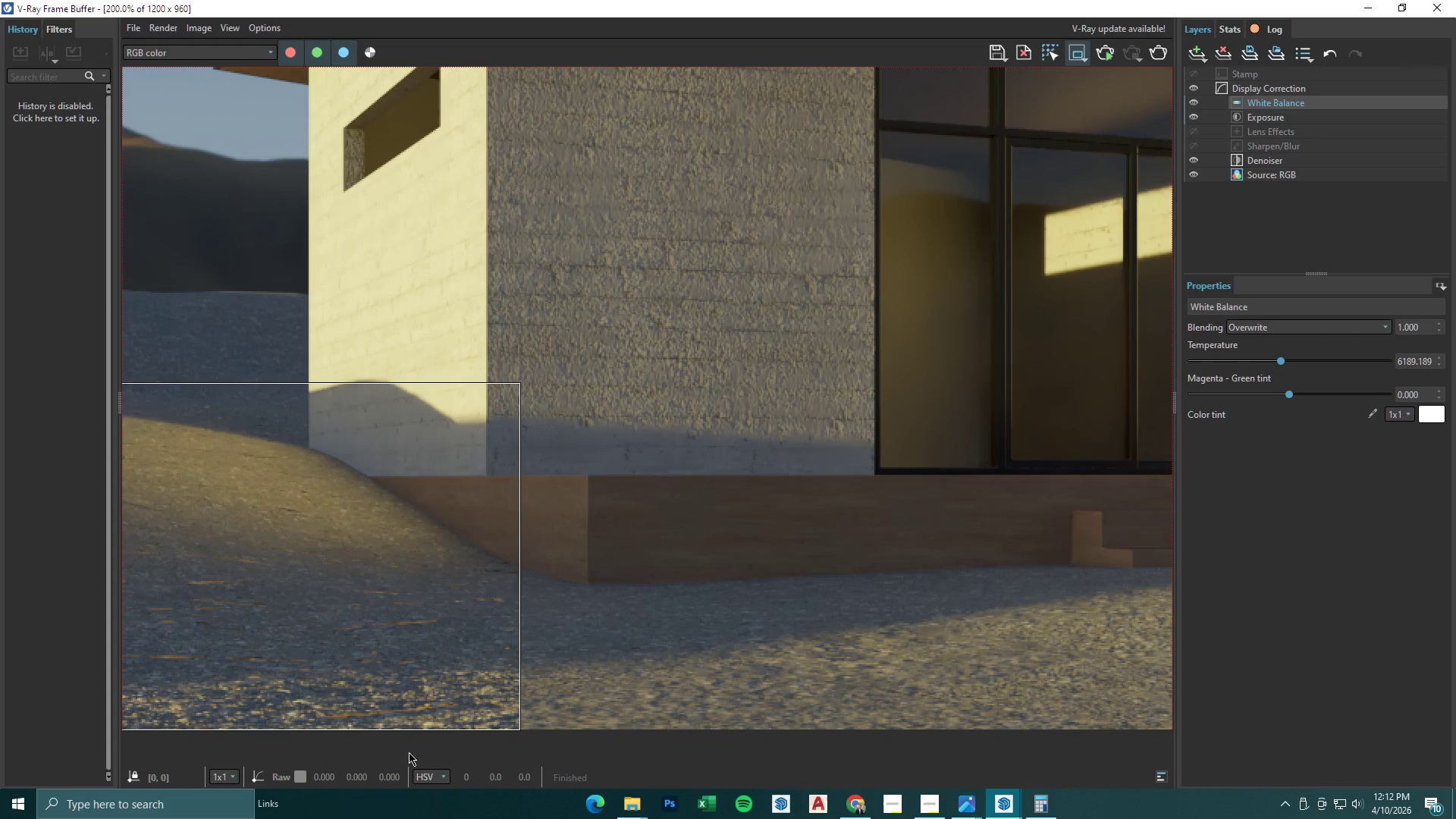 
scroll: coordinate [410, 751], scroll_direction: down, amount: 1.0
 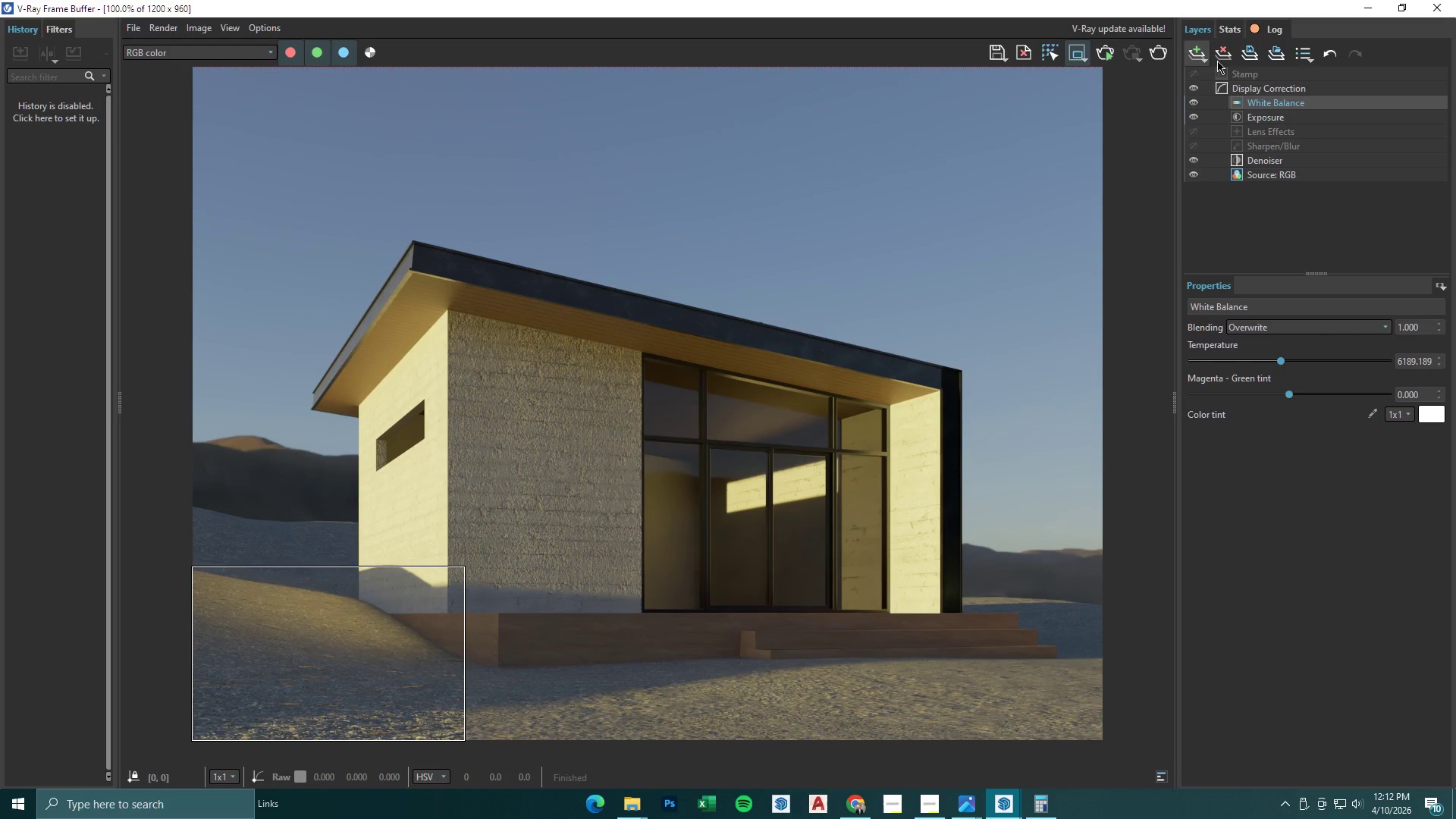 
left_click([1367, 8])
 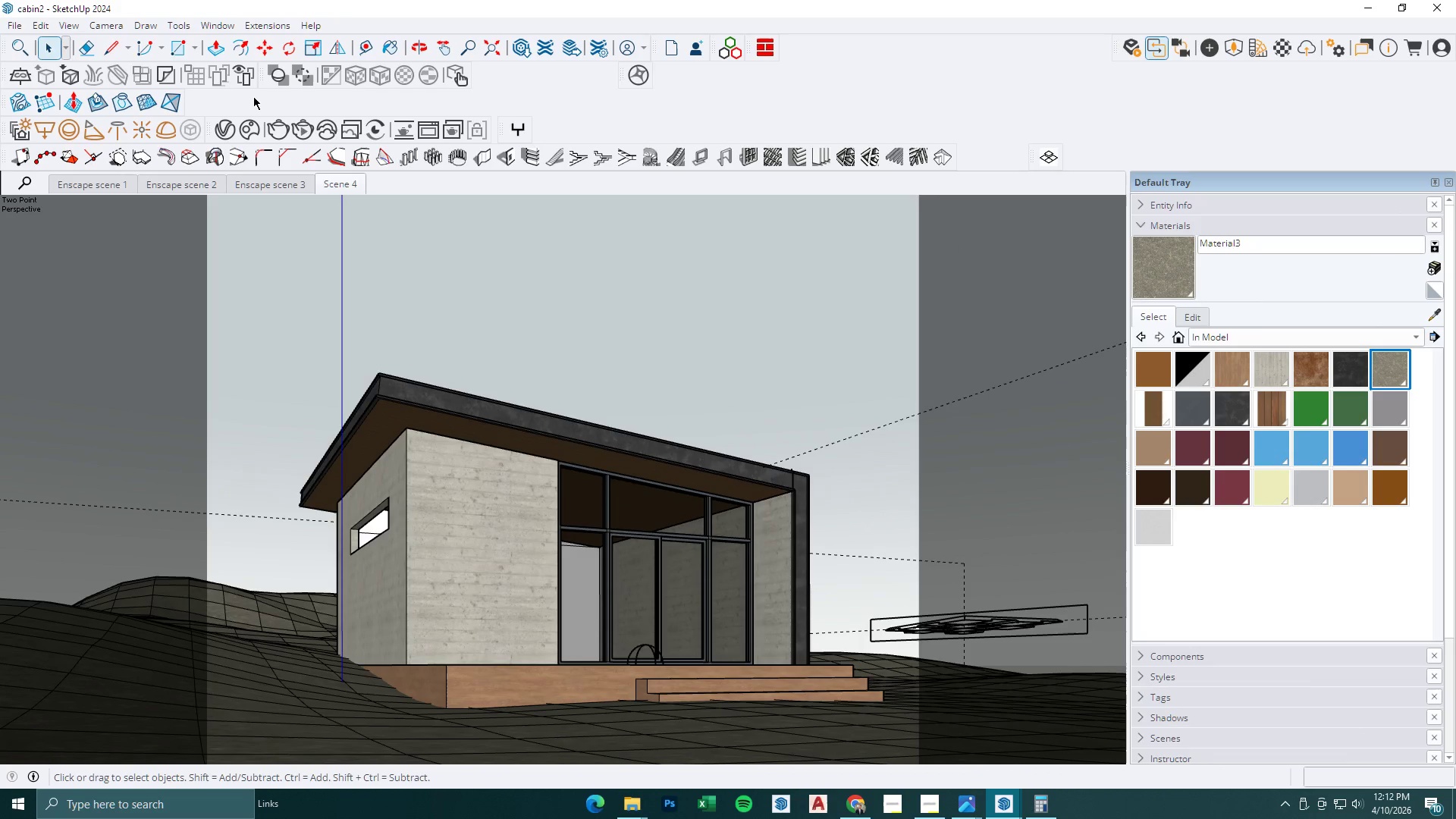 
left_click([221, 124])
 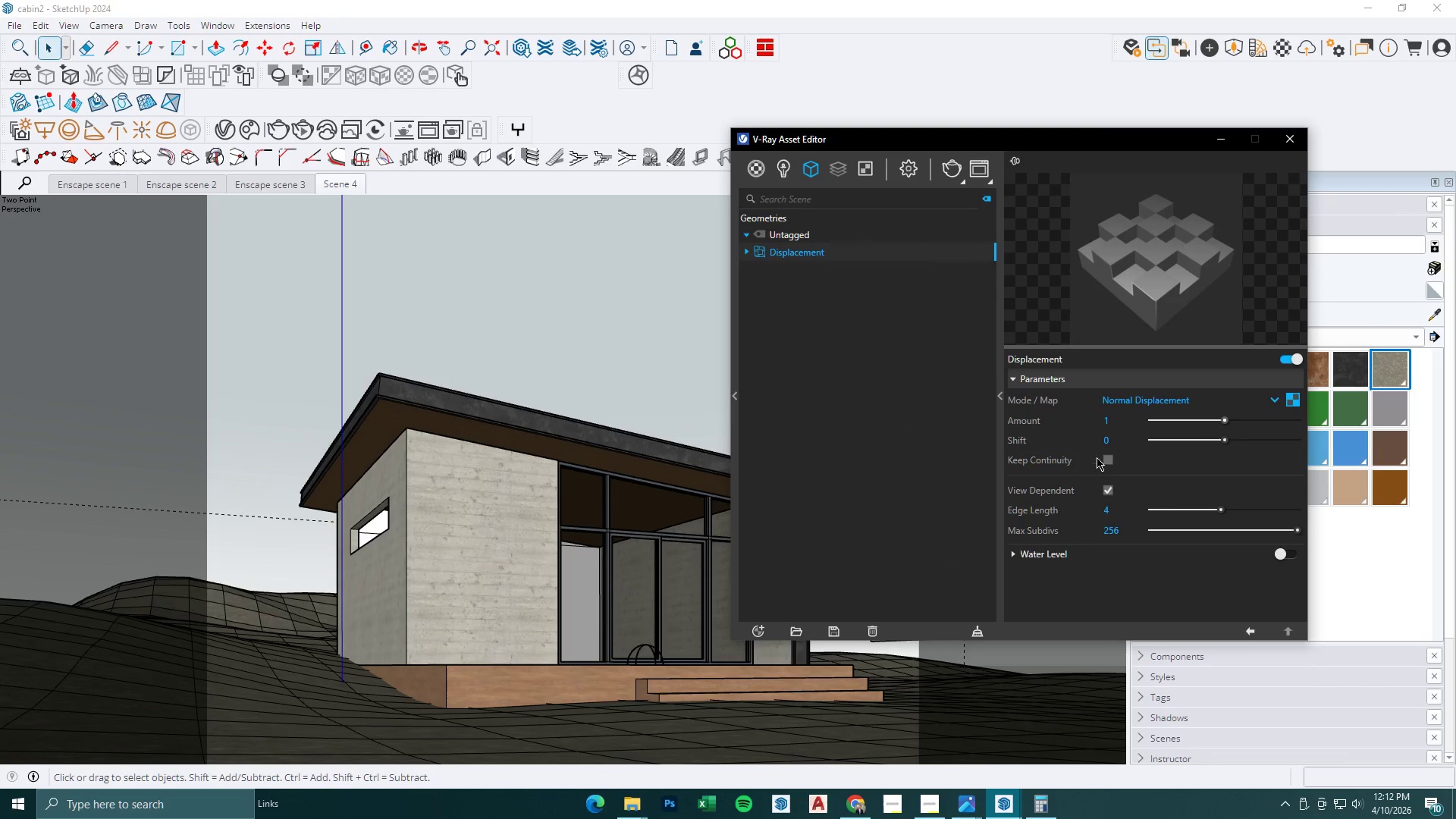 
left_click_drag(start_coordinate=[1121, 422], to_coordinate=[1053, 422])
 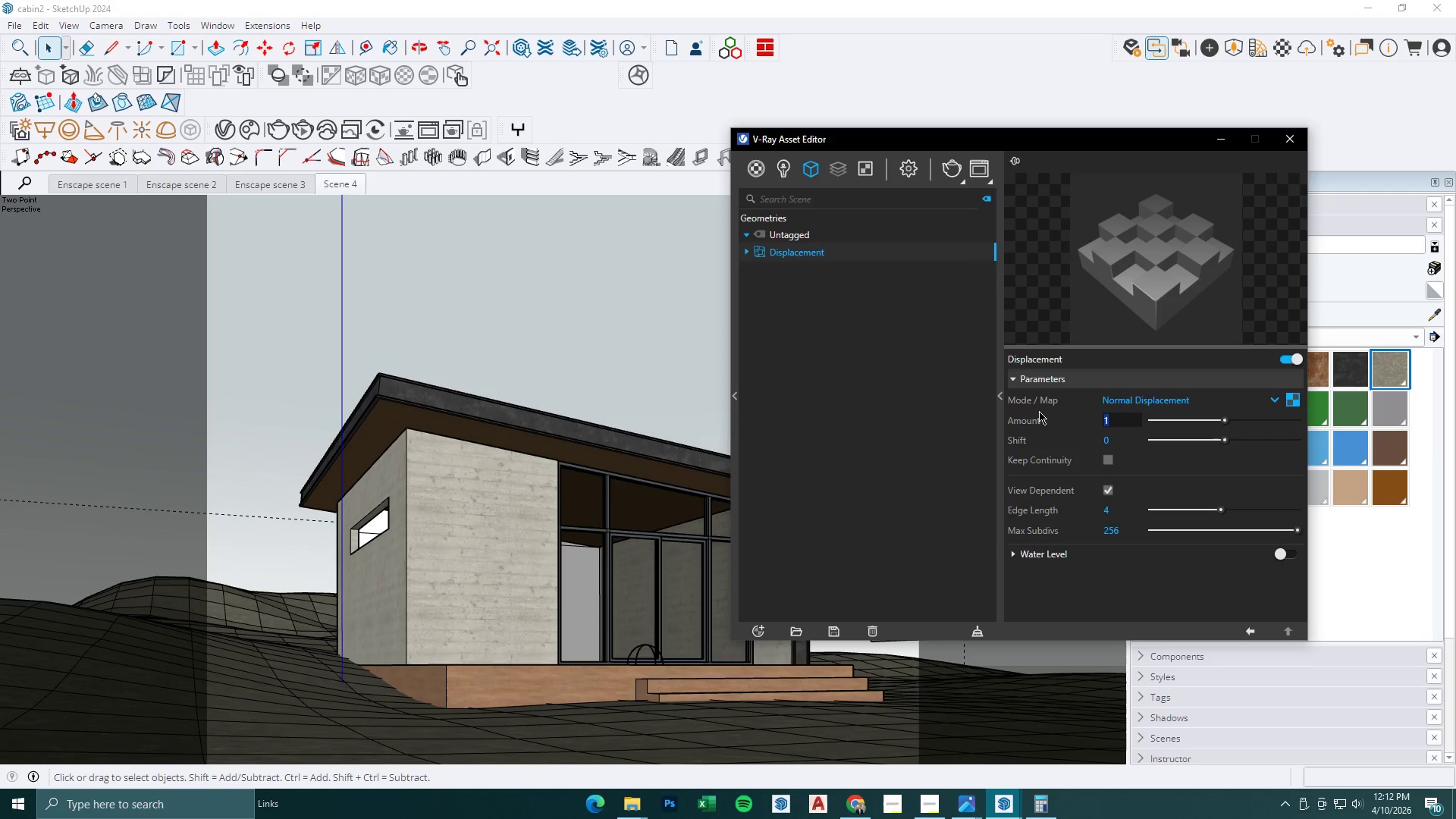 
key(Numpad3)
 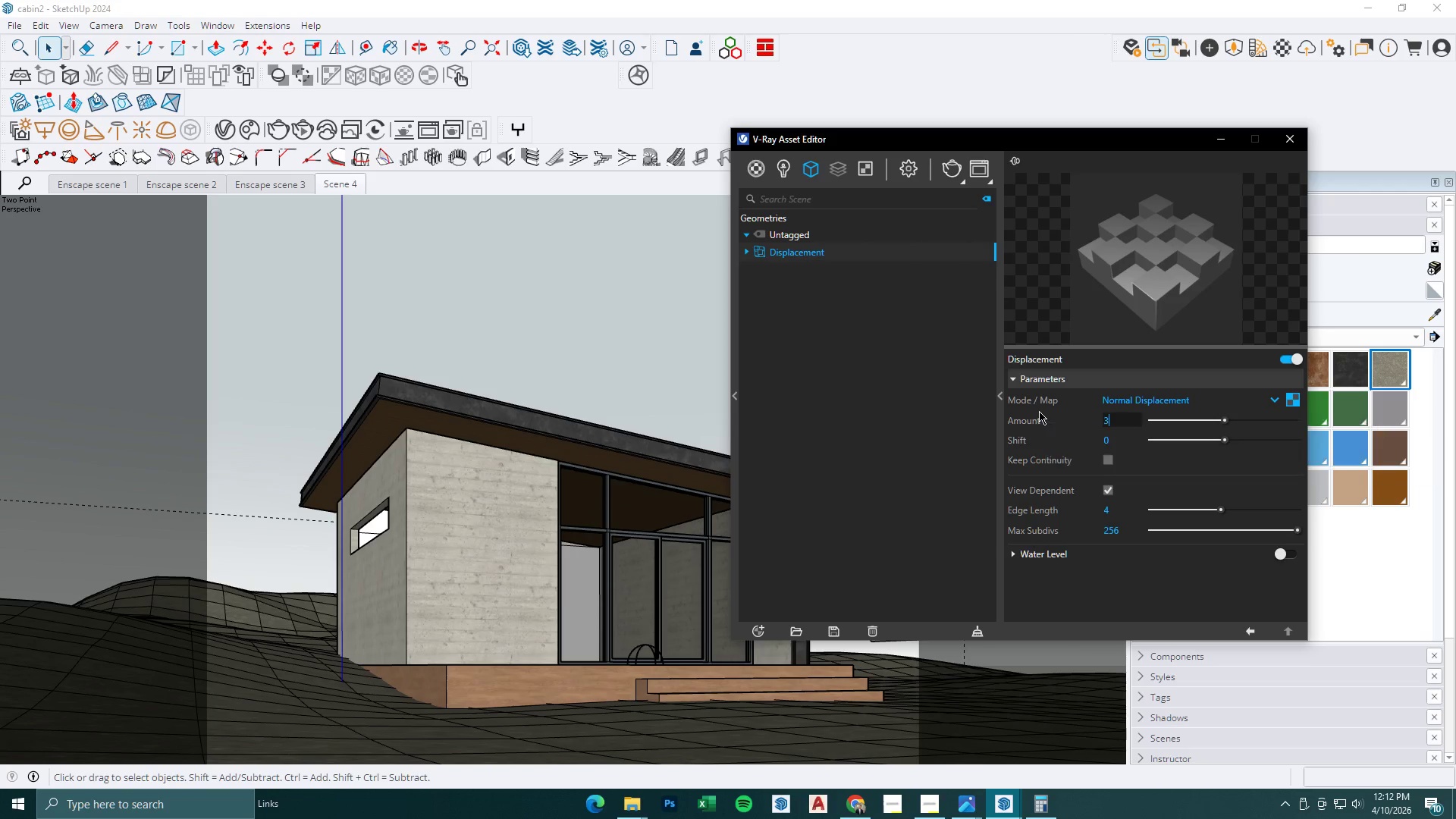 
key(NumpadEnter)
 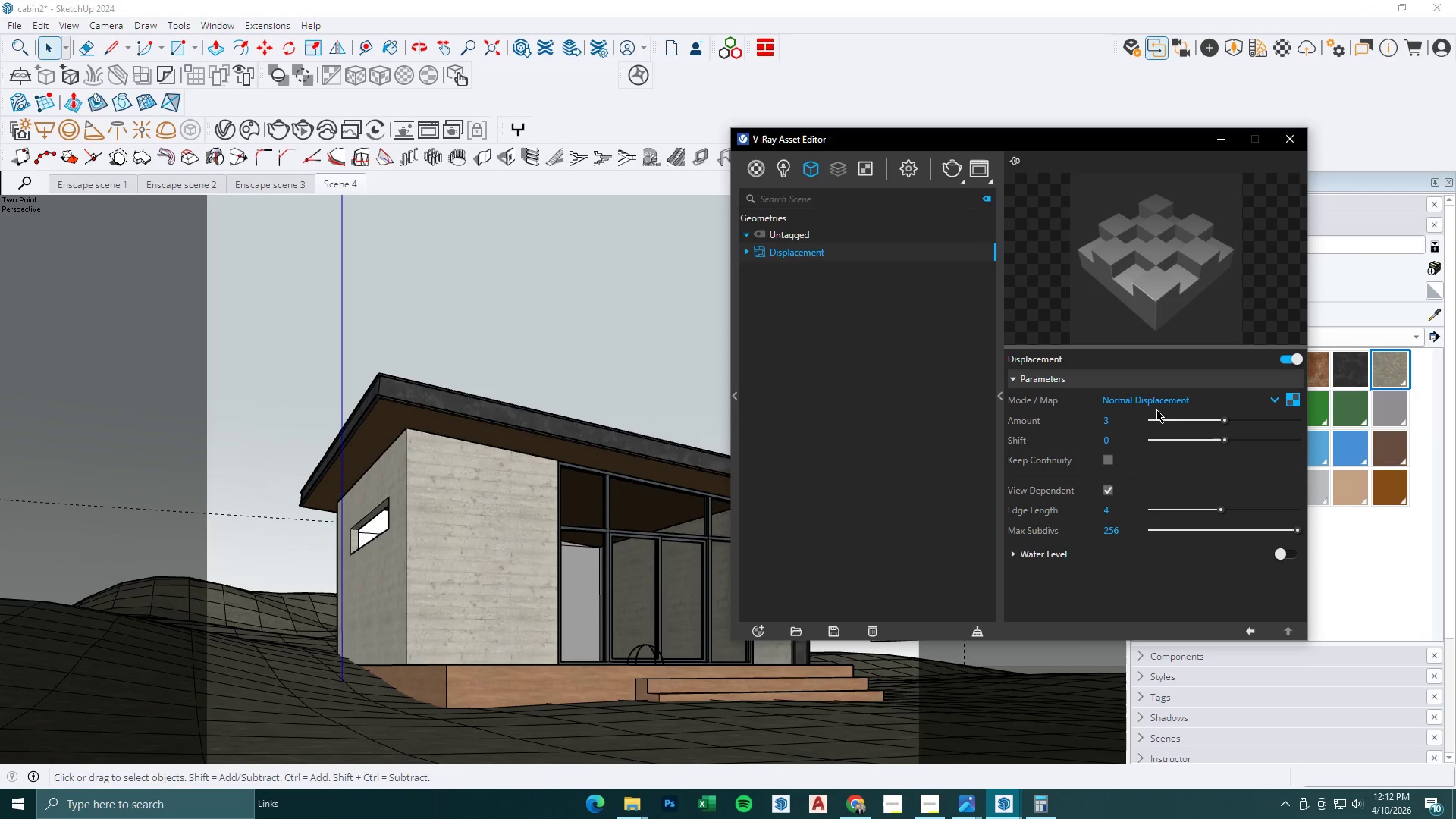 
left_click([1112, 457])
 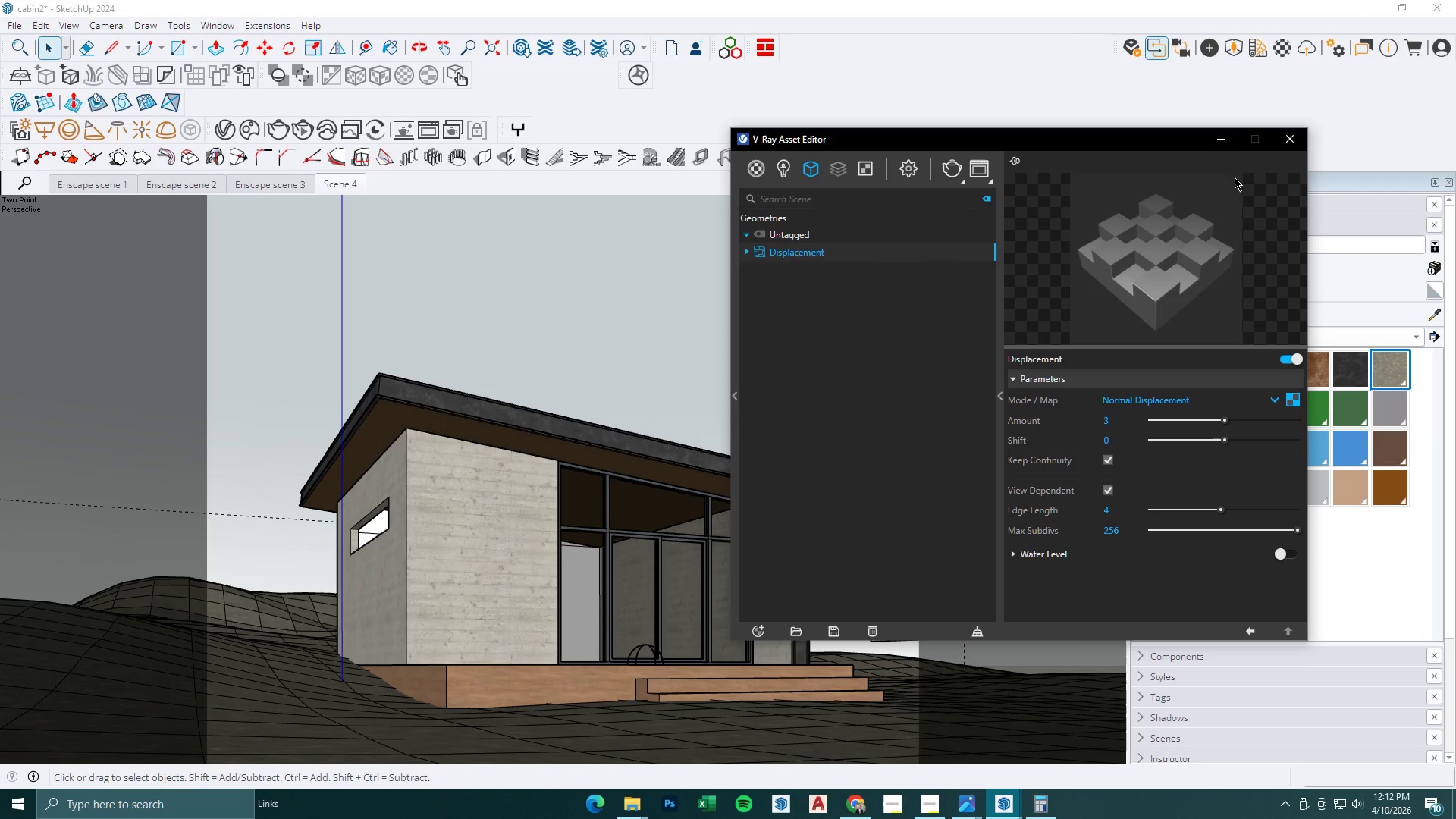 
left_click([1222, 132])
 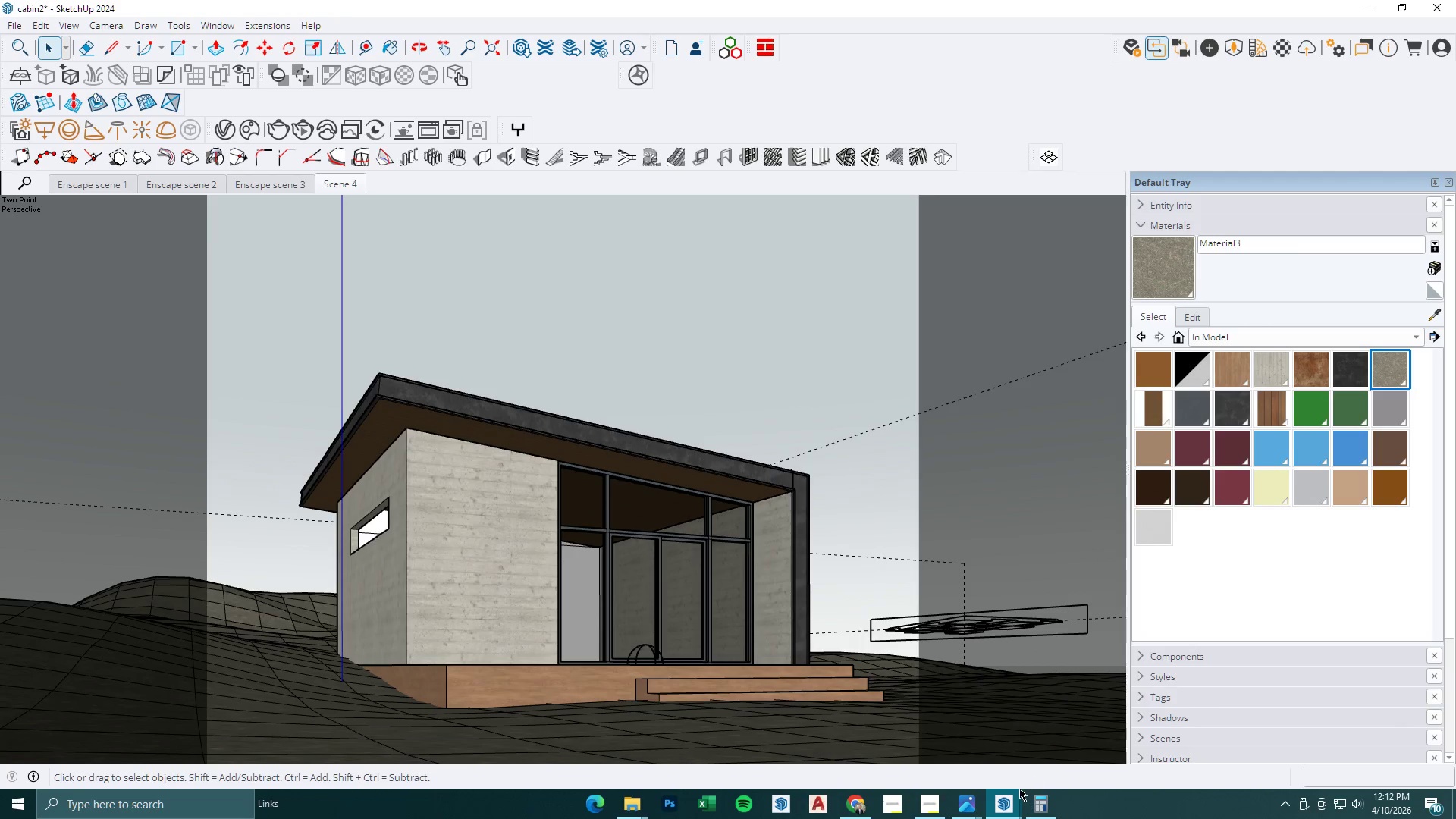 
left_click([1012, 804])
 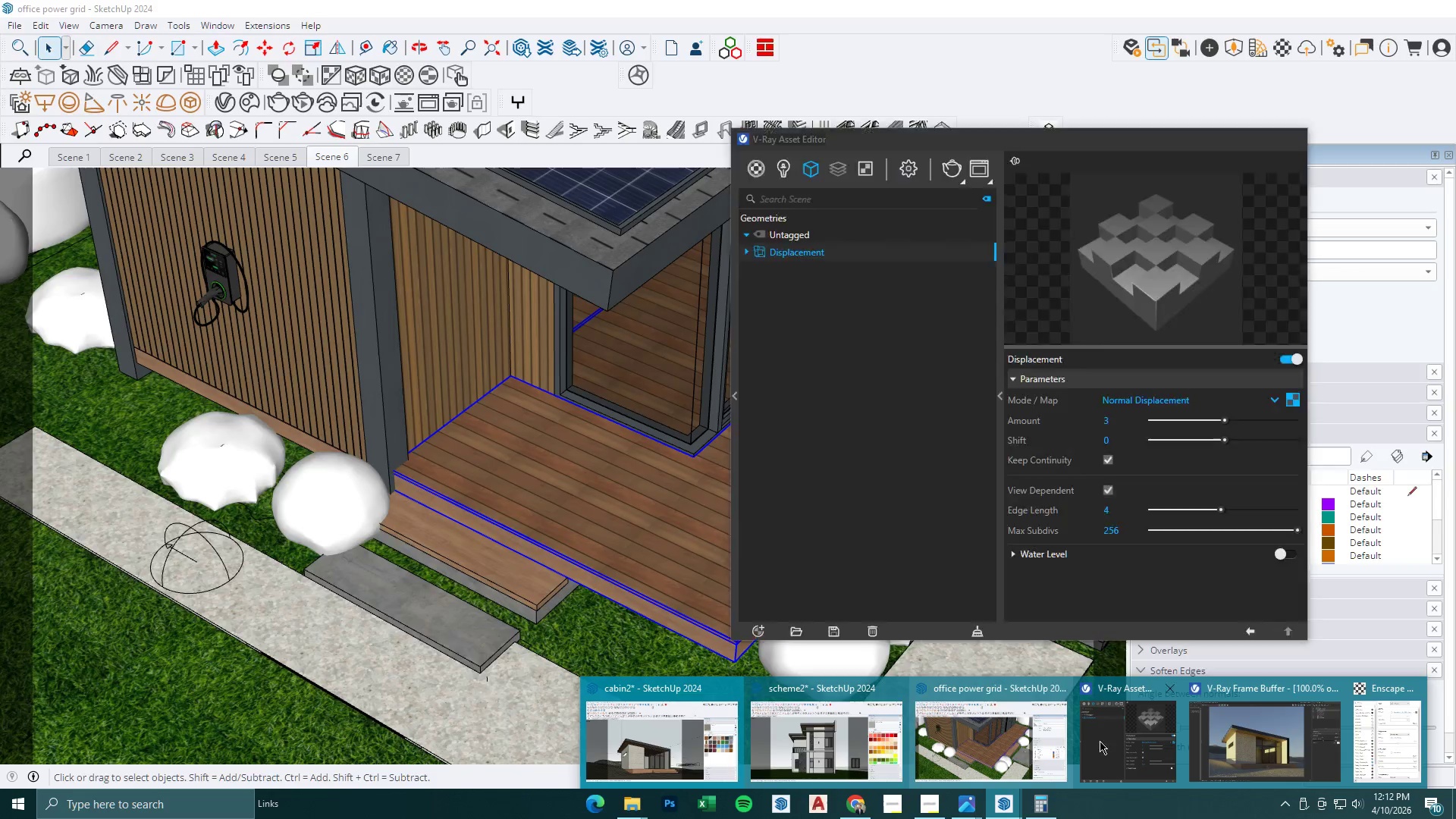 
left_click([1251, 725])
 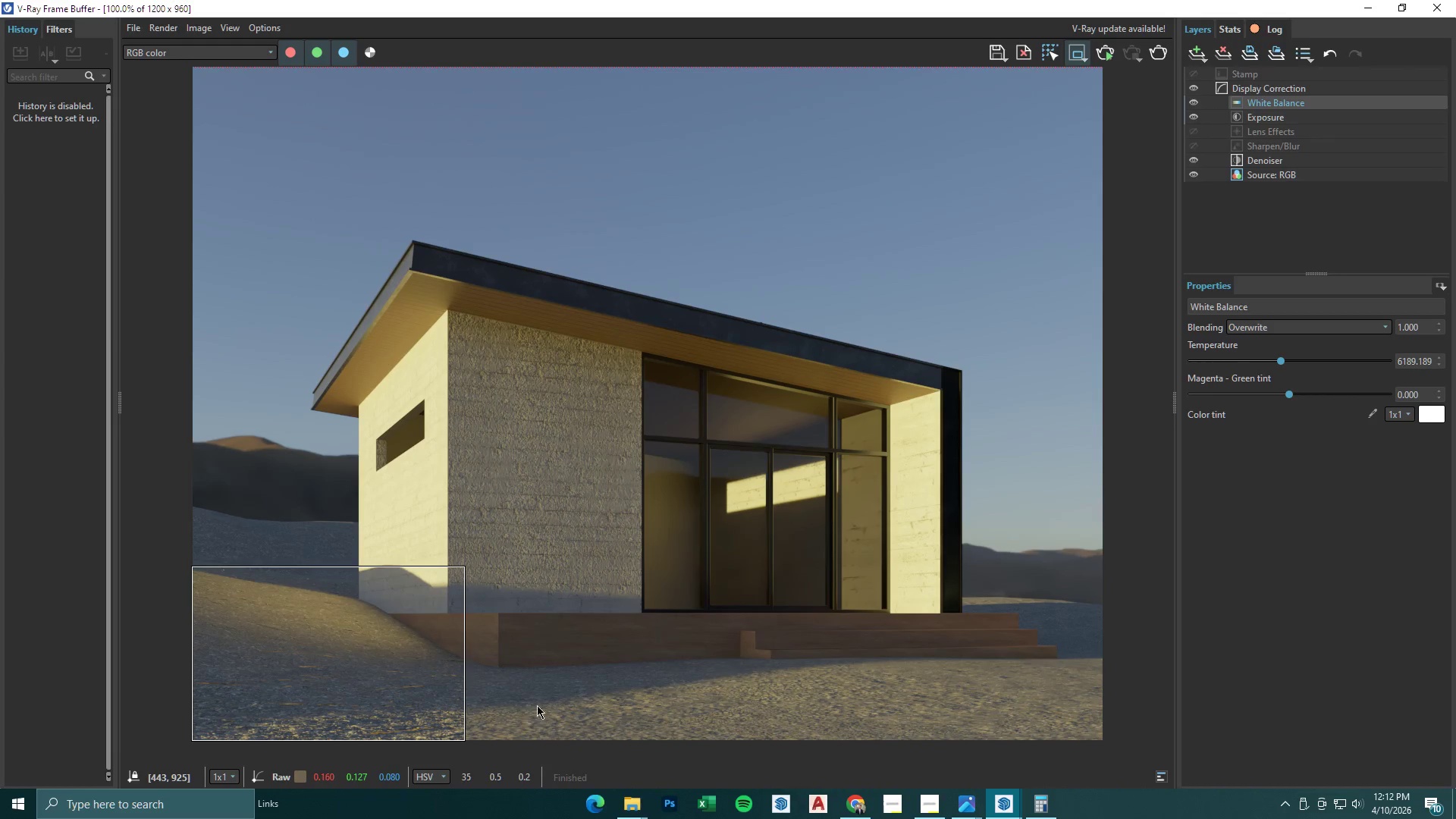 
left_click_drag(start_coordinate=[543, 676], to_coordinate=[793, 755])
 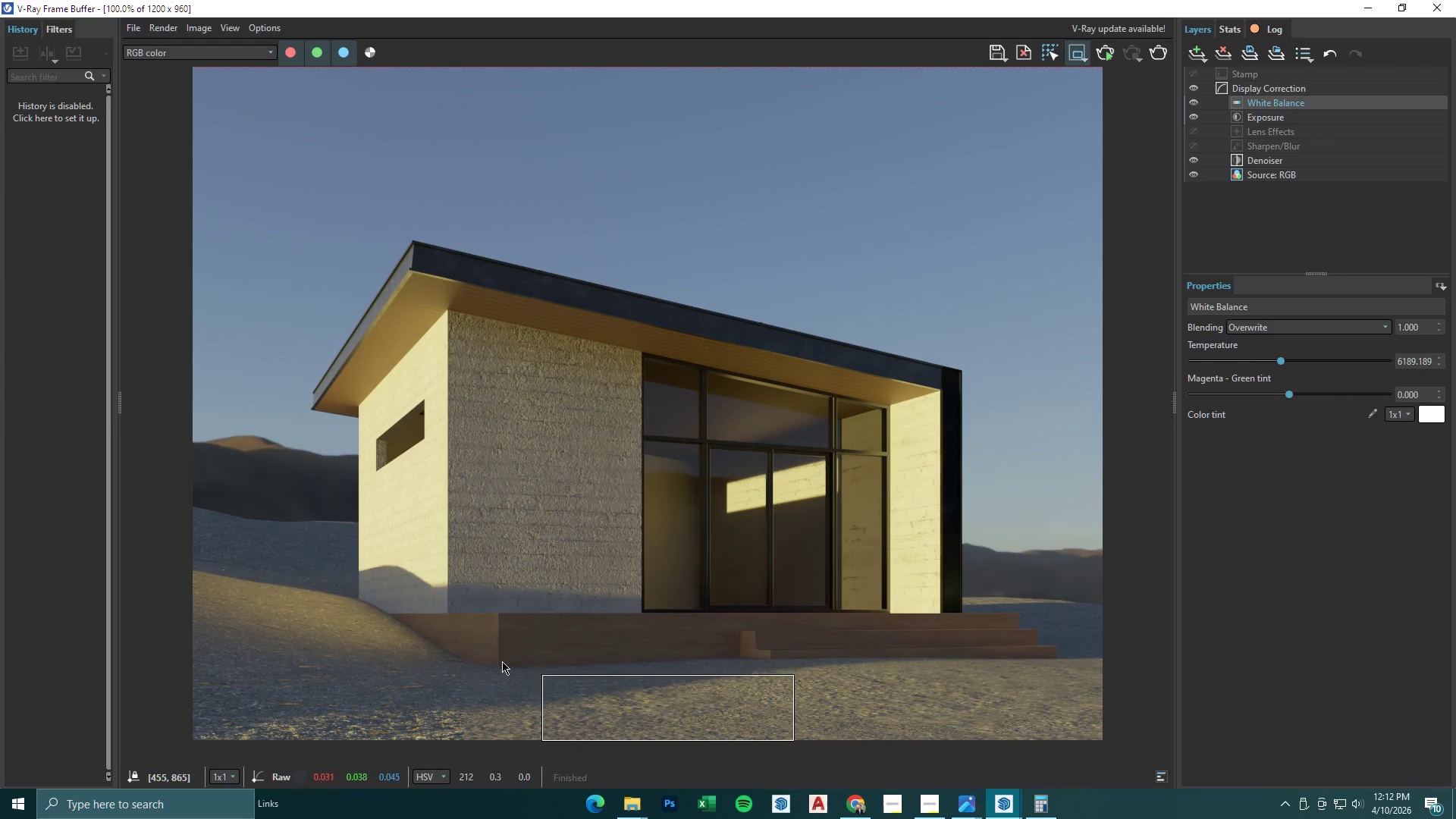 
left_click_drag(start_coordinate=[482, 653], to_coordinate=[772, 752])
 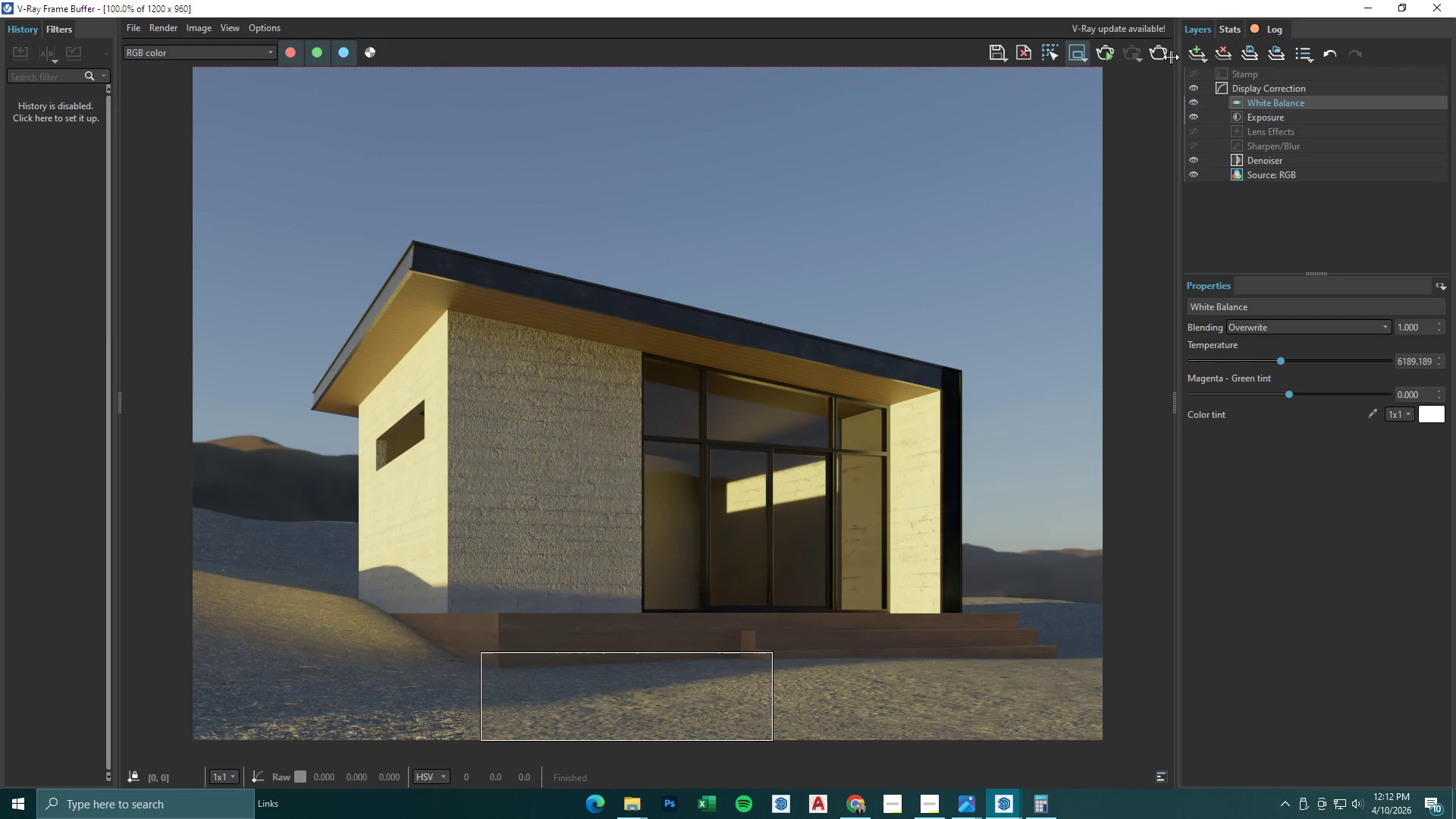 
double_click([1159, 55])
 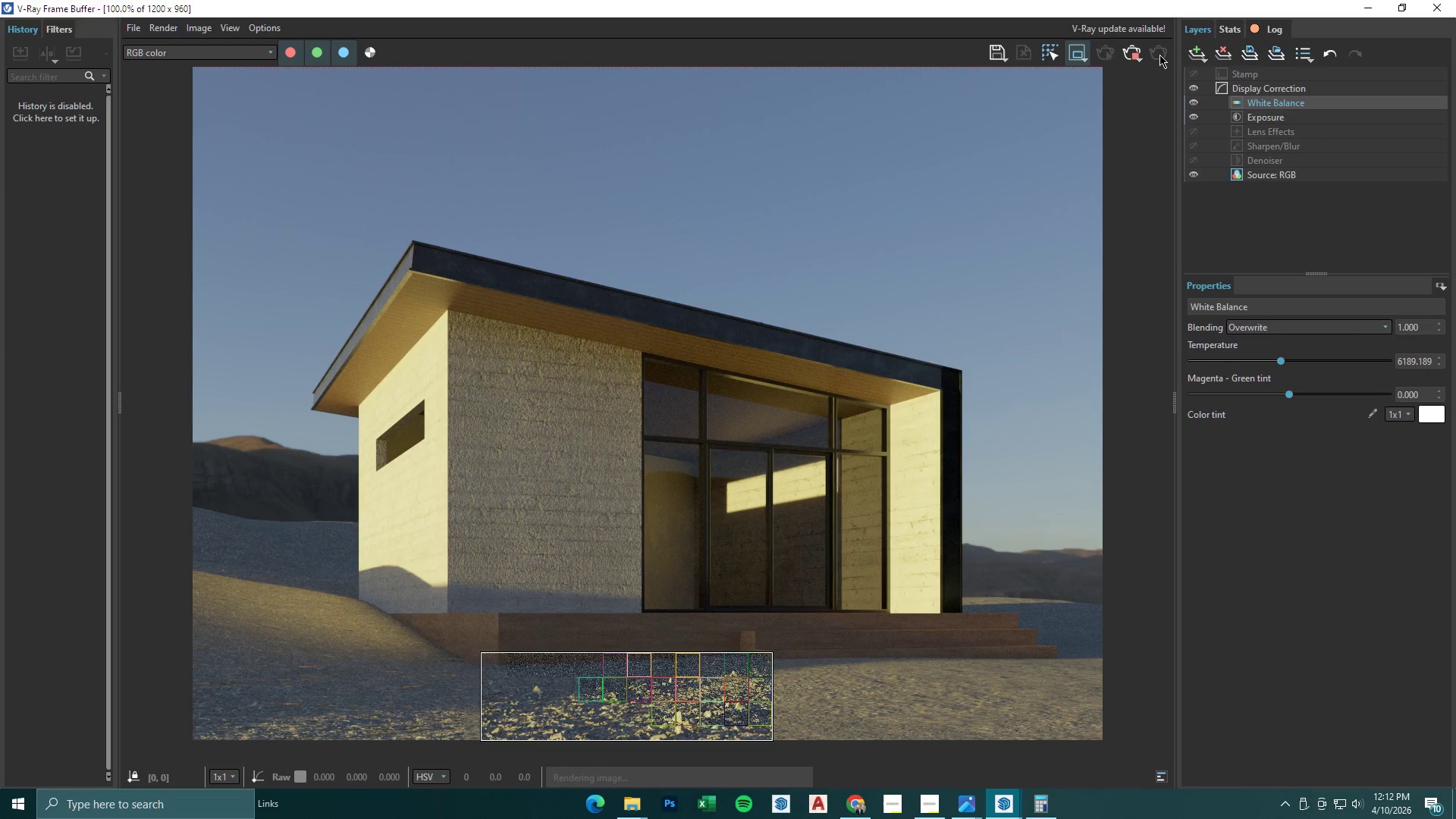 
wait(13.34)
 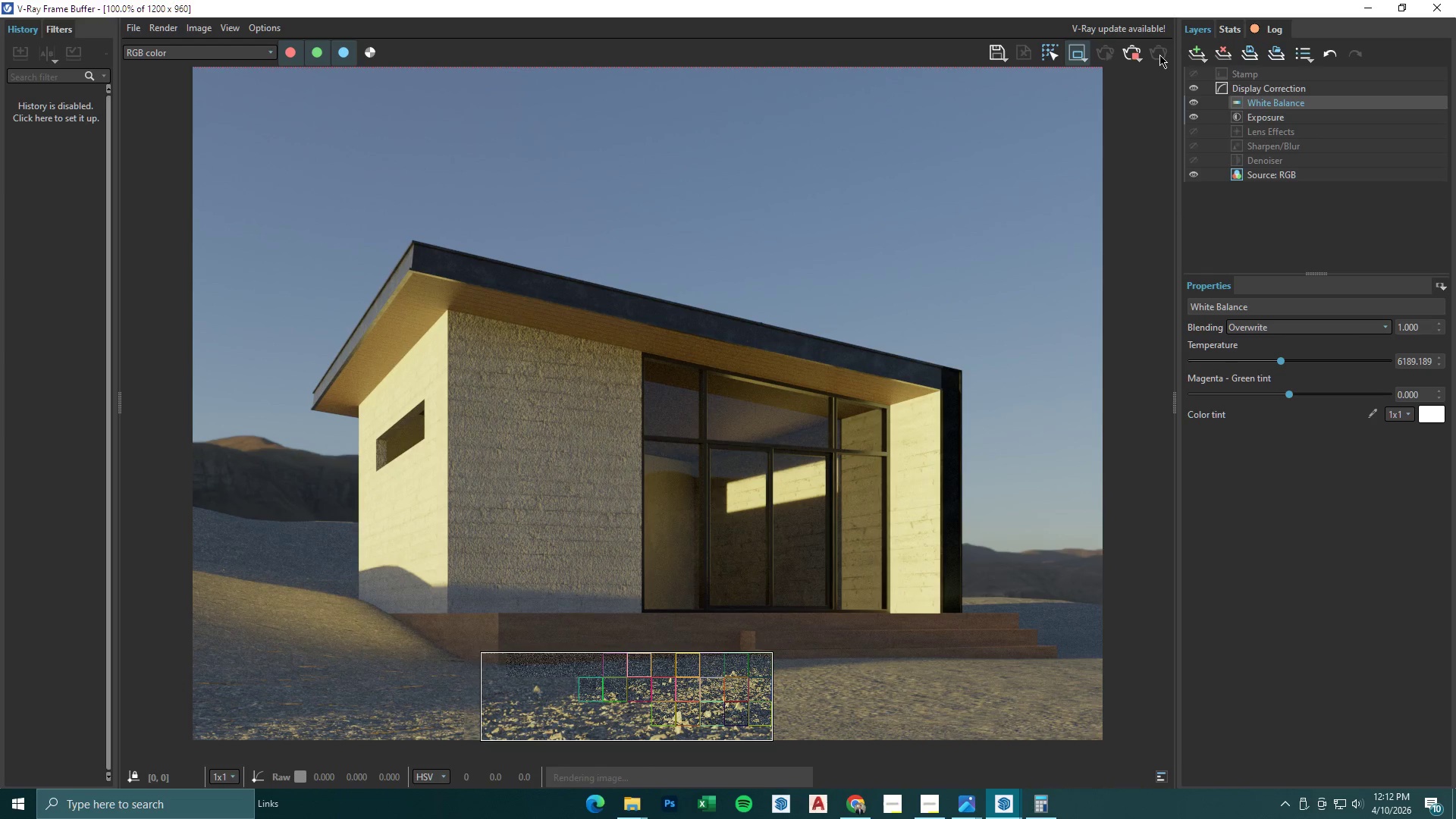 
left_click([1367, 7])
 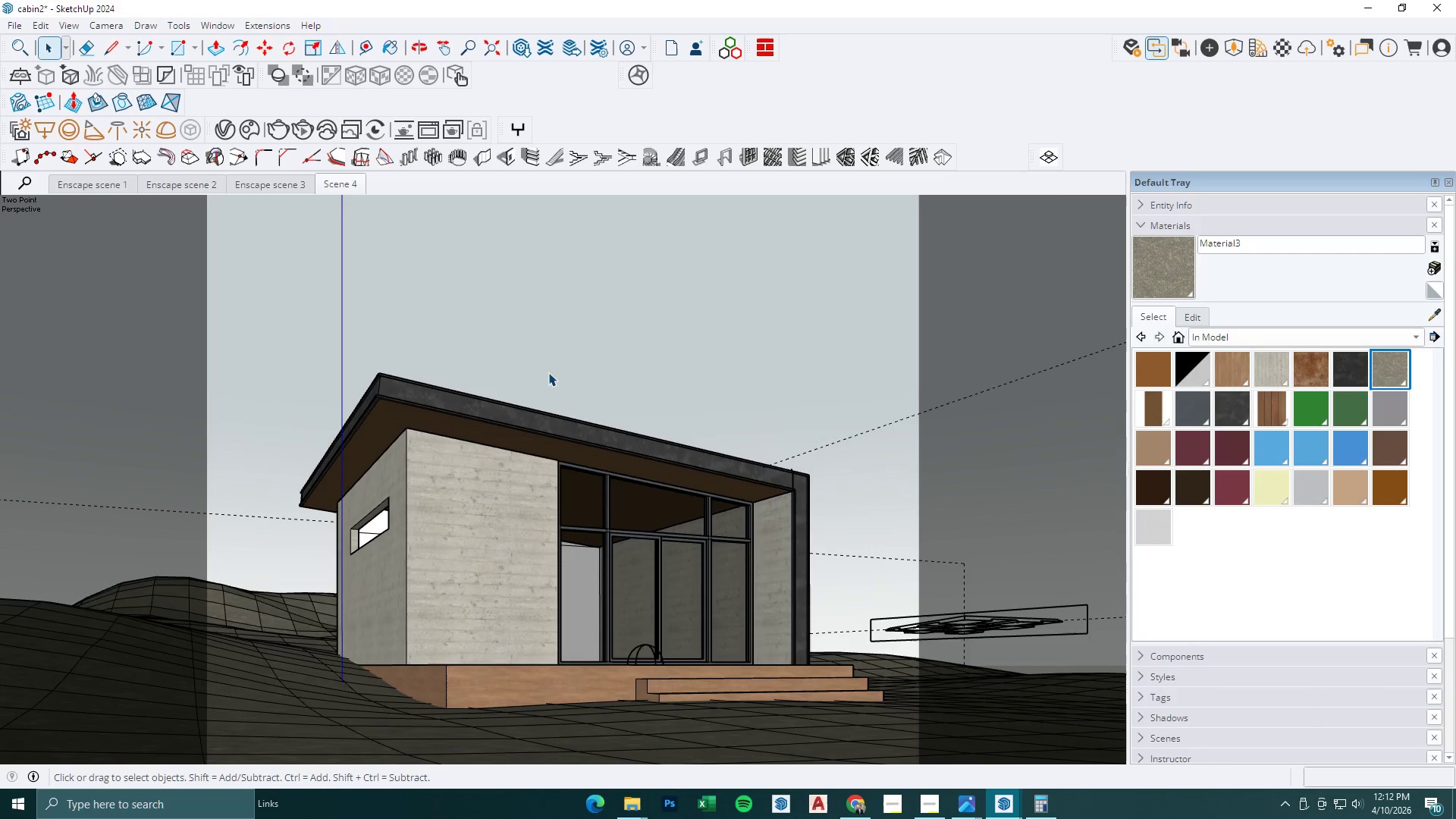 
scroll: coordinate [532, 377], scroll_direction: down, amount: 3.0
 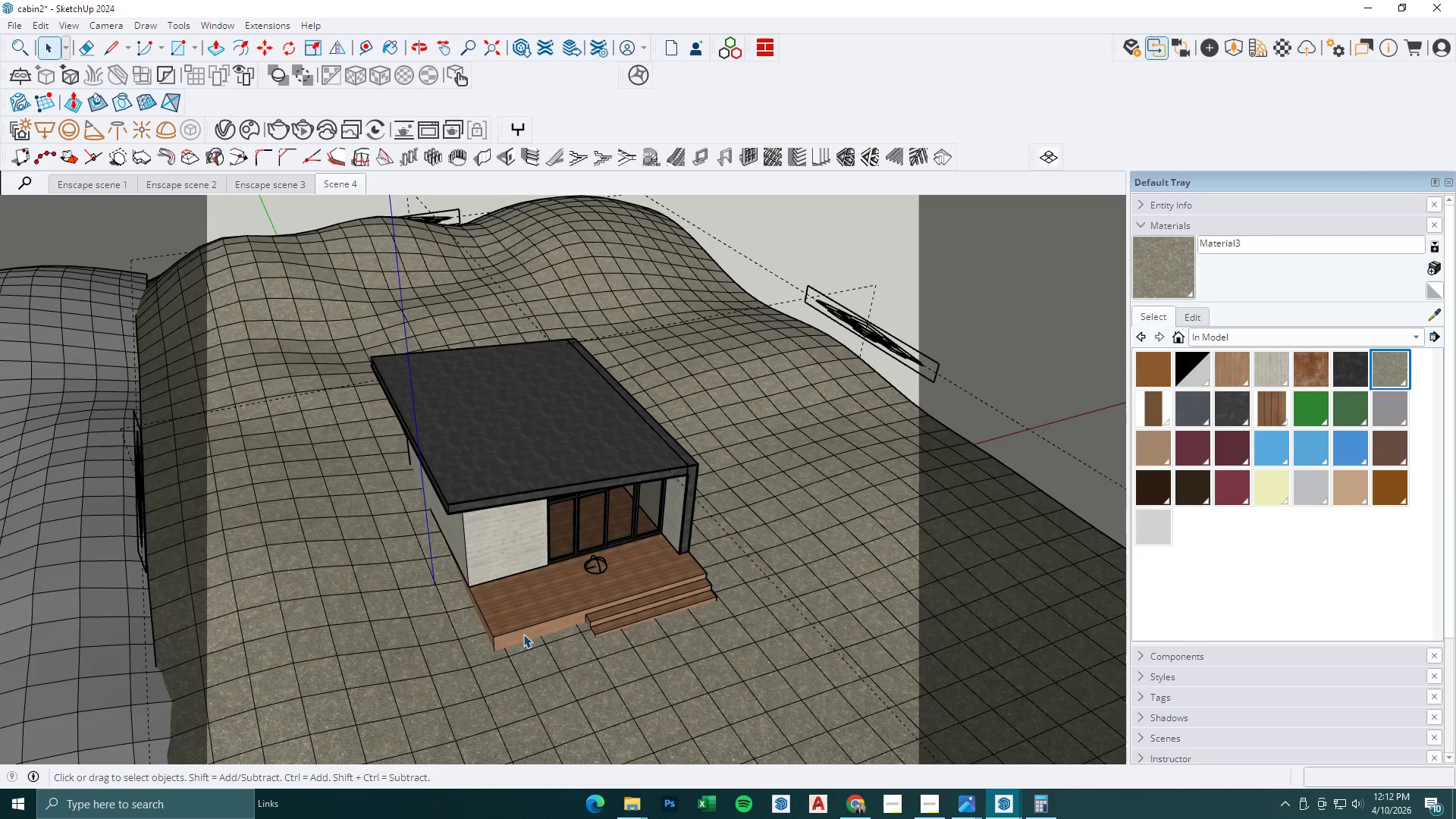 
left_click([548, 466])
 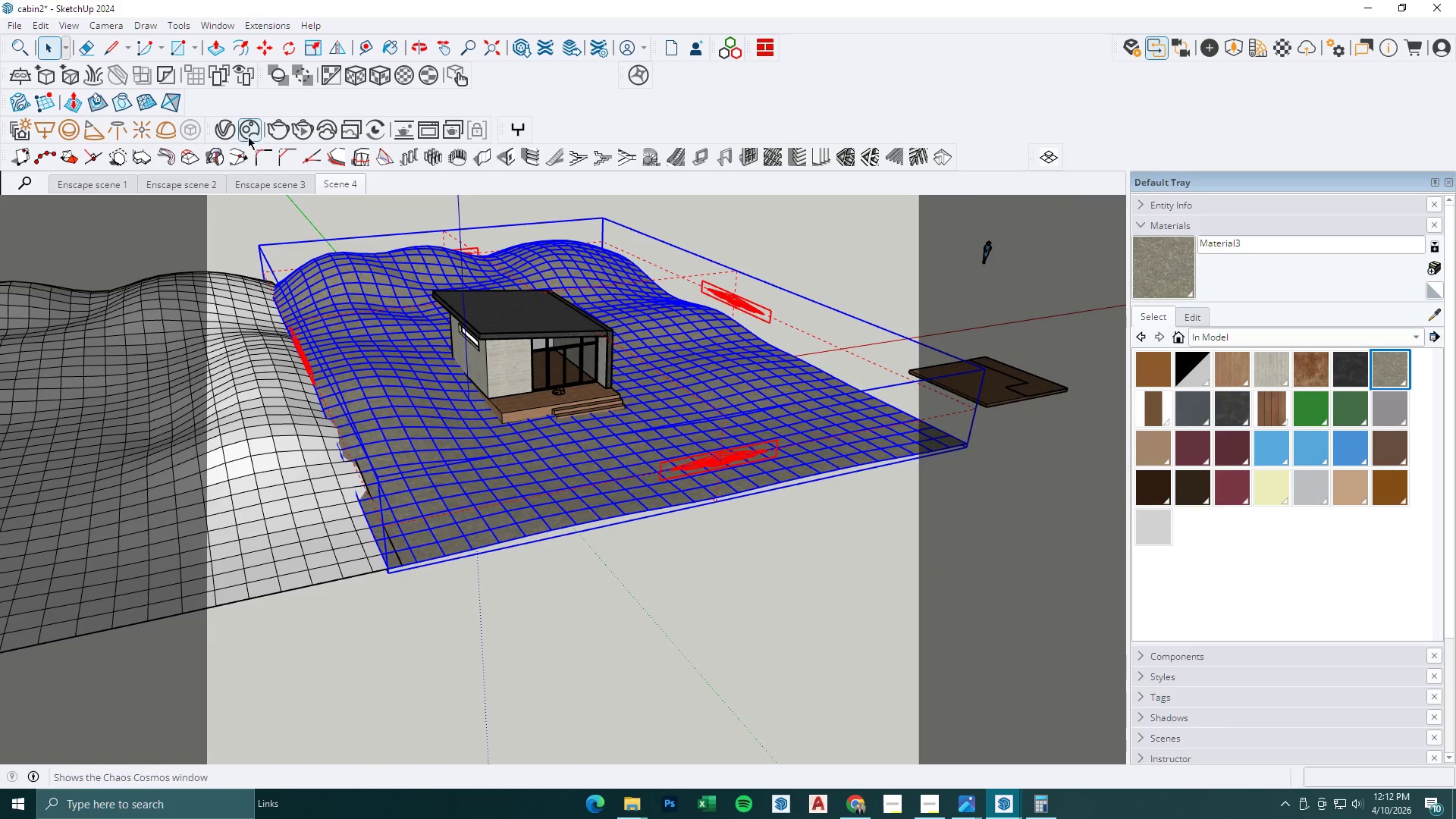 
scroll: coordinate [550, 480], scroll_direction: down, amount: 4.0
 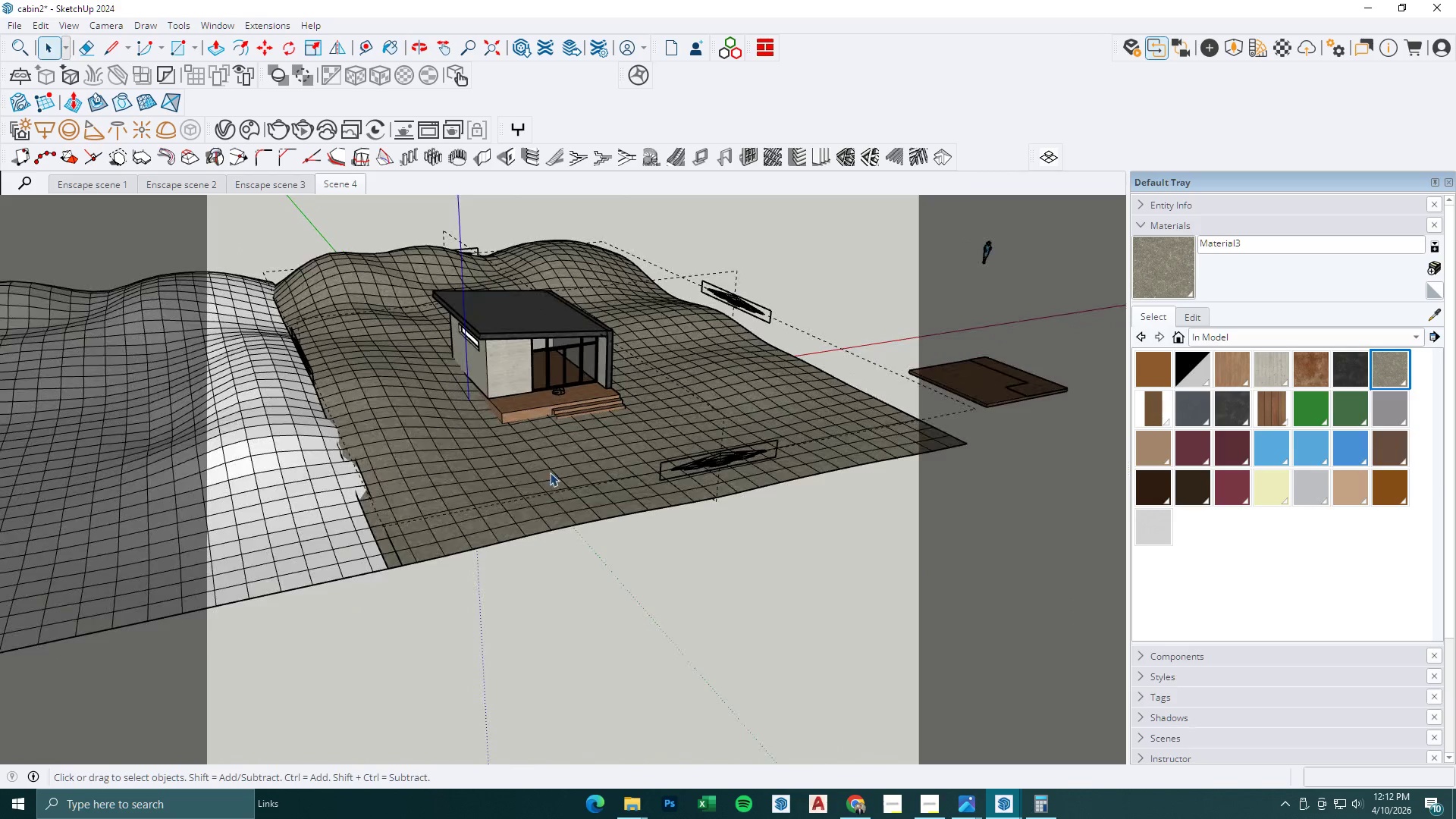 
left_click([232, 132])
 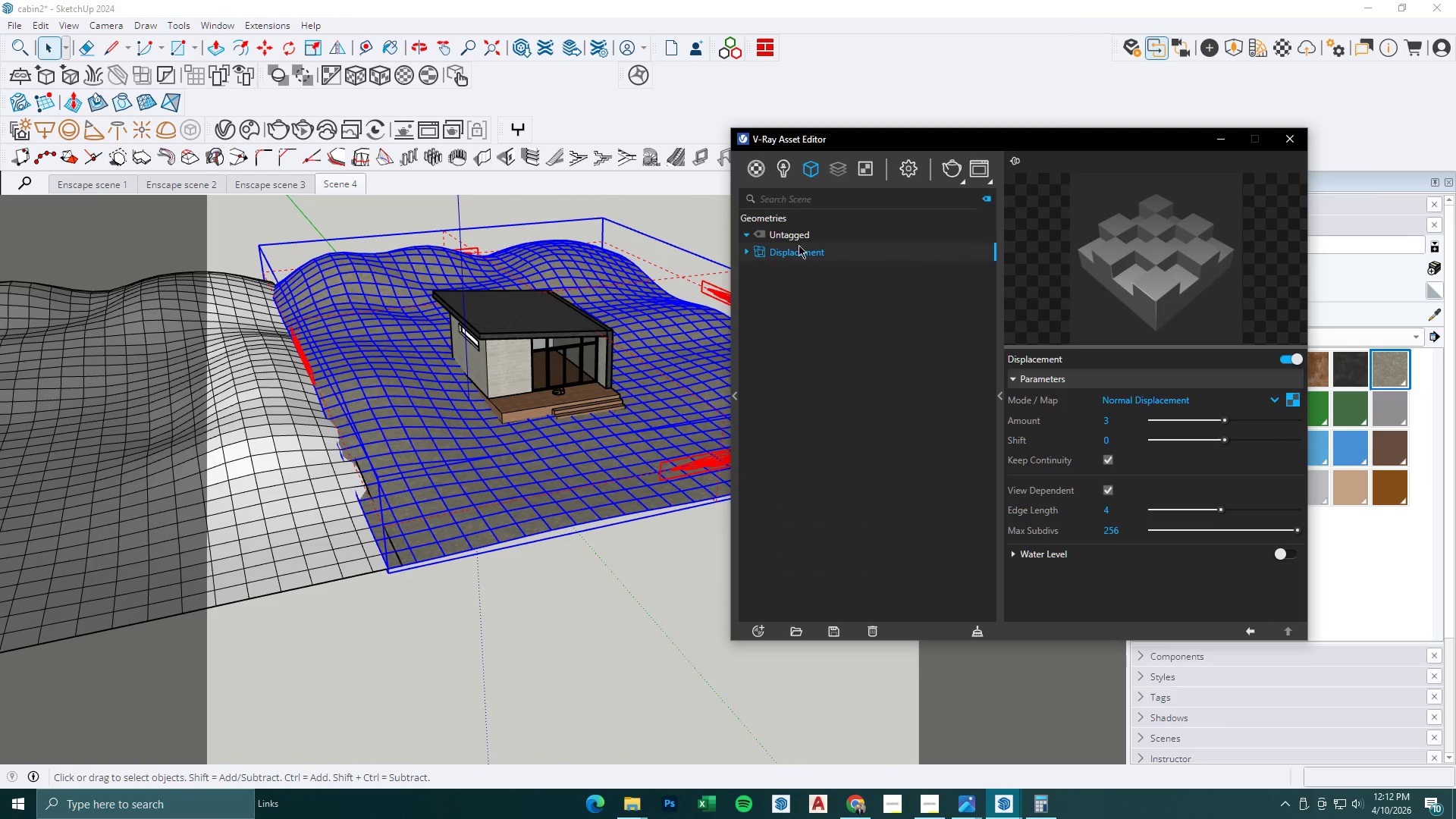 
left_click([780, 175])
 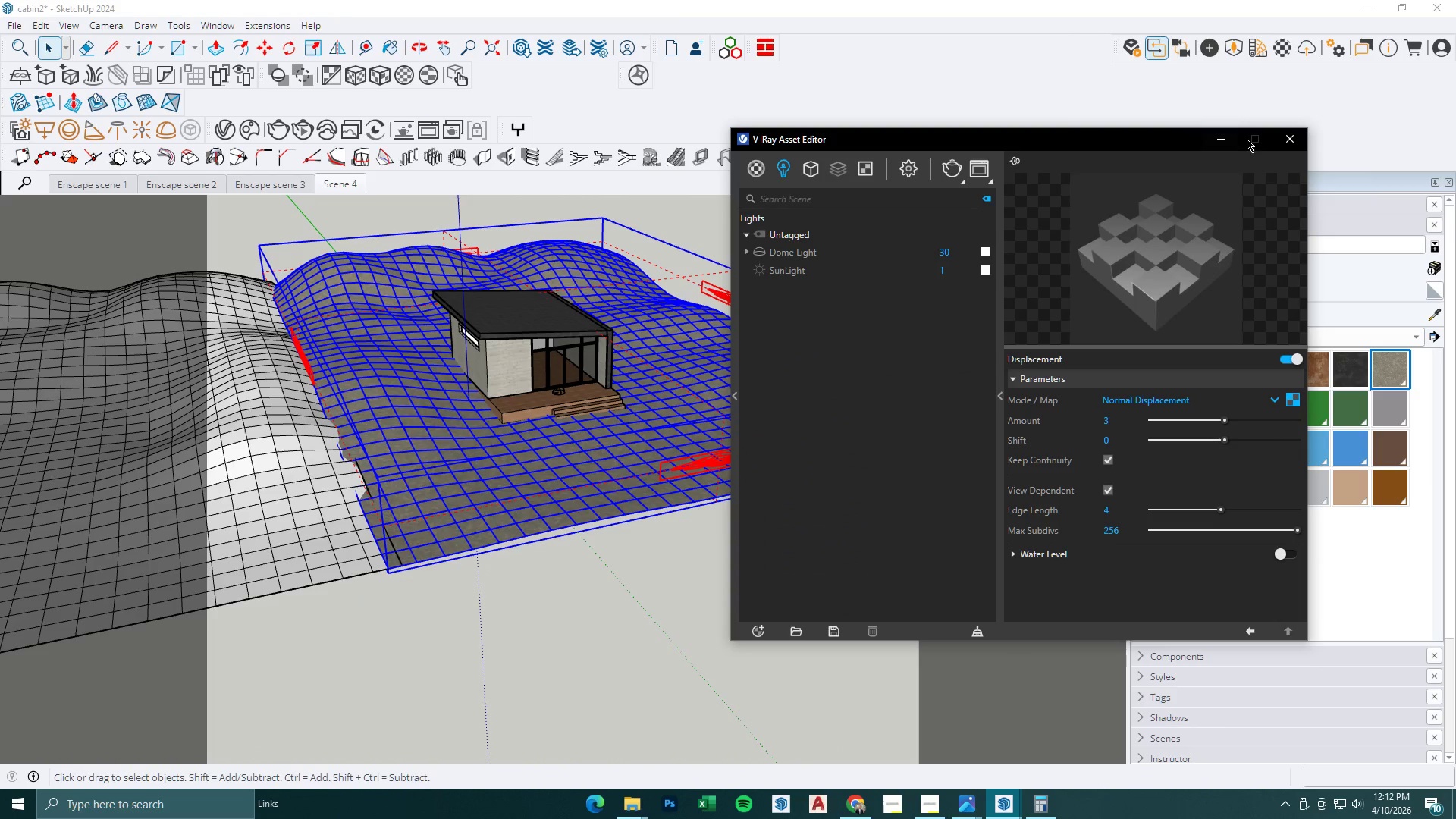 
left_click([1217, 136])
 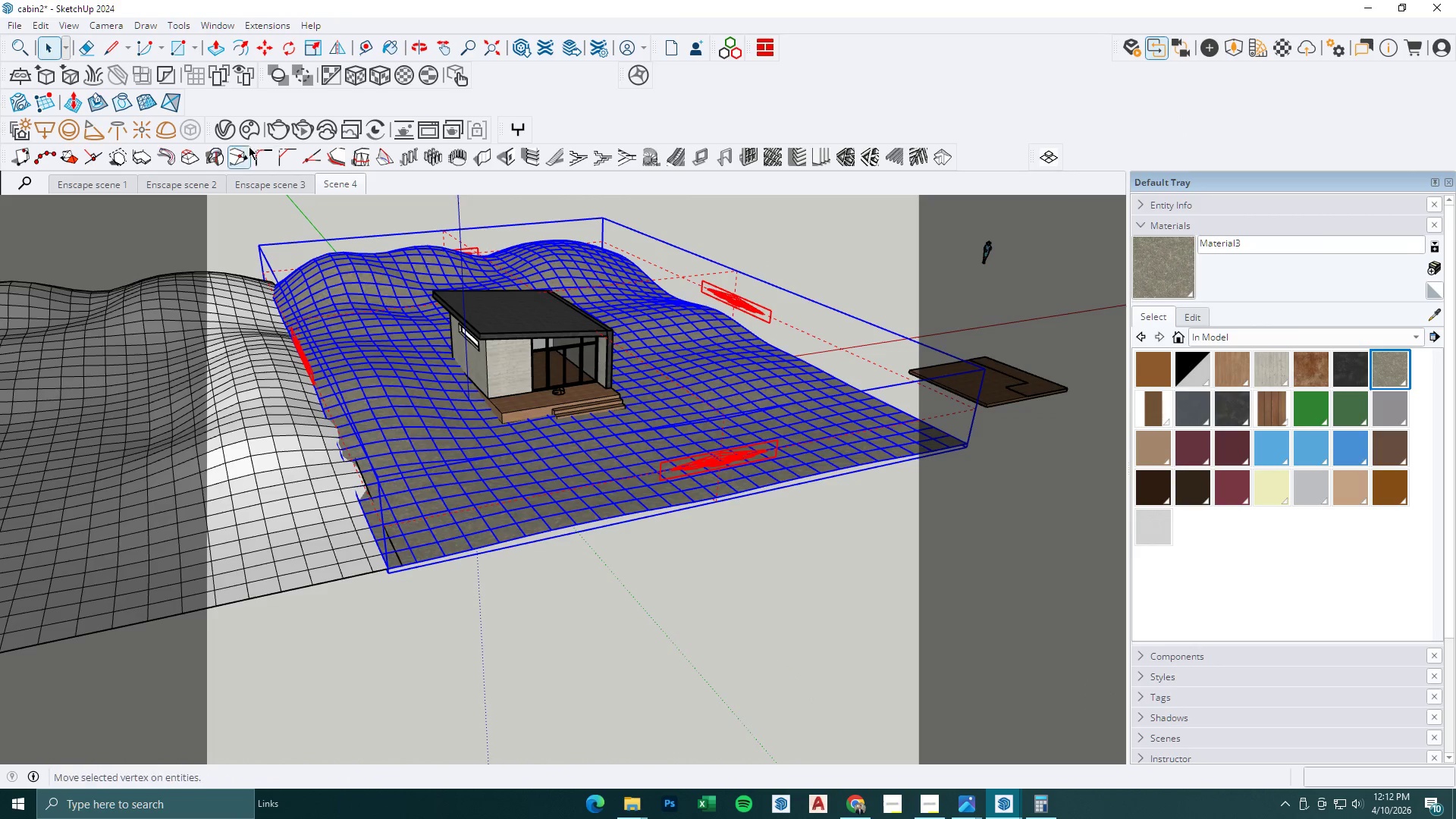 
left_click([254, 127])
 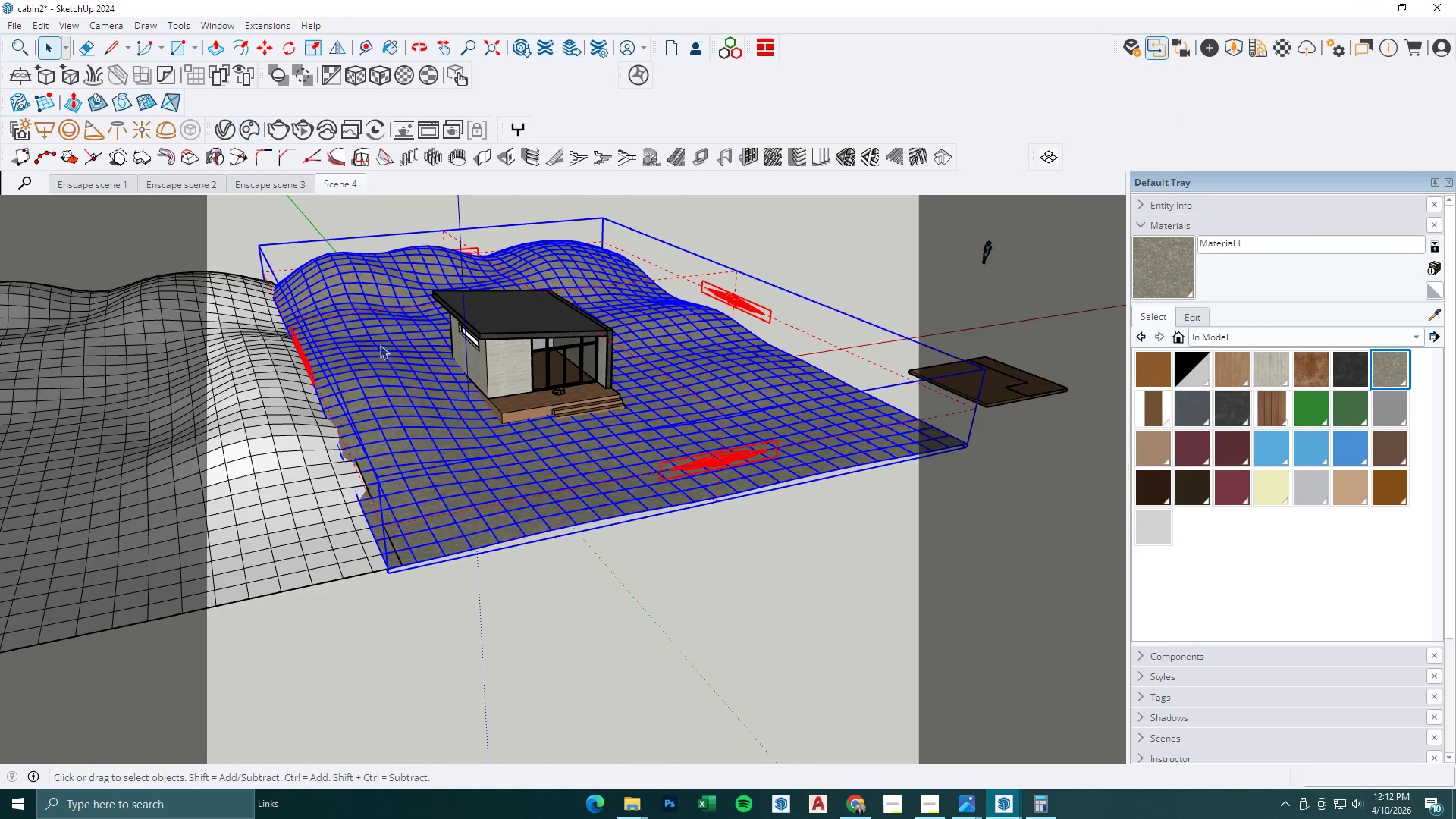 
mouse_move([459, 340])
 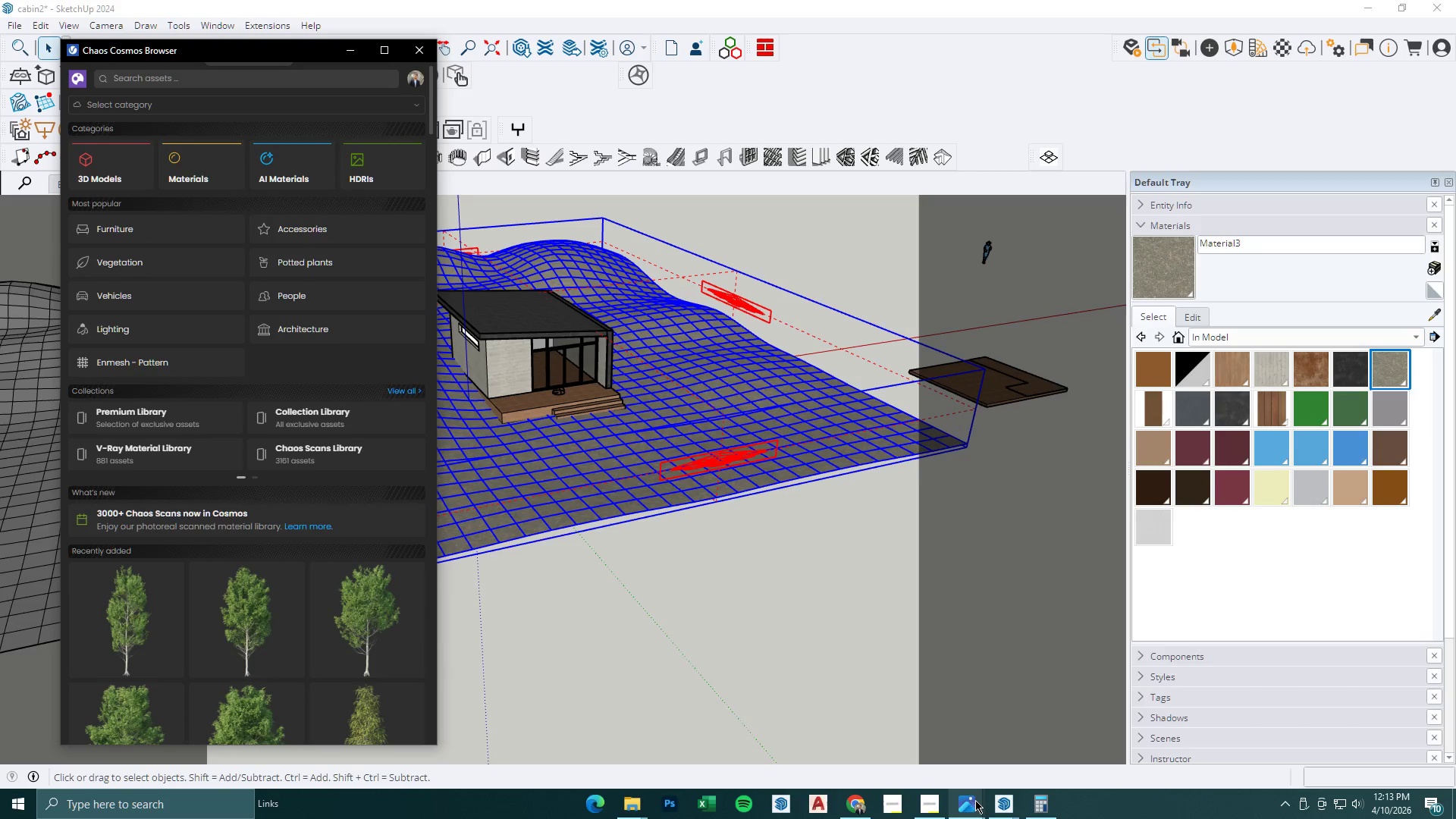 
left_click([970, 802])
 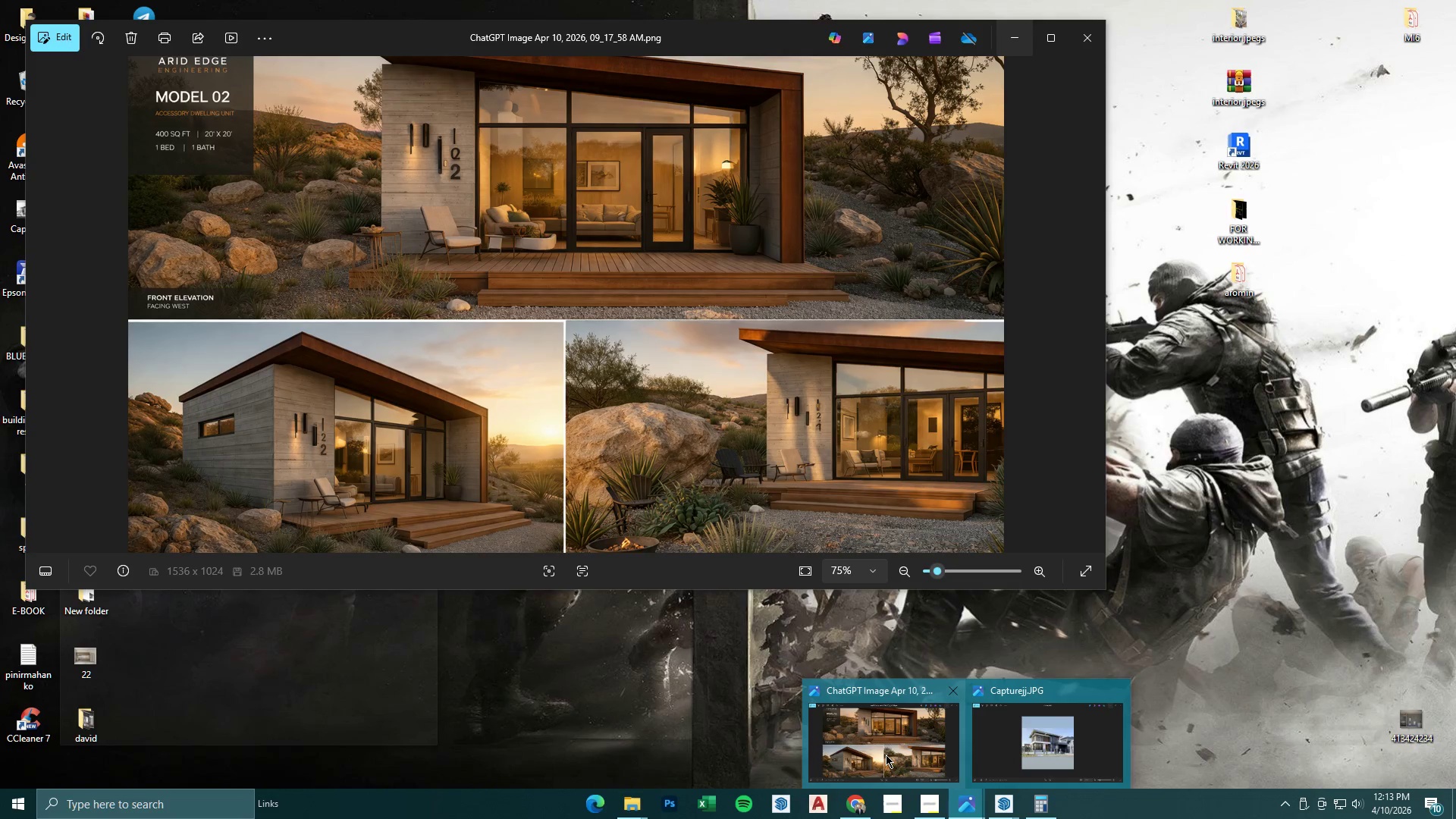 
left_click([1106, 807])
 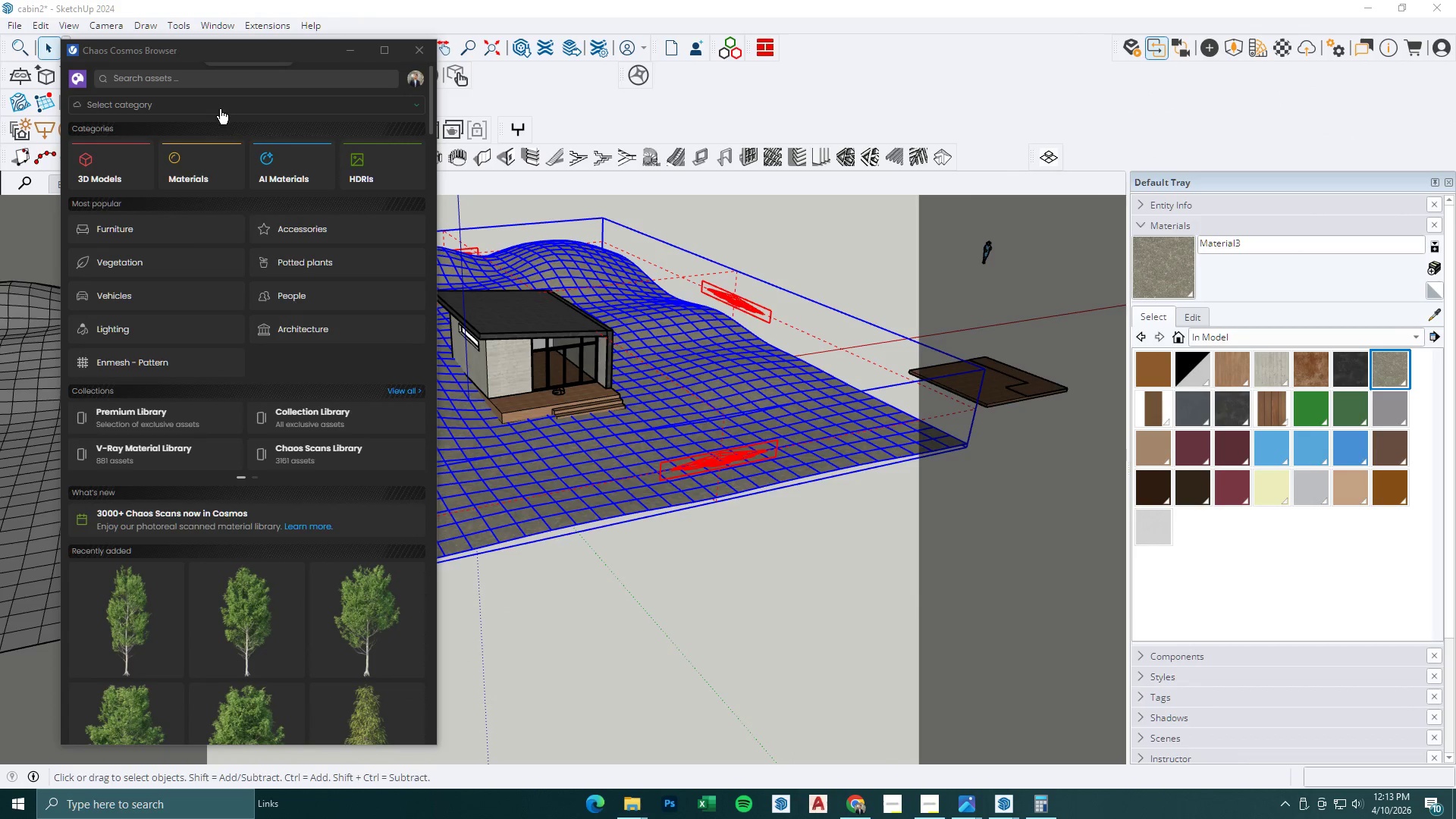 
left_click([216, 80])
 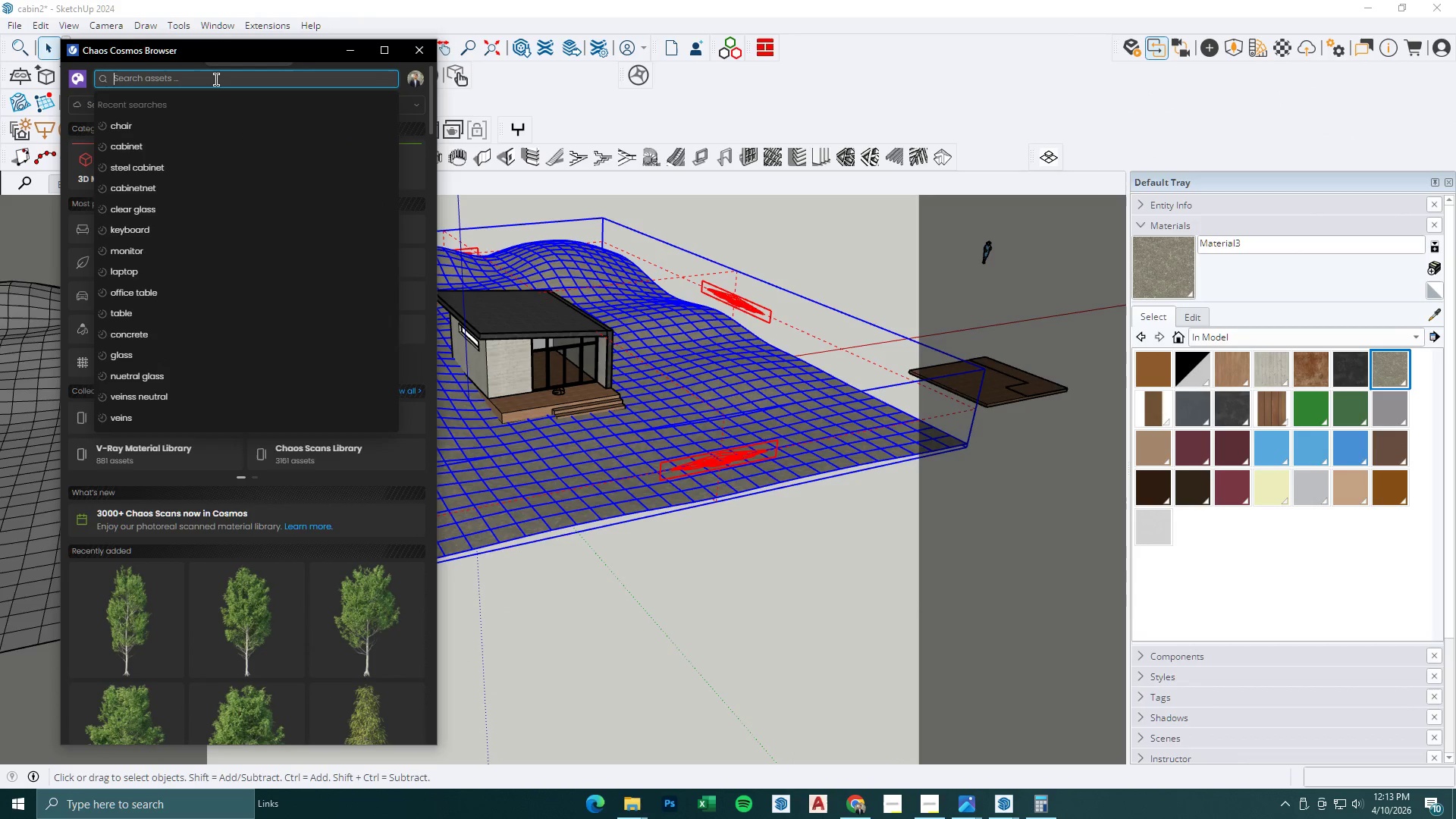 
type(stone)
 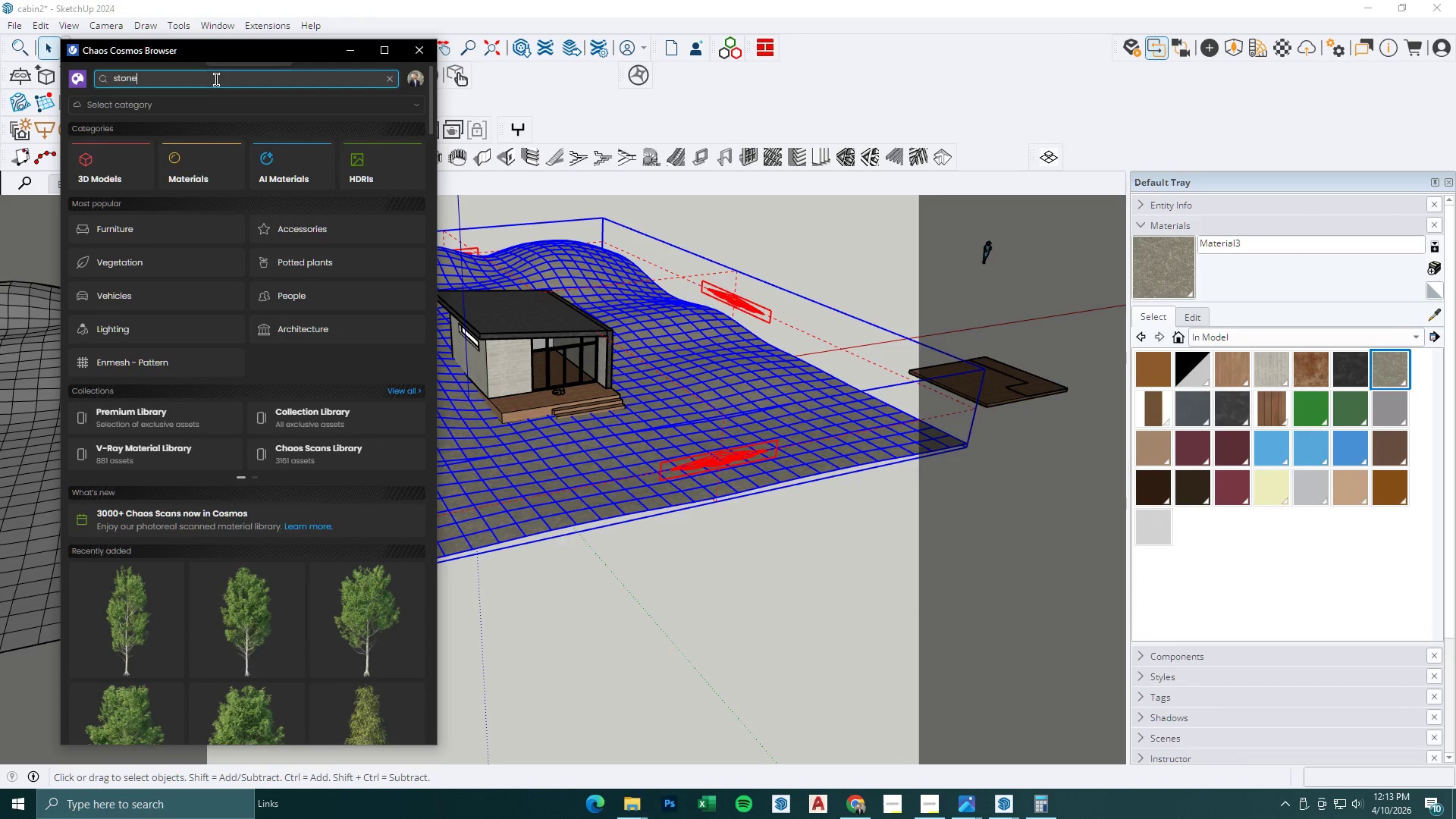 
key(Enter)
 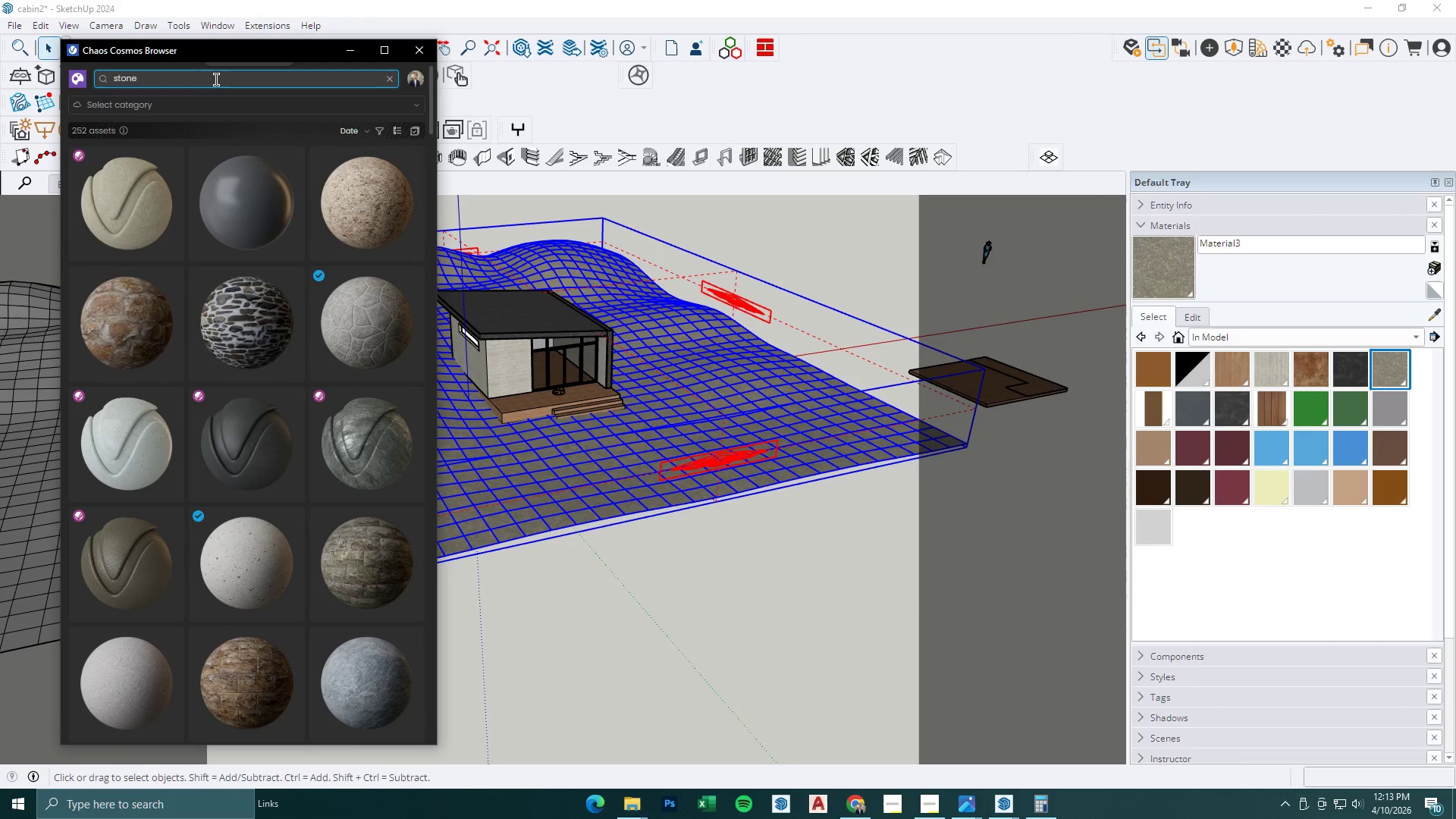 
scroll: coordinate [313, 324], scroll_direction: down, amount: 2.0
 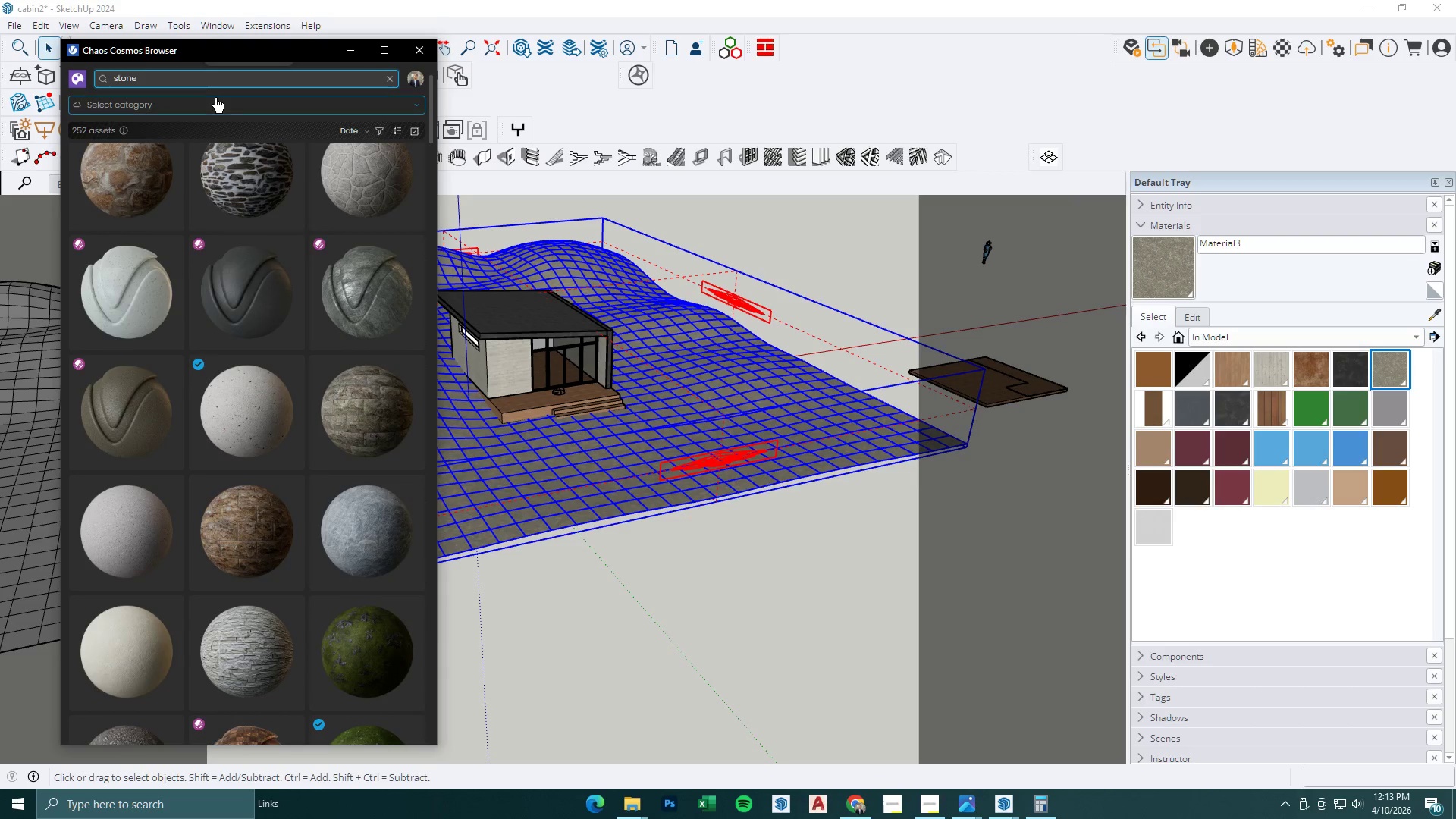 
left_click([215, 103])
 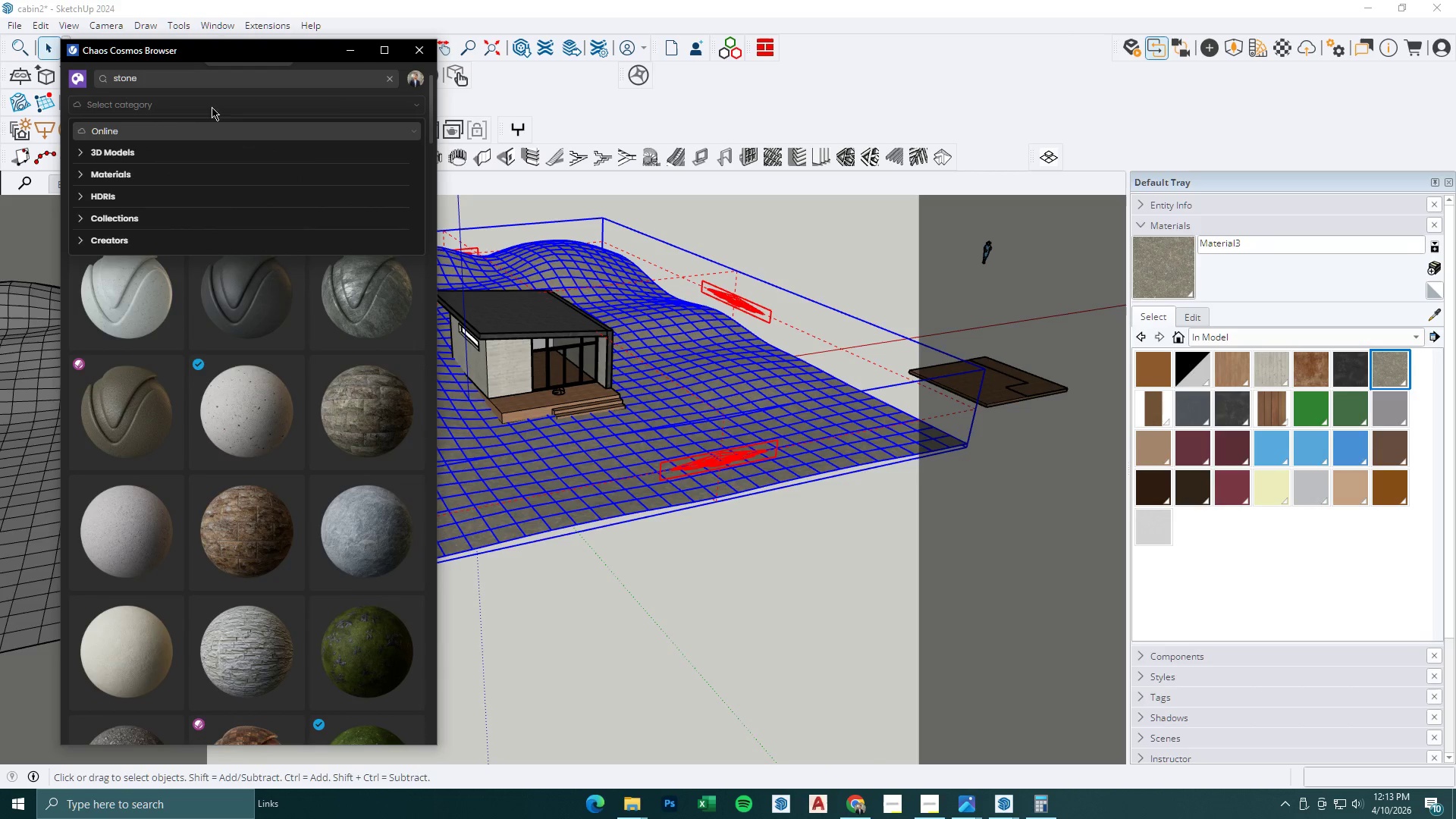 
left_click([131, 151])
 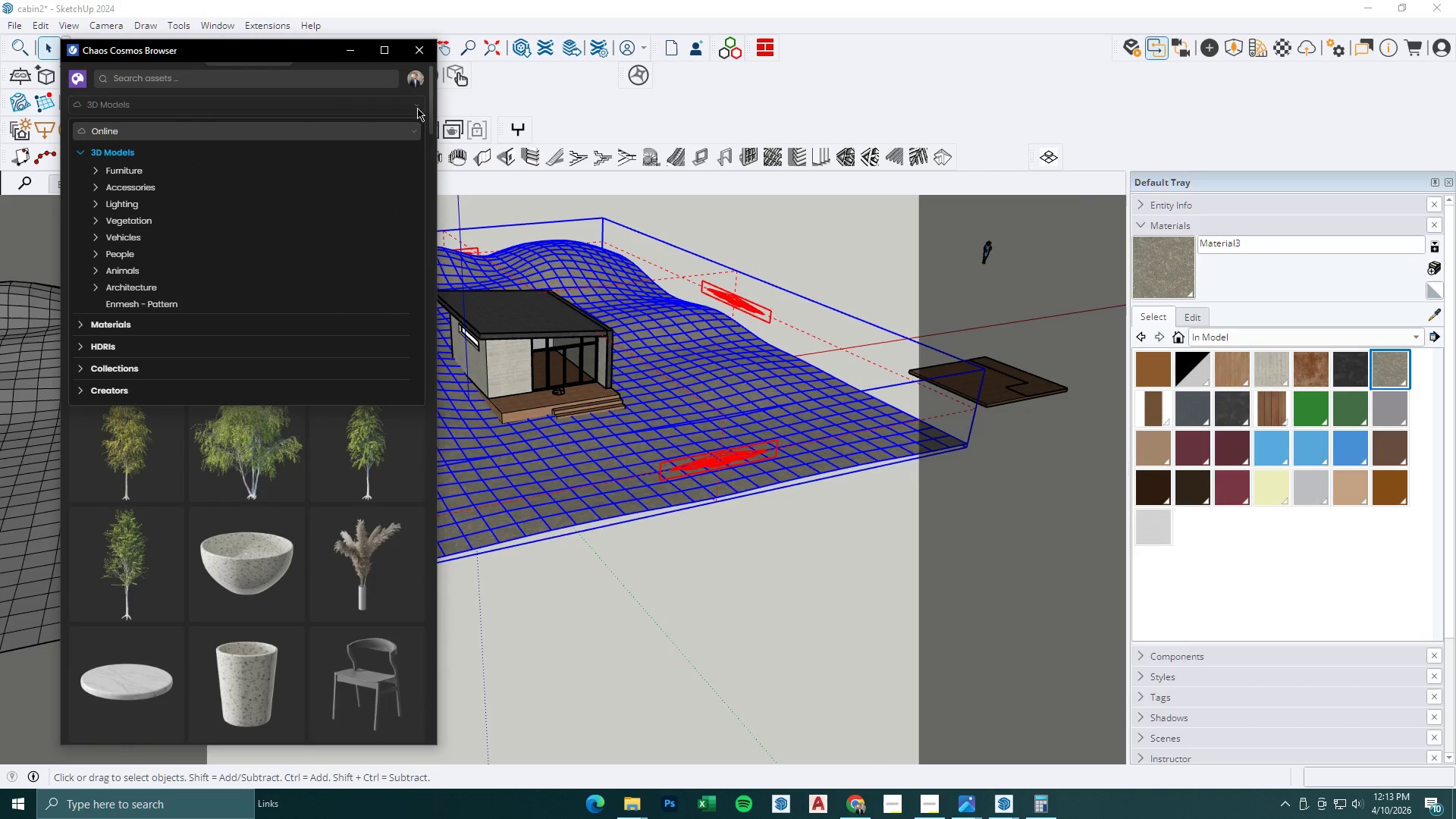 
left_click([410, 133])
 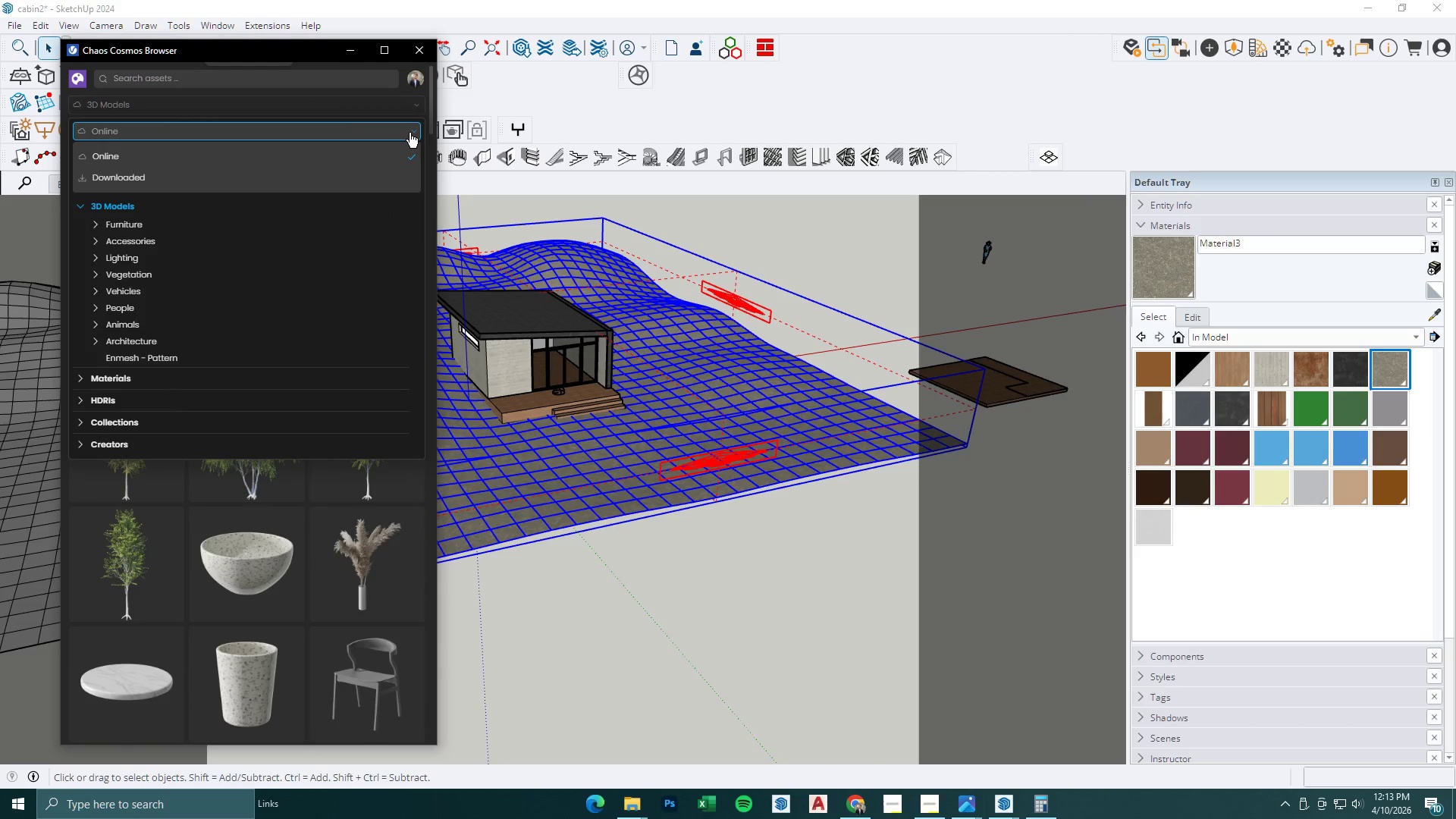 
left_click([410, 133])
 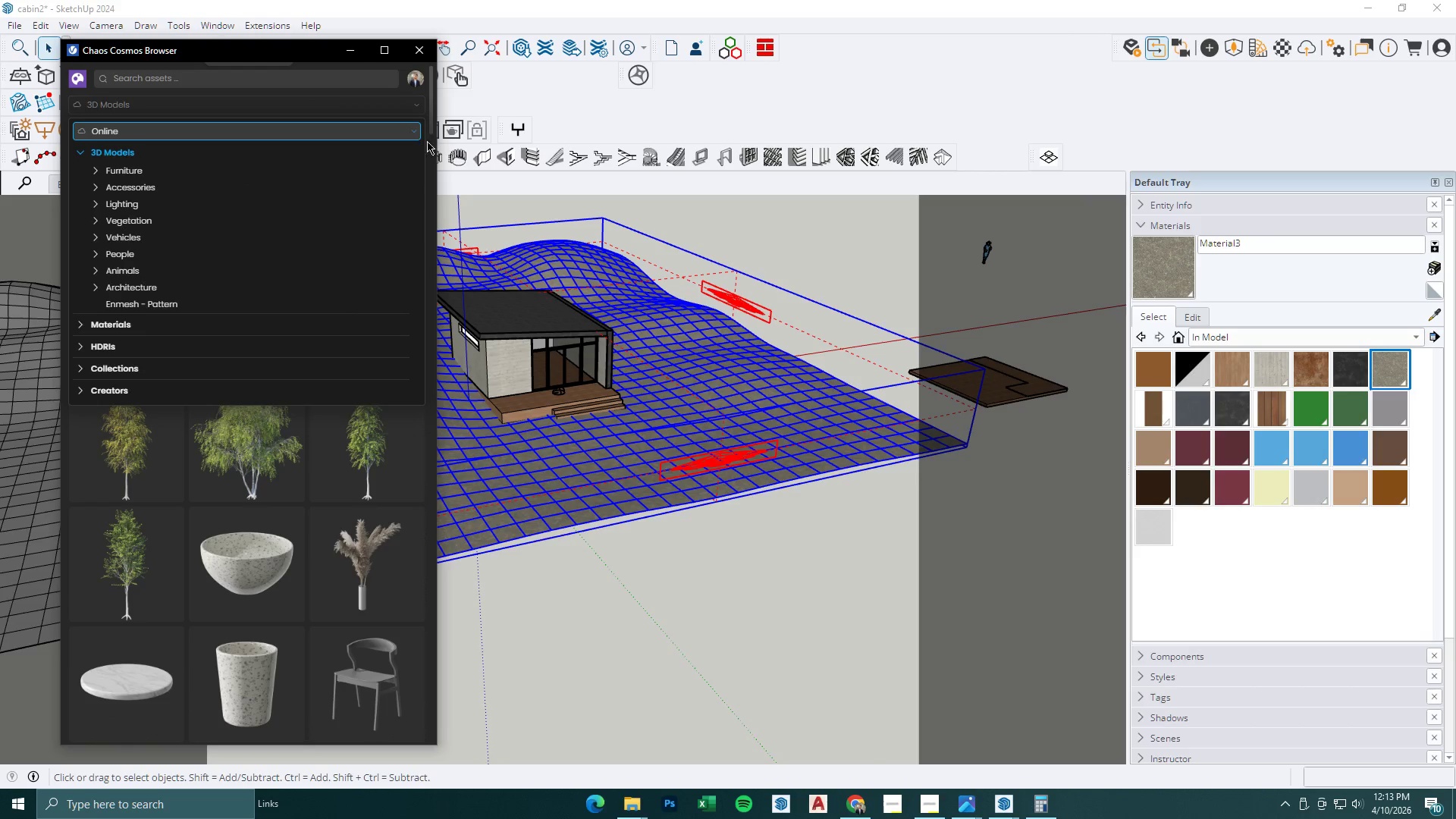 
left_click([434, 143])
 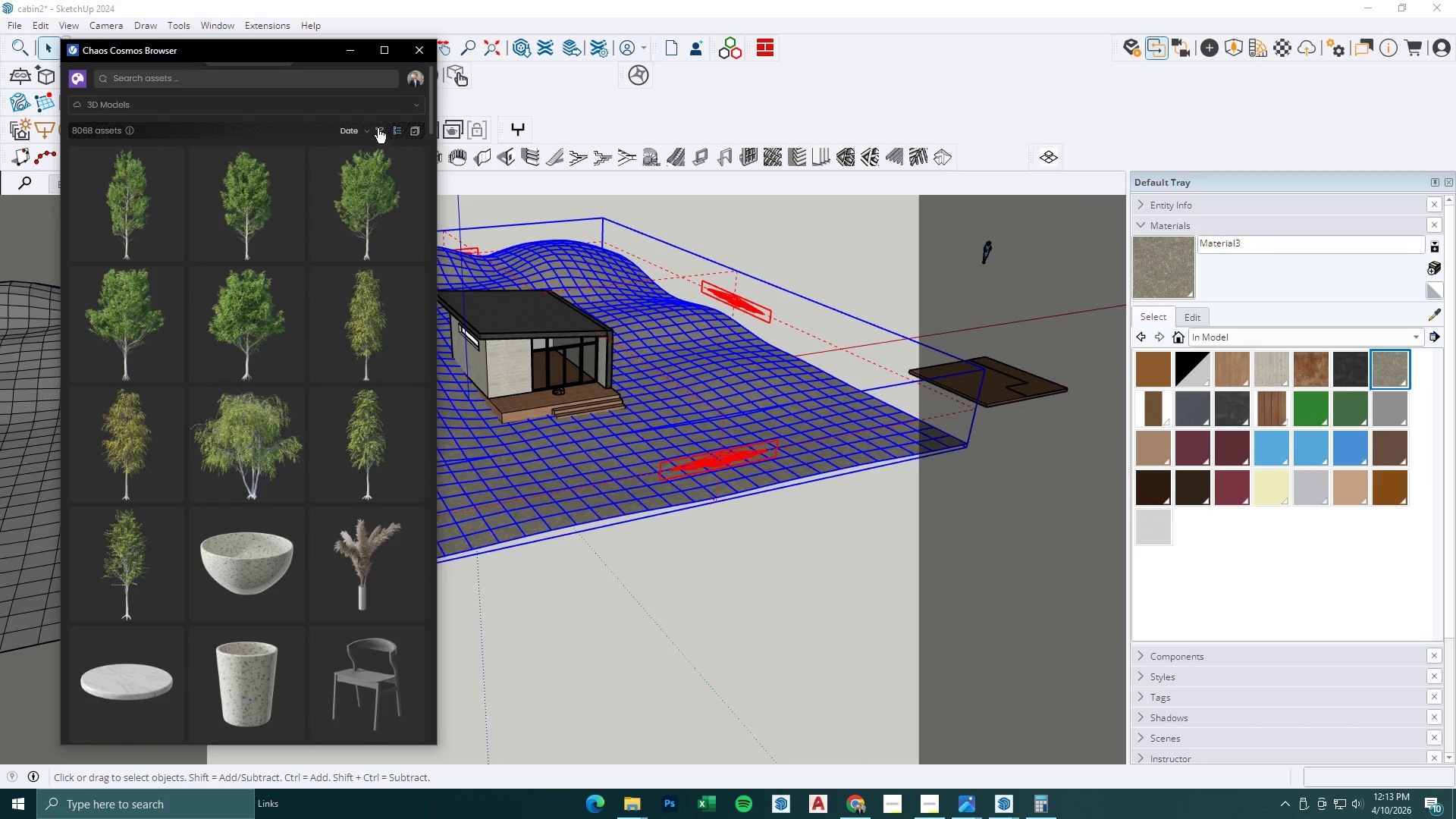 
left_click([361, 132])
 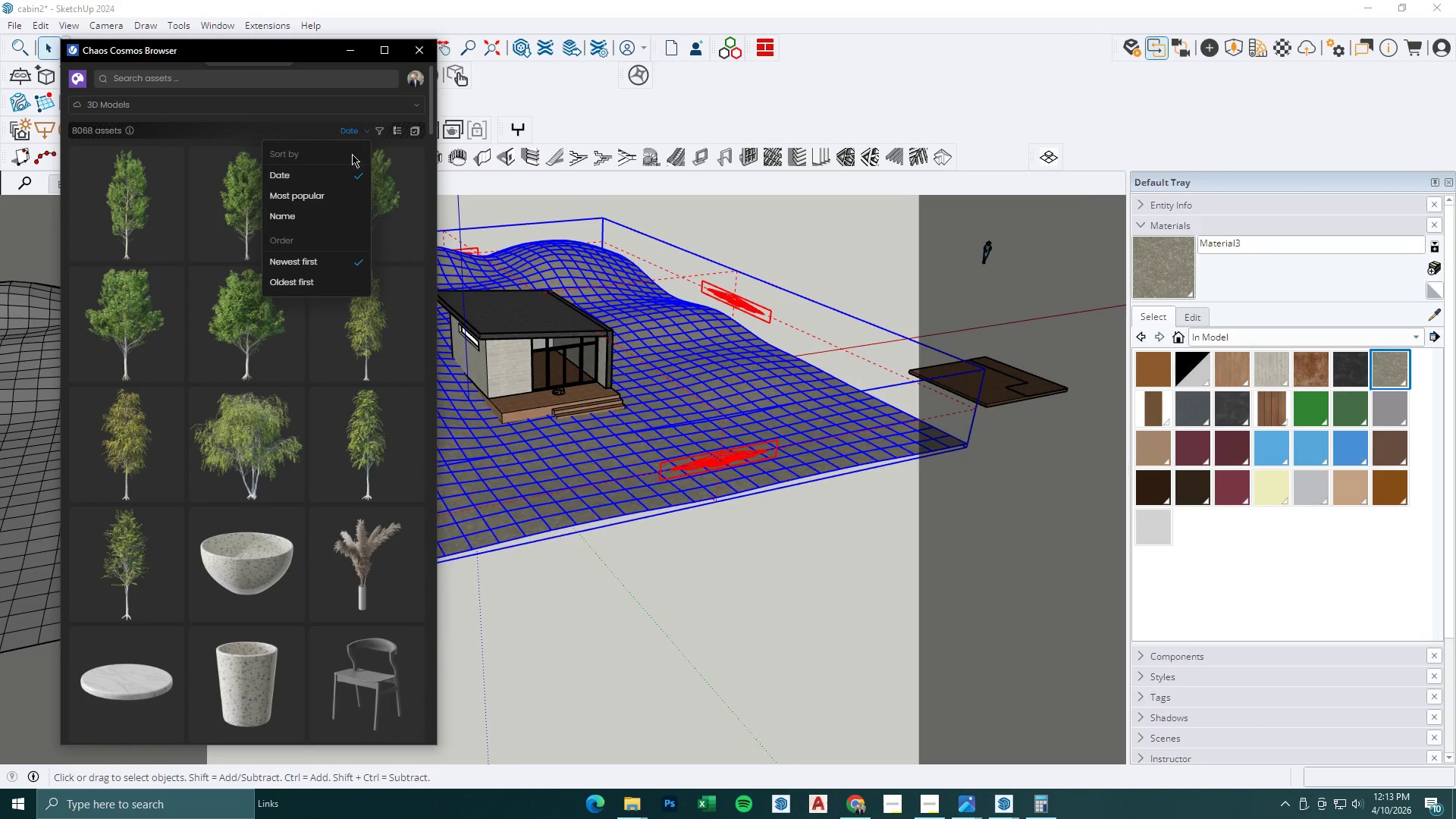 
left_click([335, 193])
 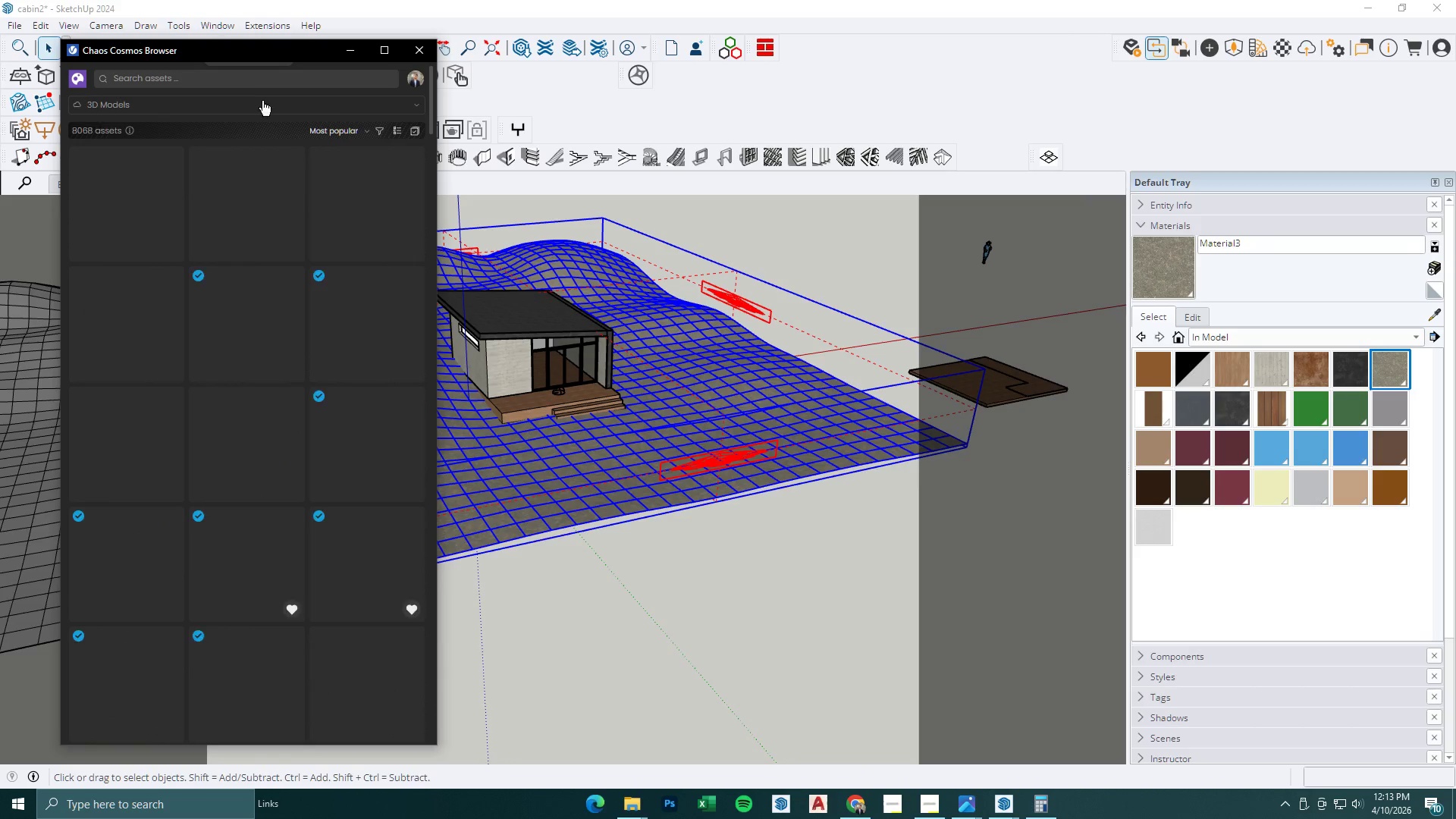 
left_click([241, 79])
 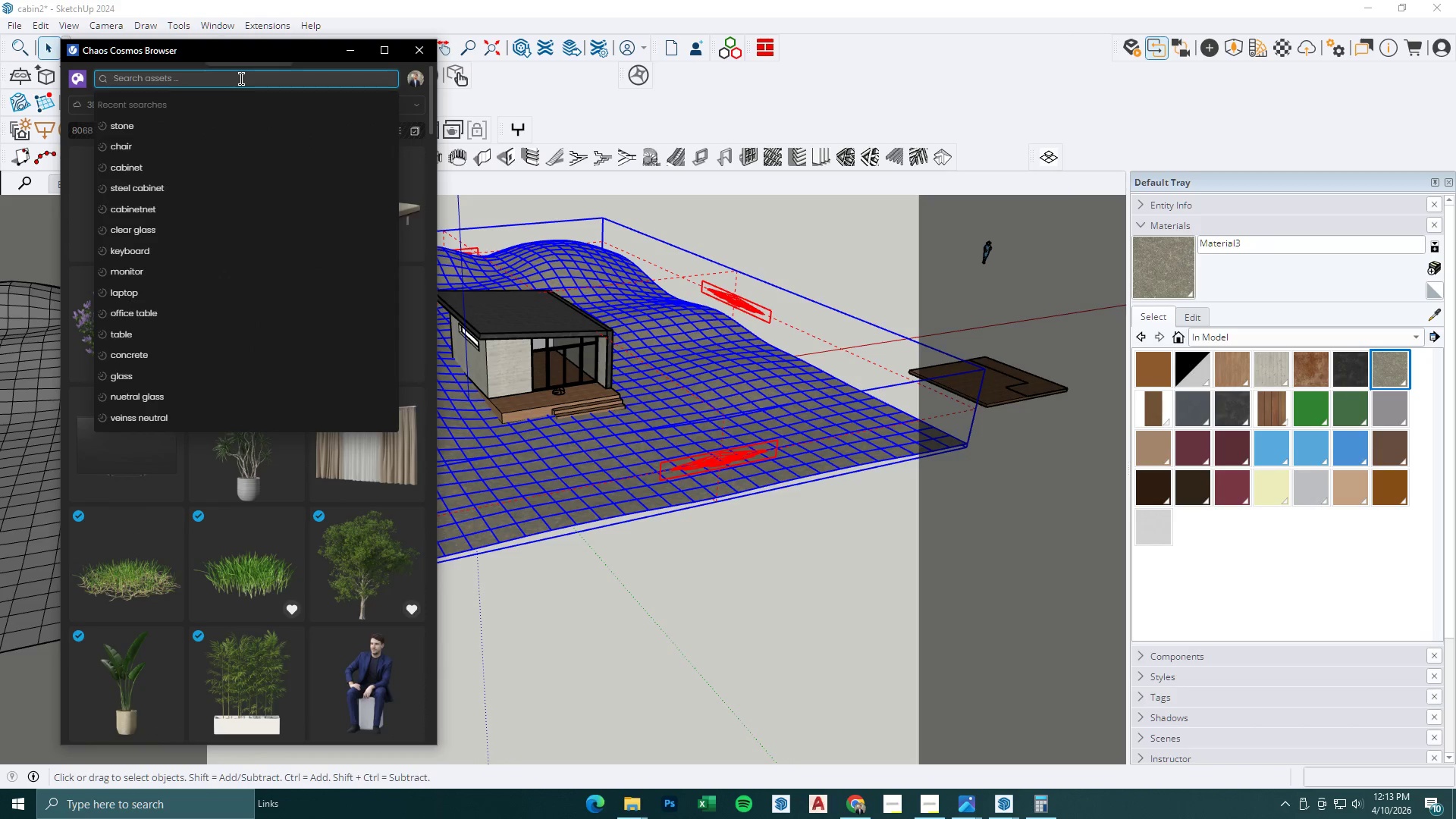 
type(stone)
 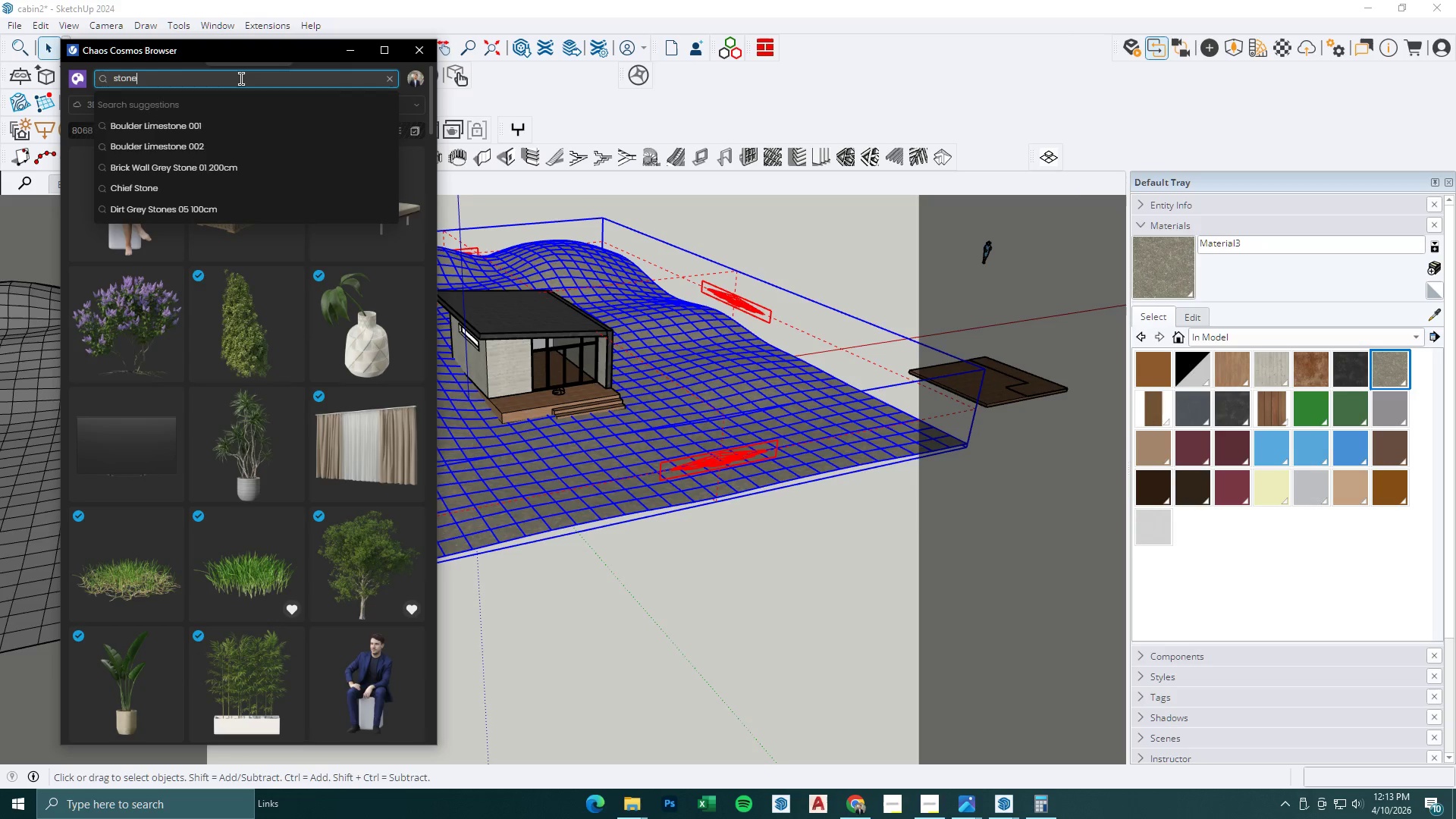 
key(Enter)
 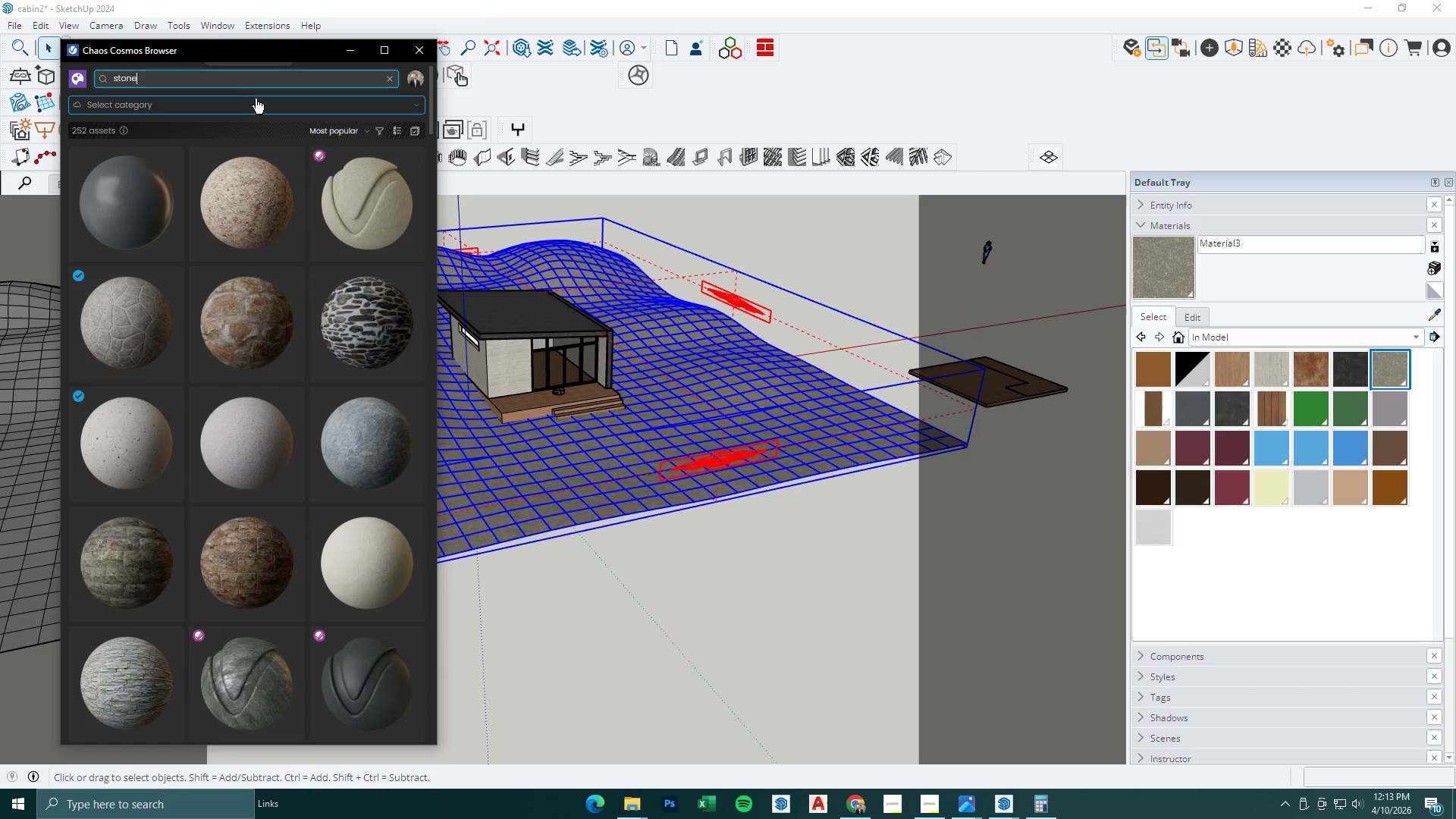 
scroll: coordinate [241, 293], scroll_direction: down, amount: 28.0
 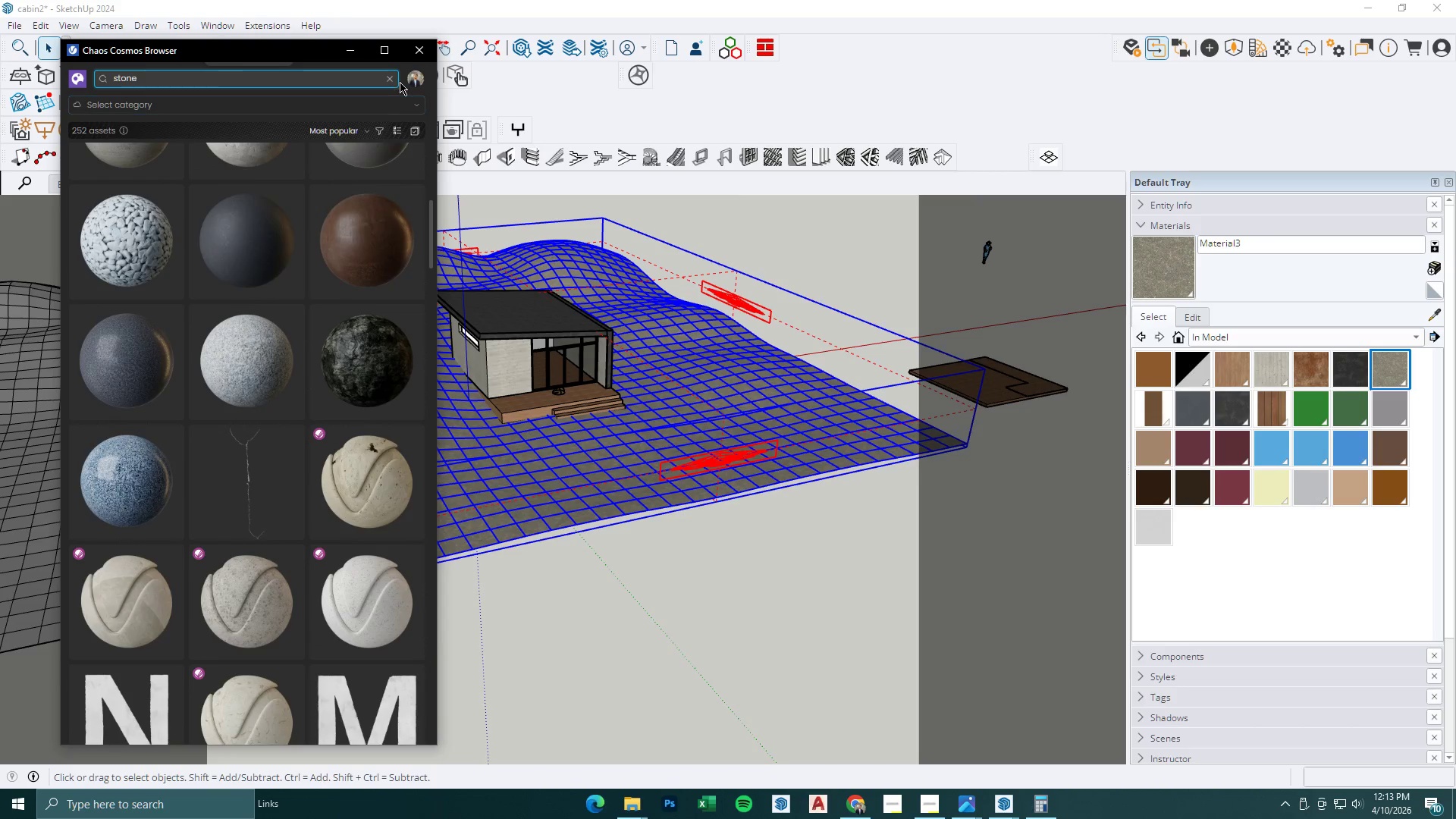 
left_click([388, 79])
 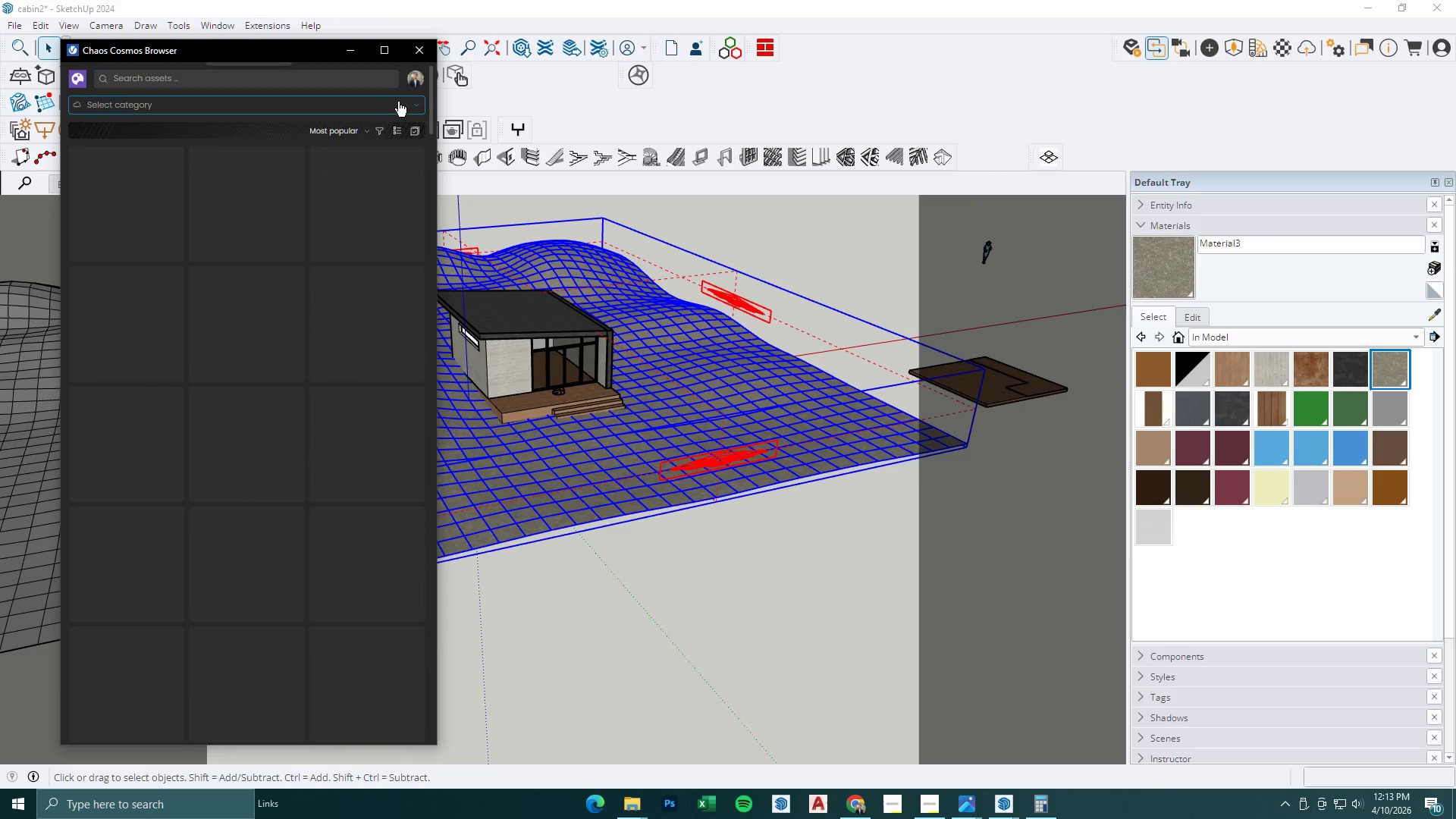 
left_click([417, 104])
 